 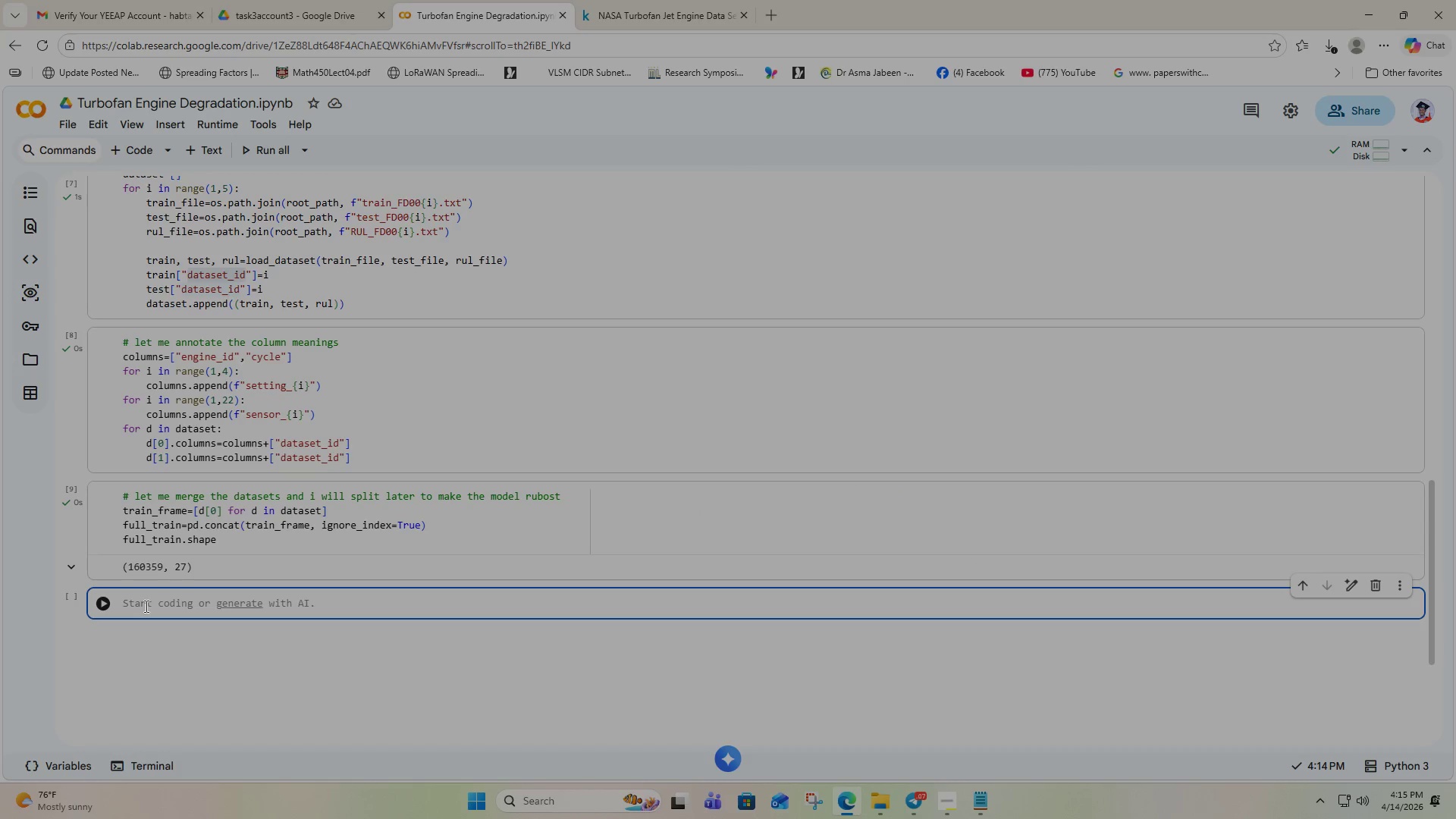 
type(# apply preprocessing stages to comput rul)
 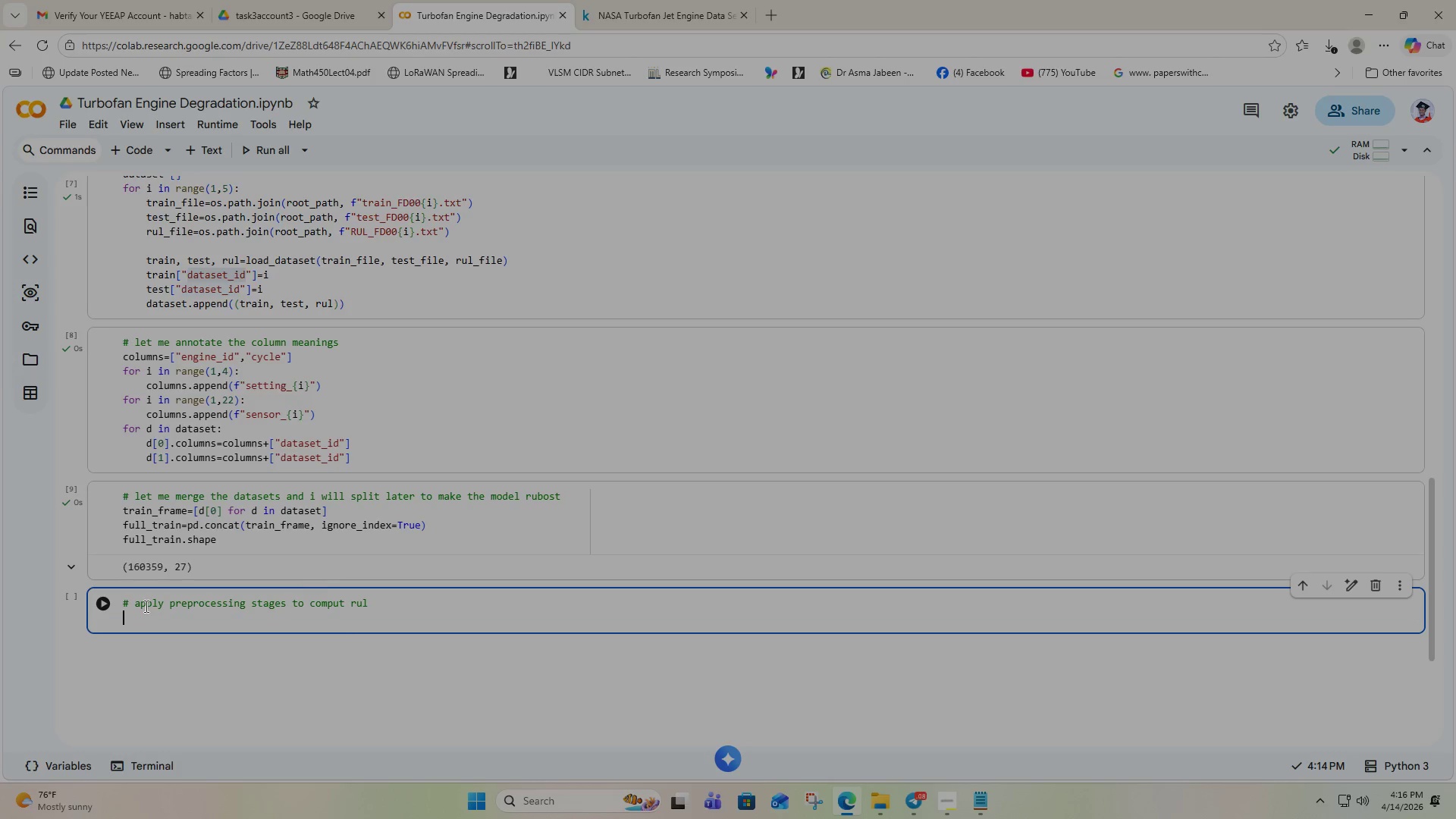 
key(Enter)
 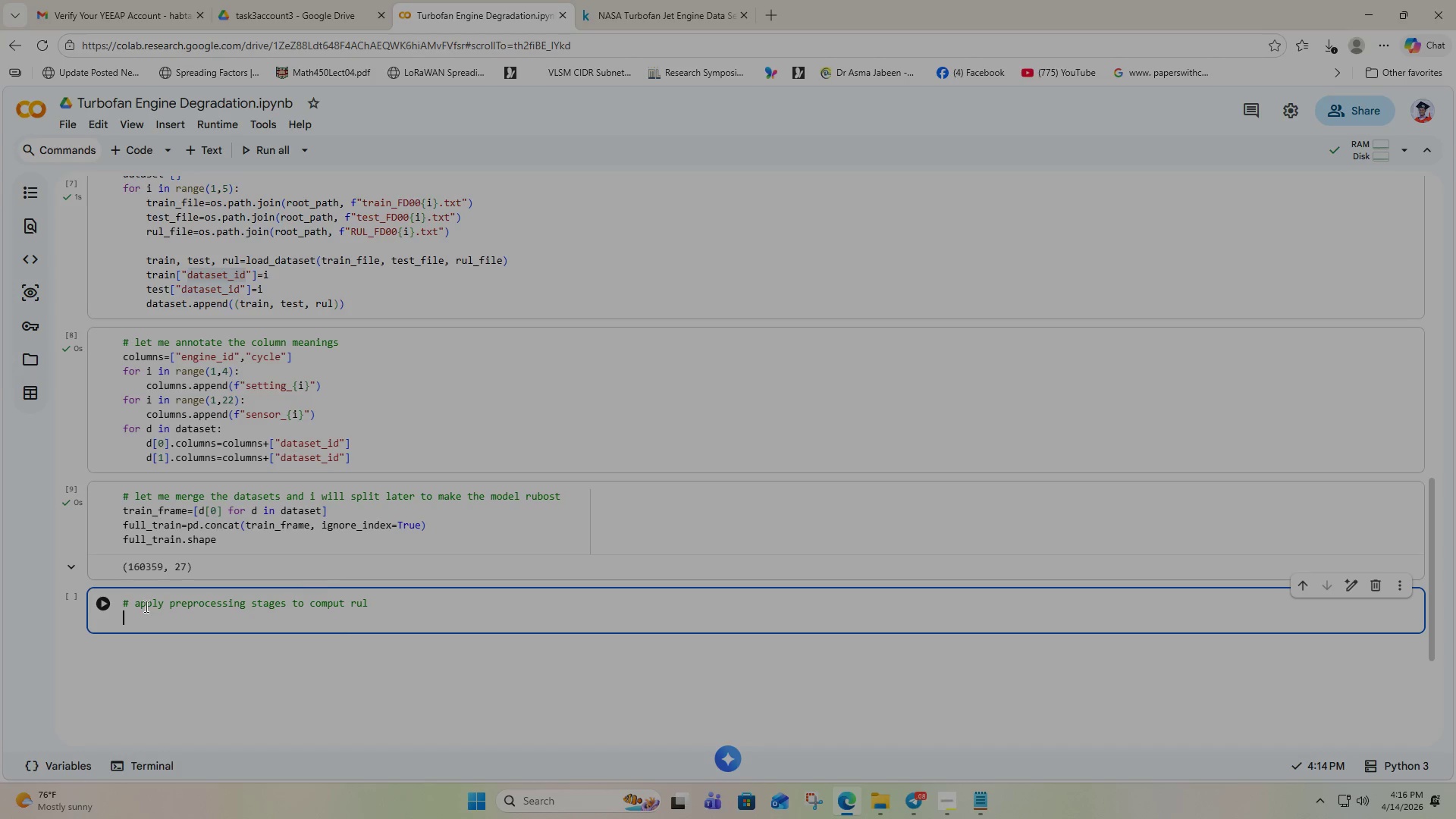 
wait(9.08)
 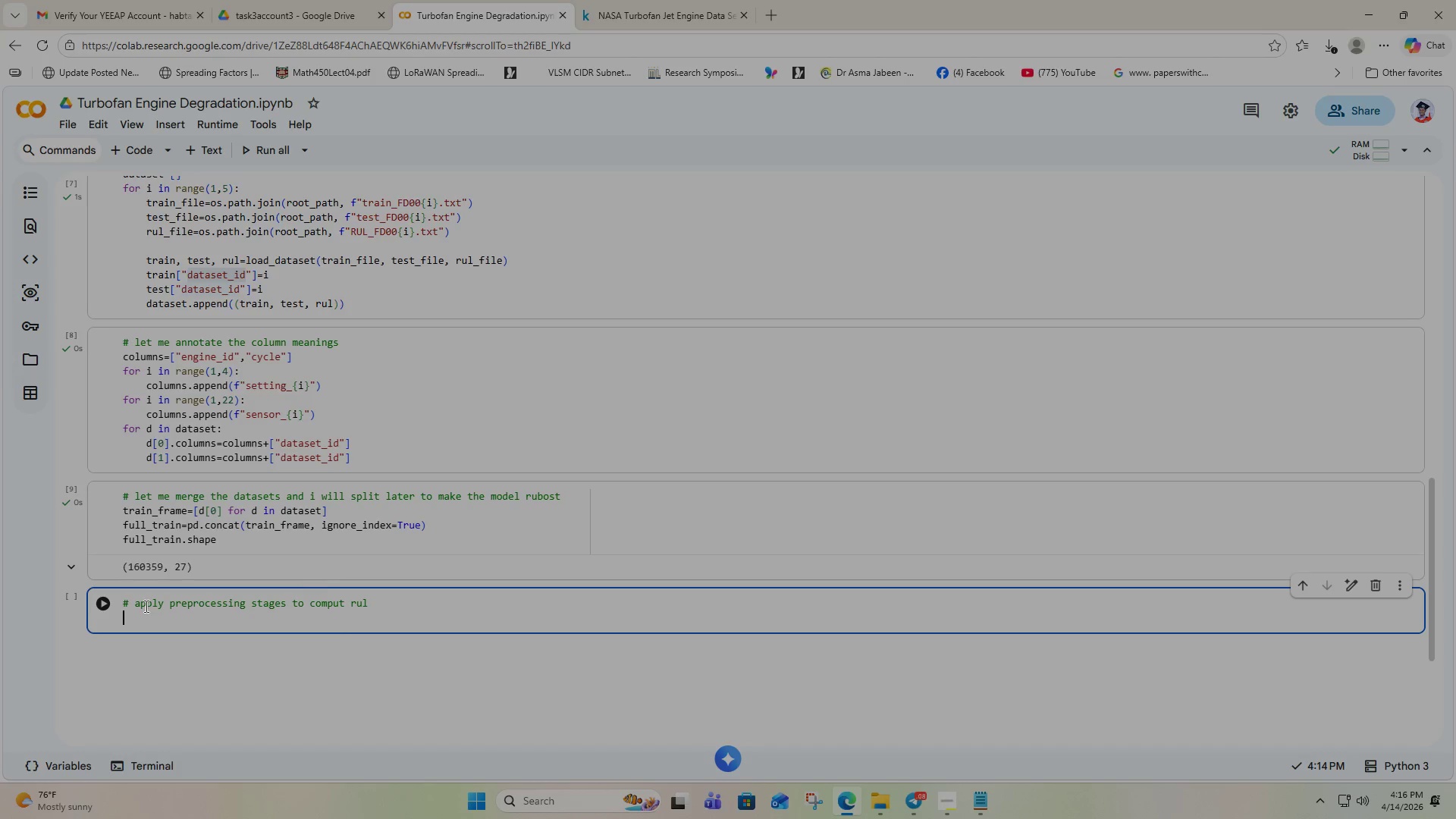 
type(max_cycle=)
 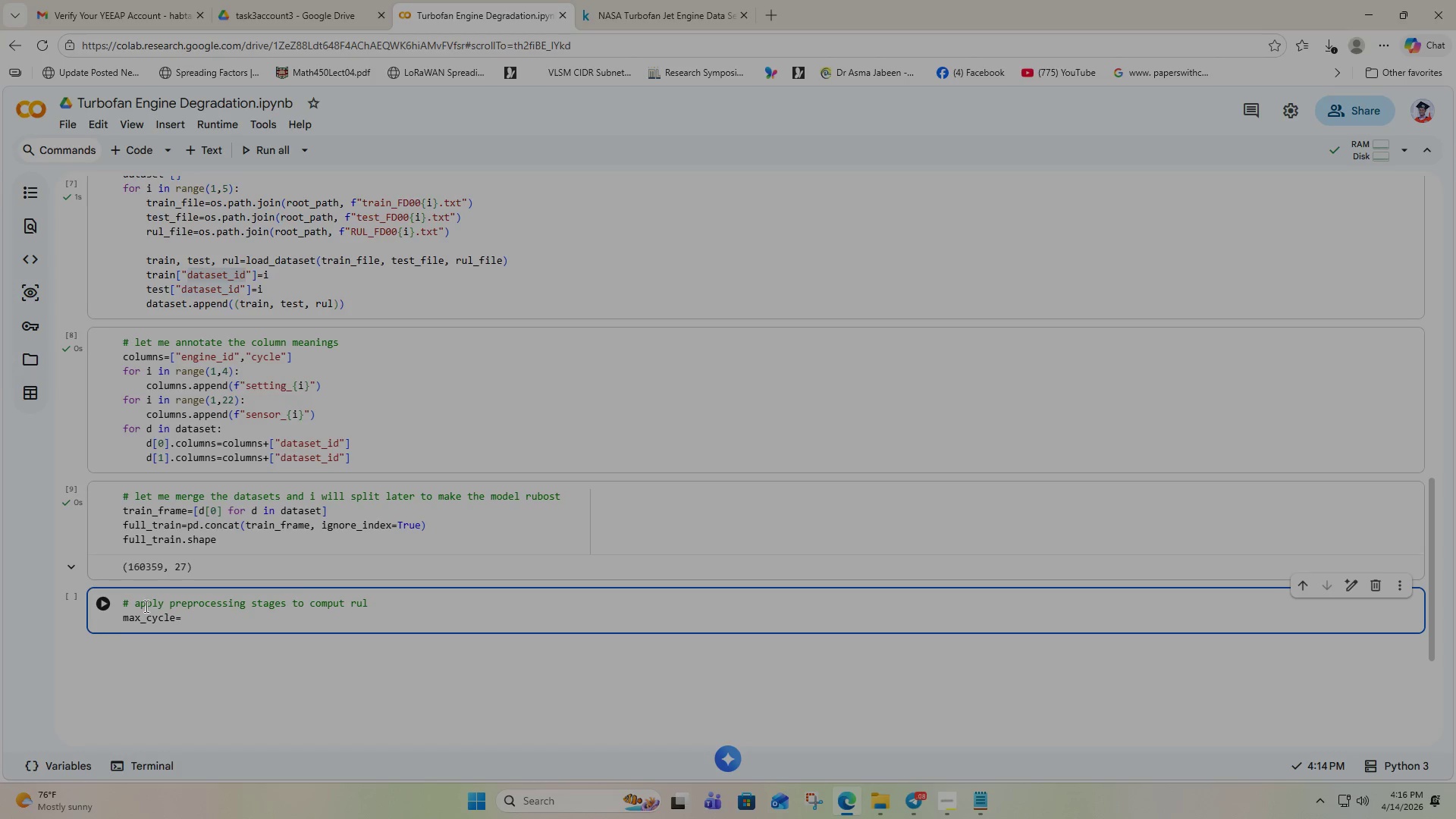 
type(ful)
 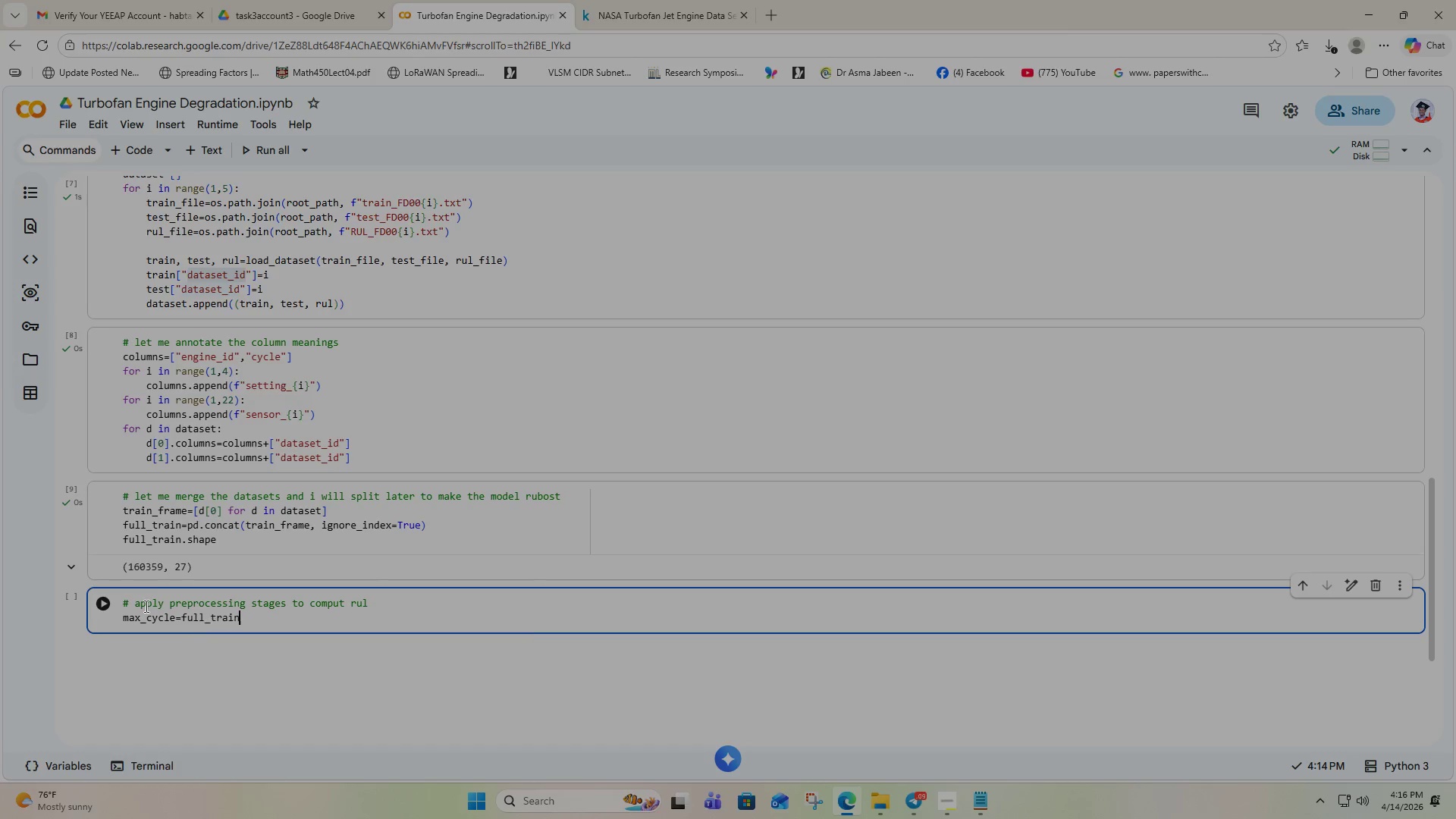 
key(Enter)
 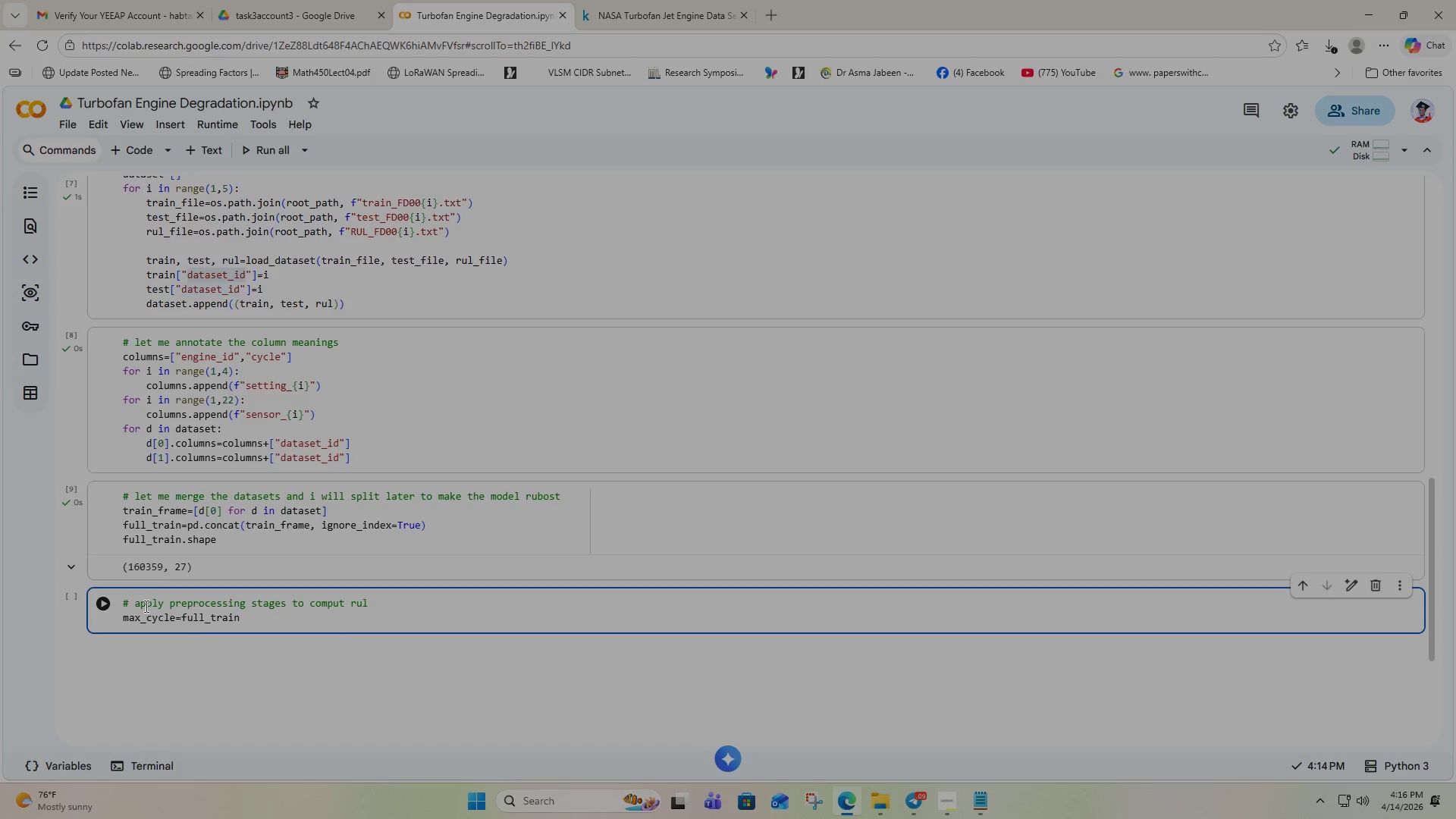 
type(.gr)
 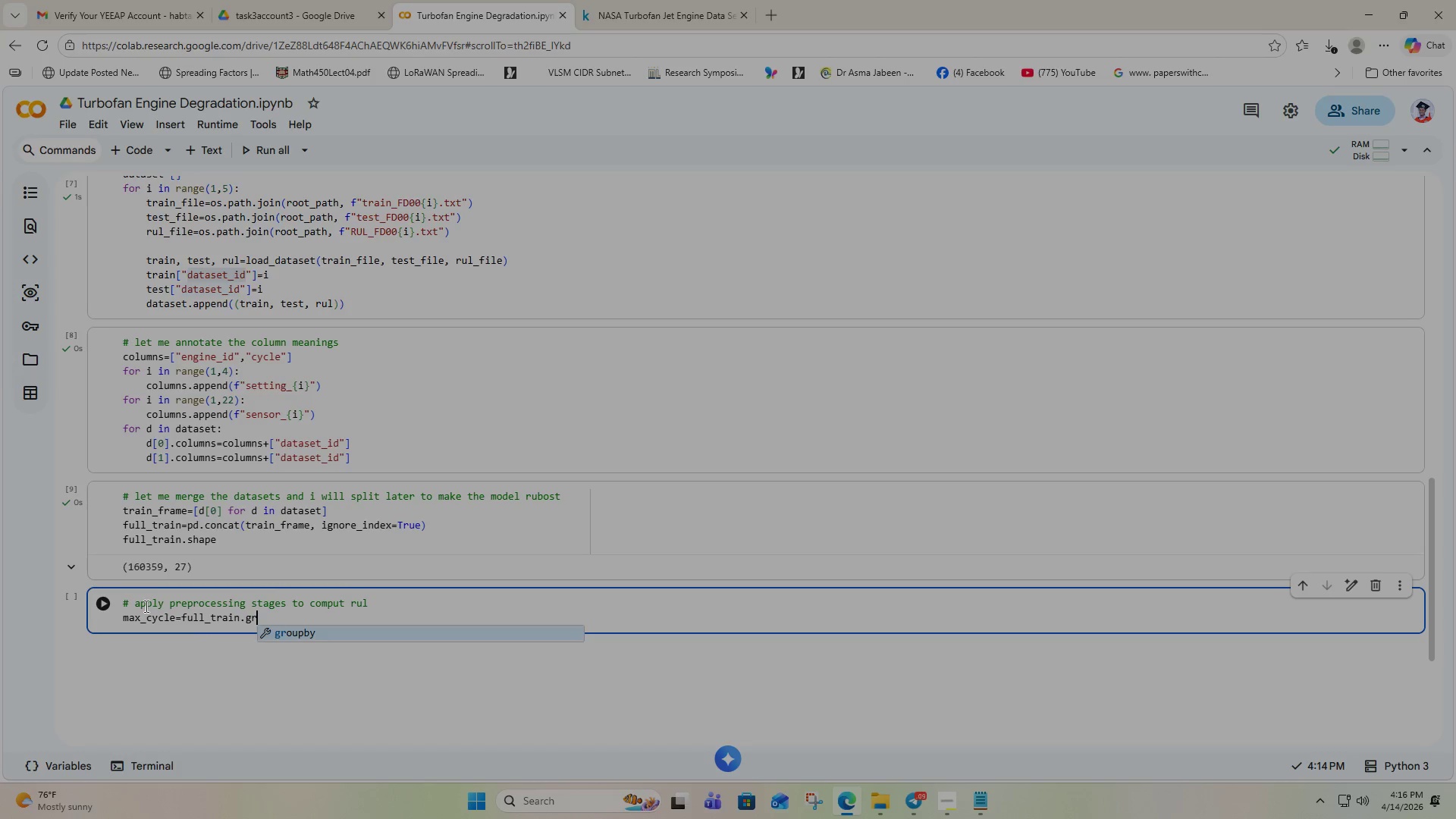 
key(Enter)
 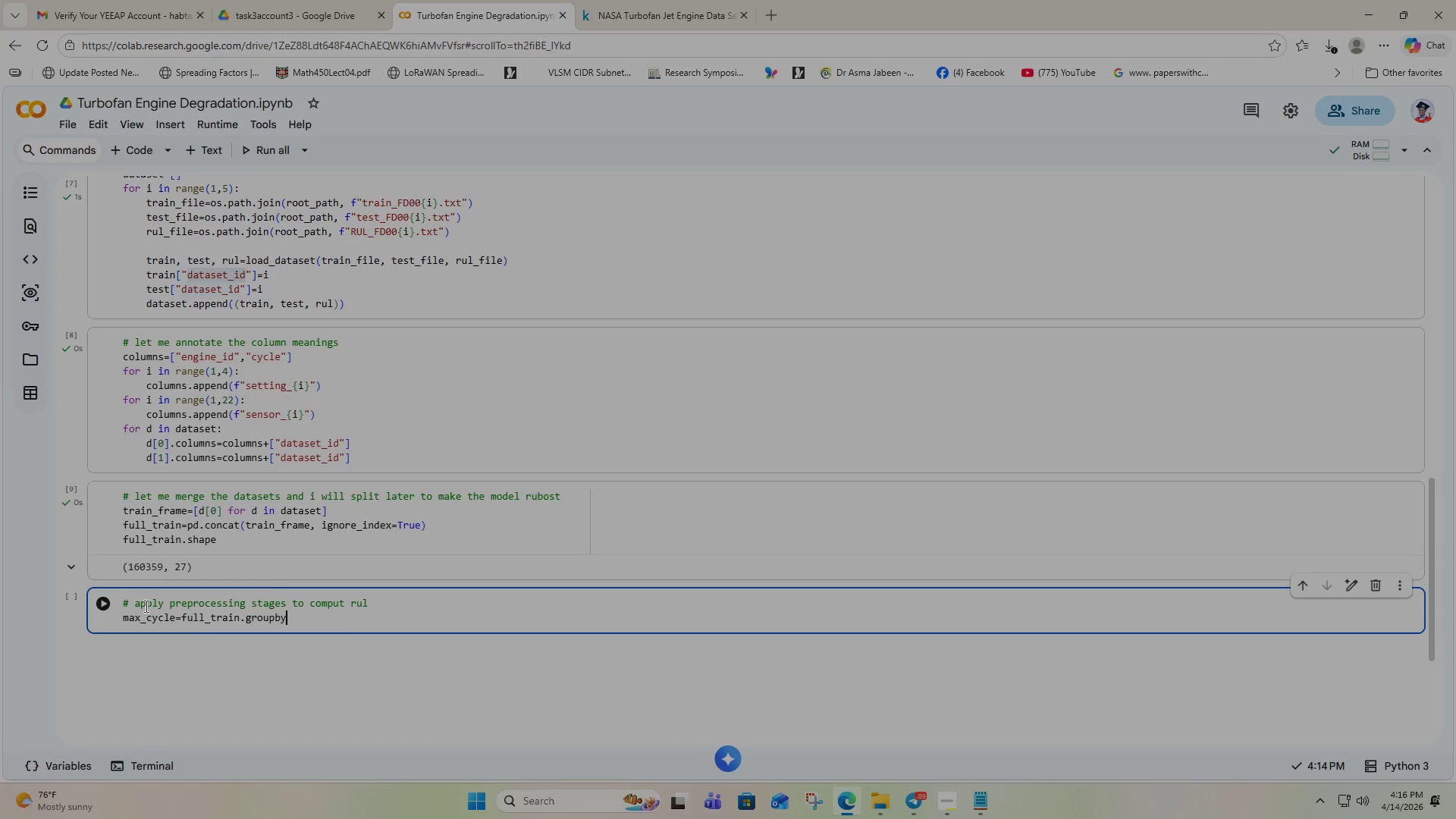 
key(Shift+9)
 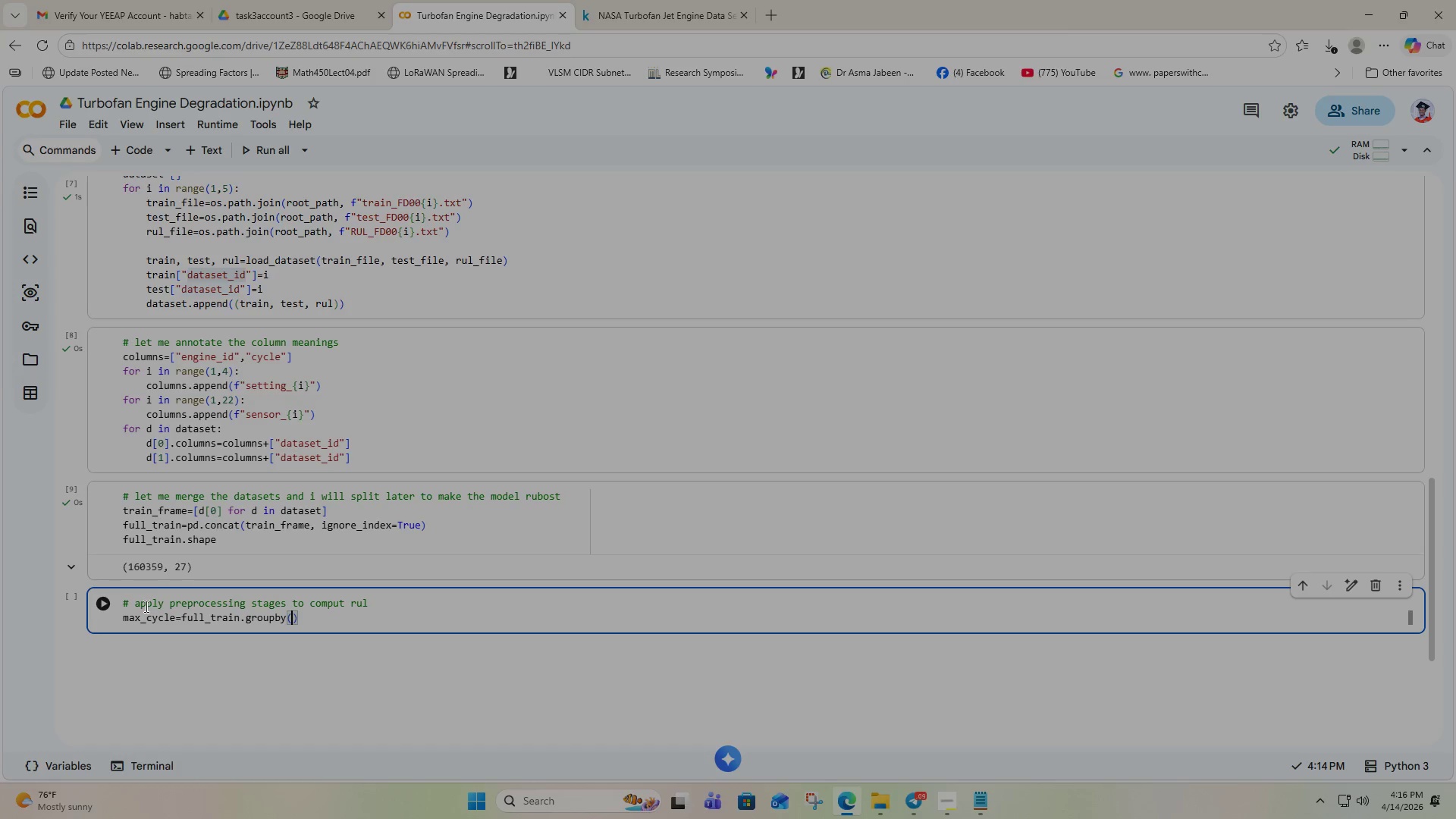 
key(BracketLeft)
 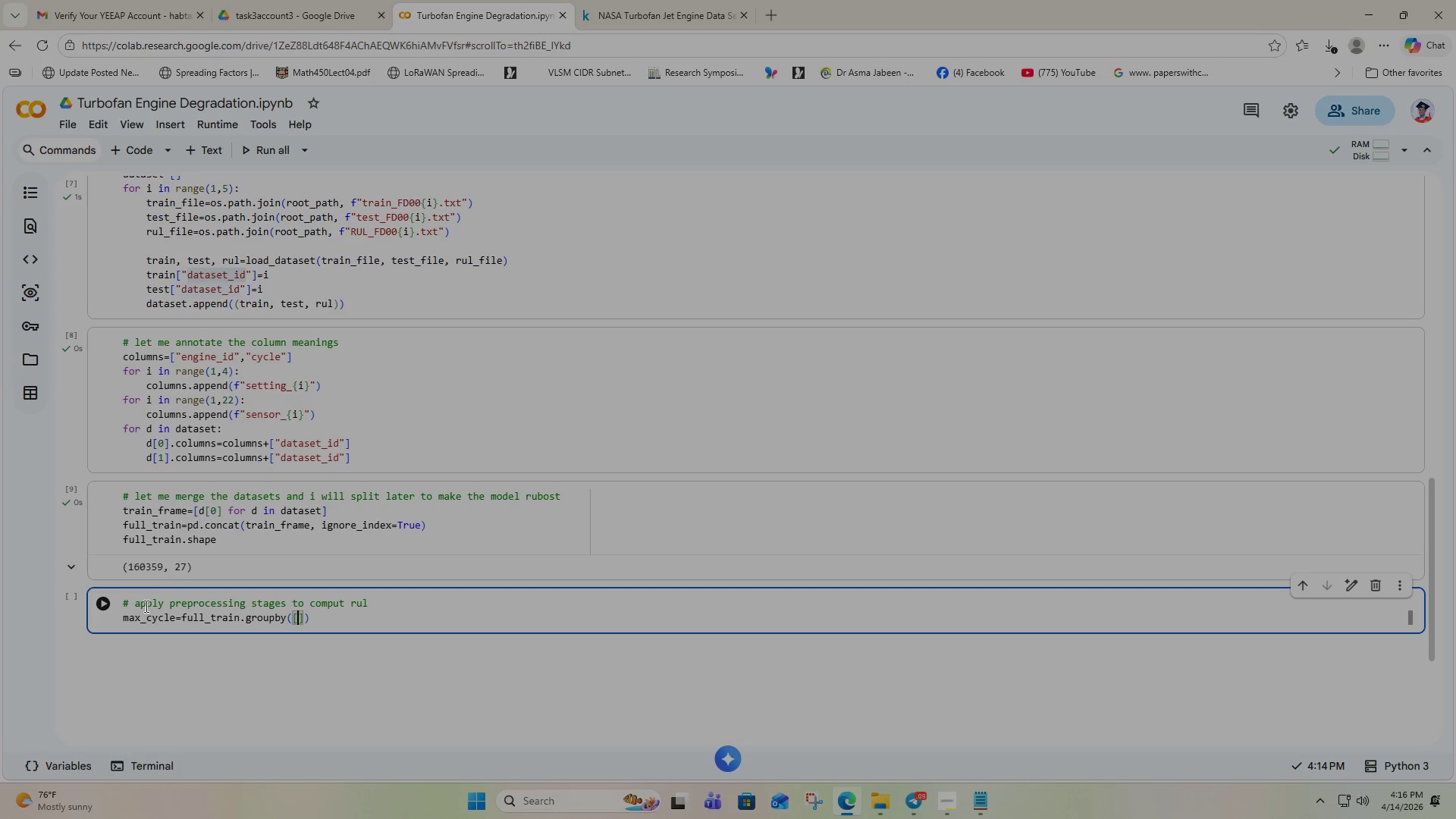 
key(Shift+ShiftRight)
 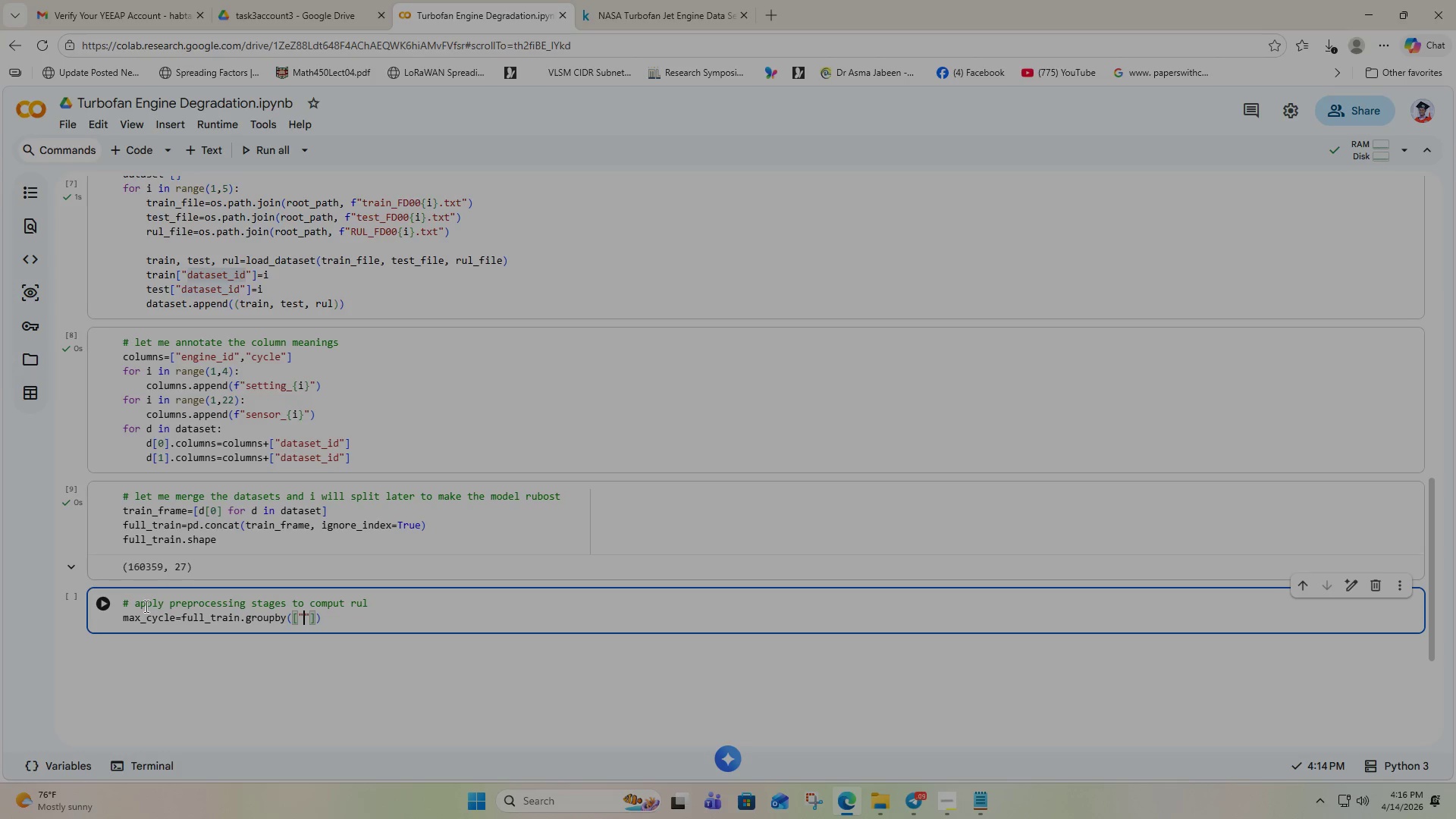 
key(Shift+Quote)
 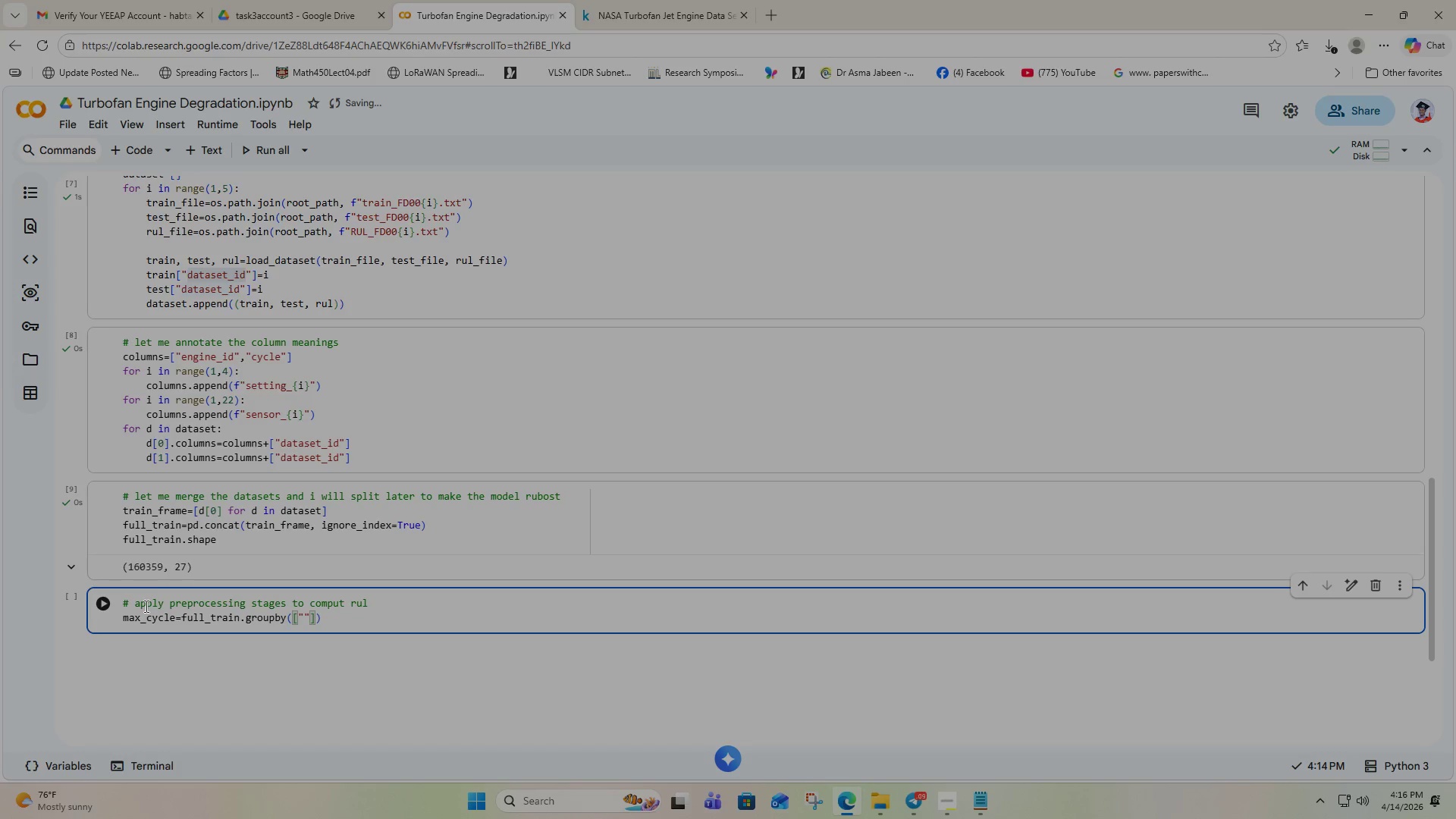 
wait(10.3)
 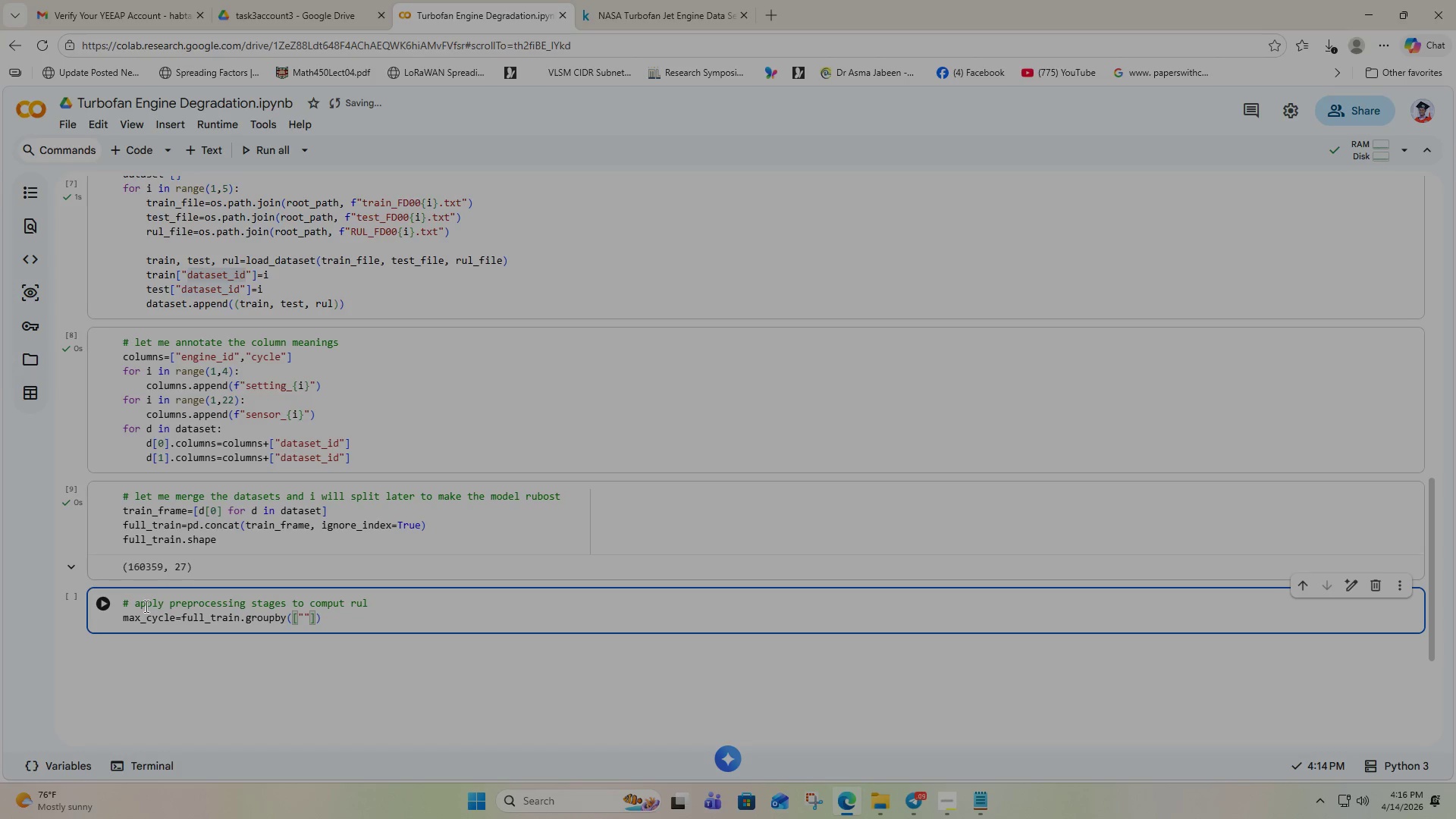 
double_click([299, 440])
 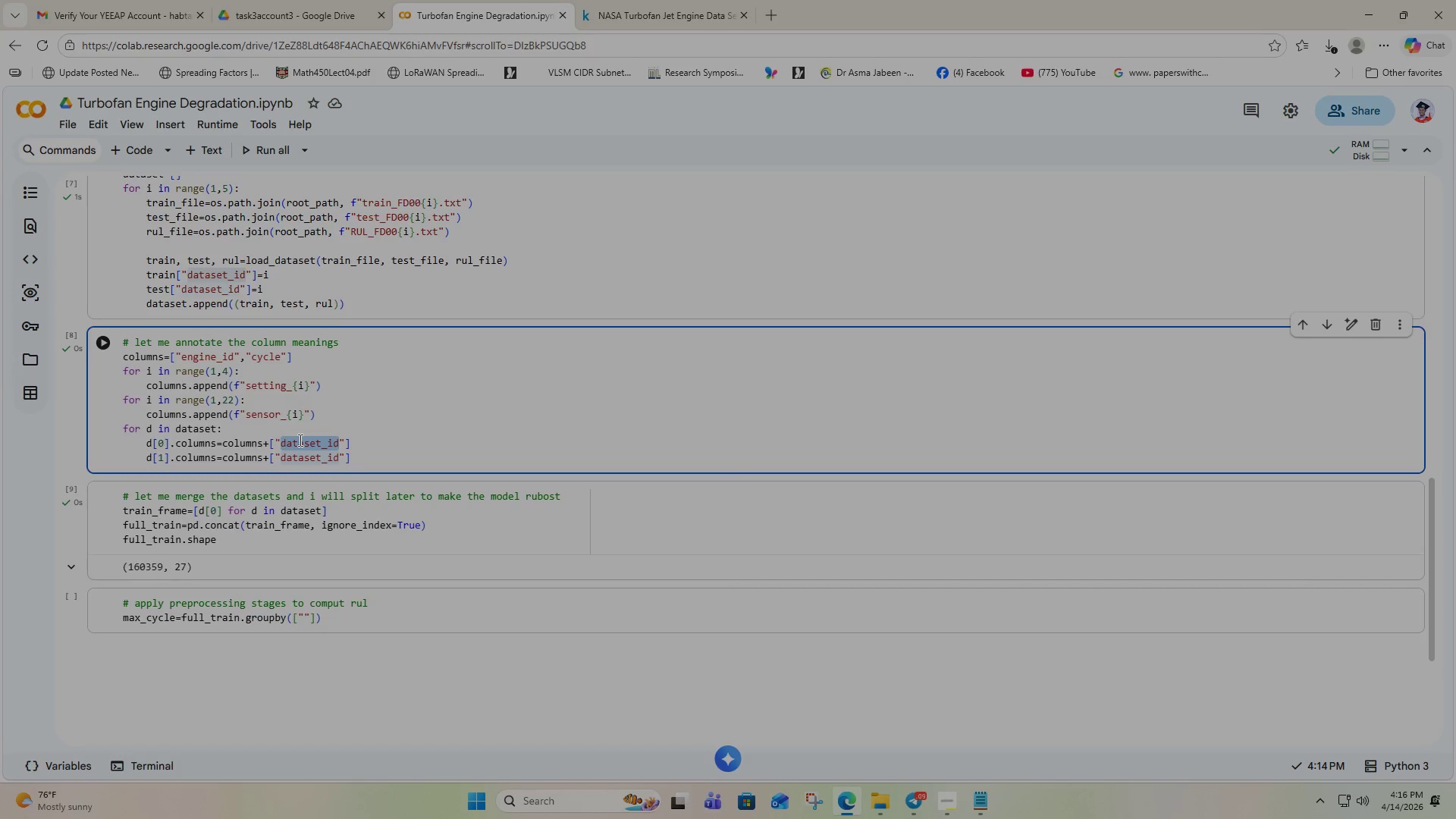 
key(Control+C)
 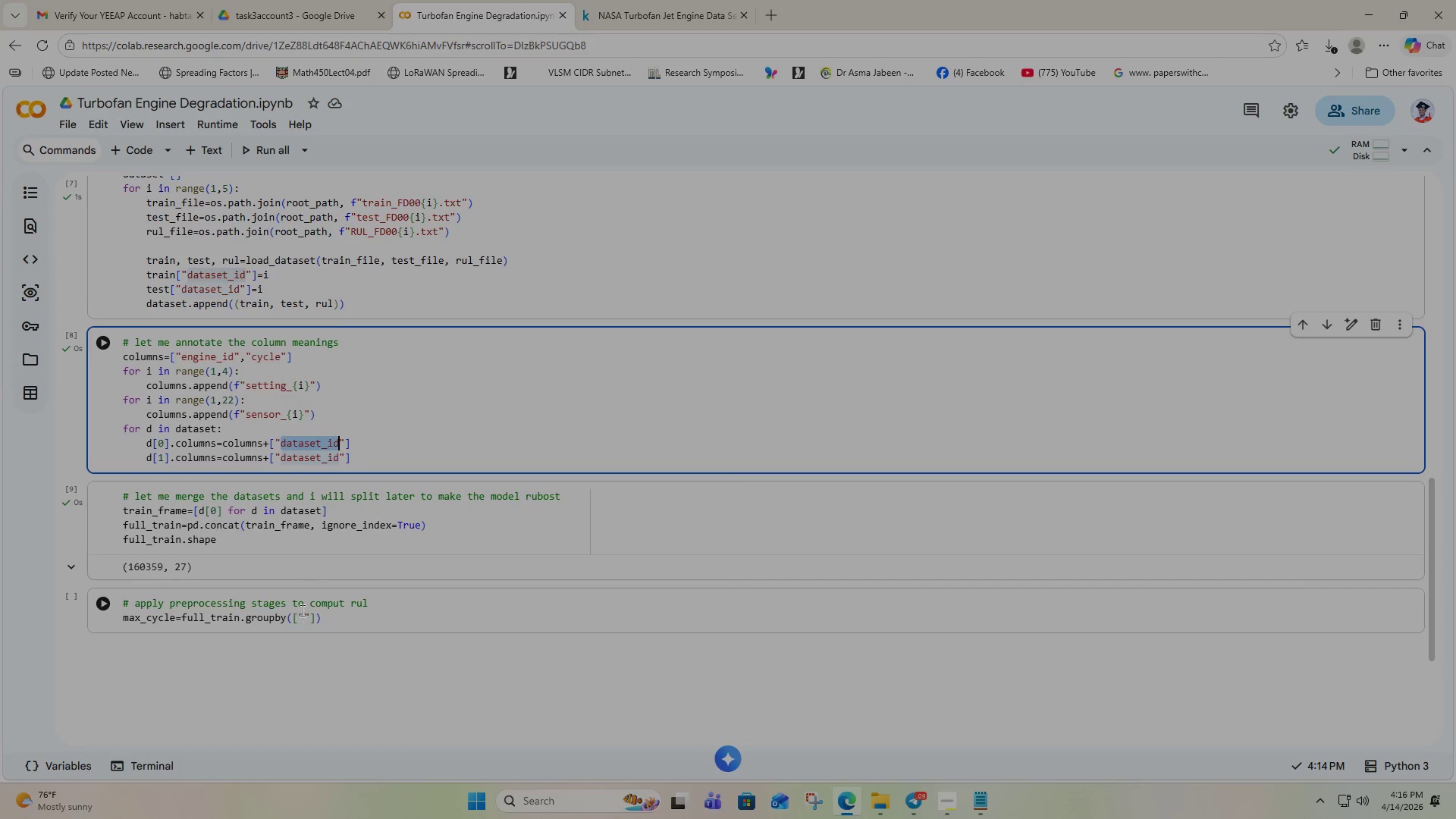 
left_click([300, 610])
 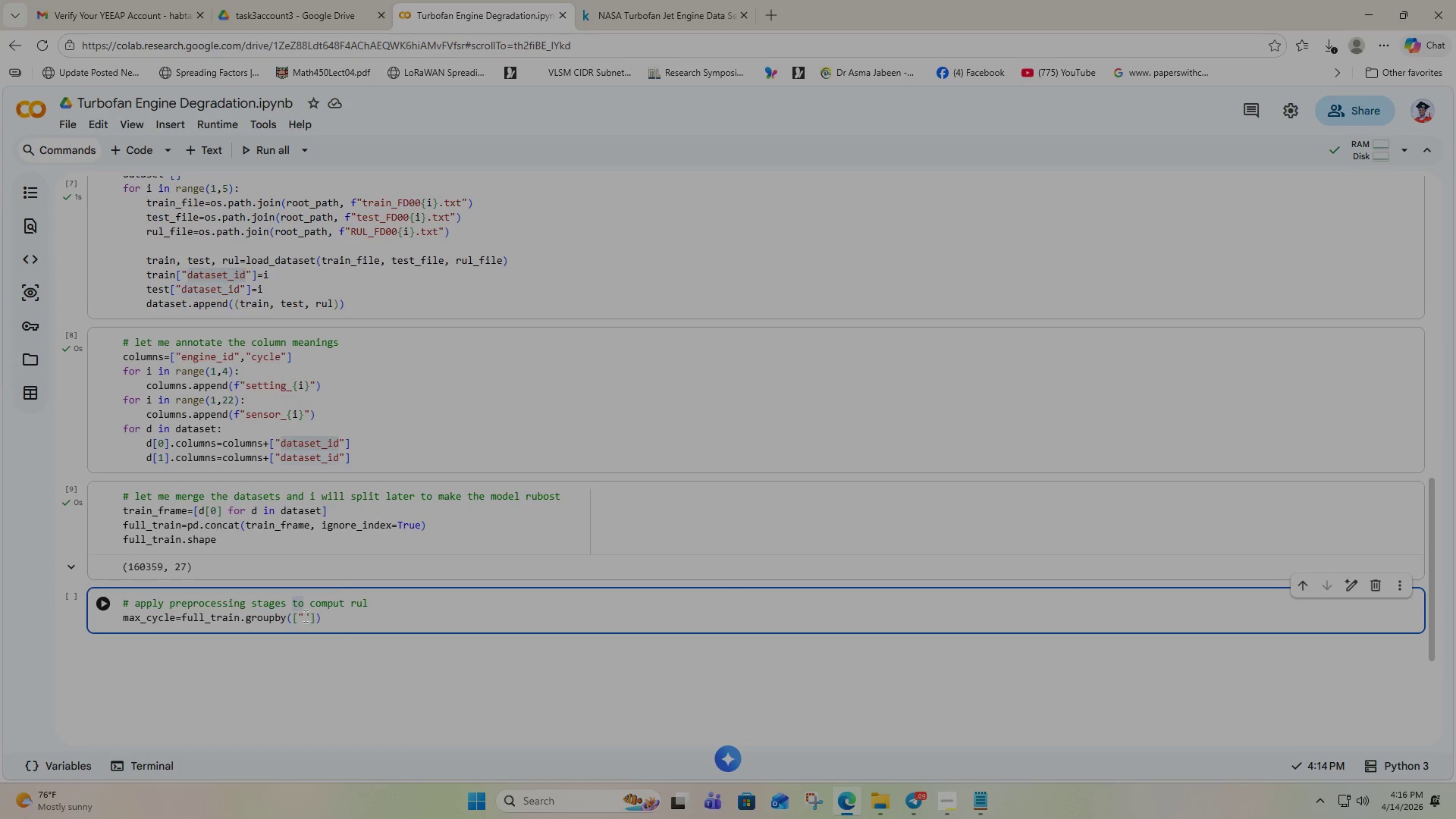 
left_click([304, 616])
 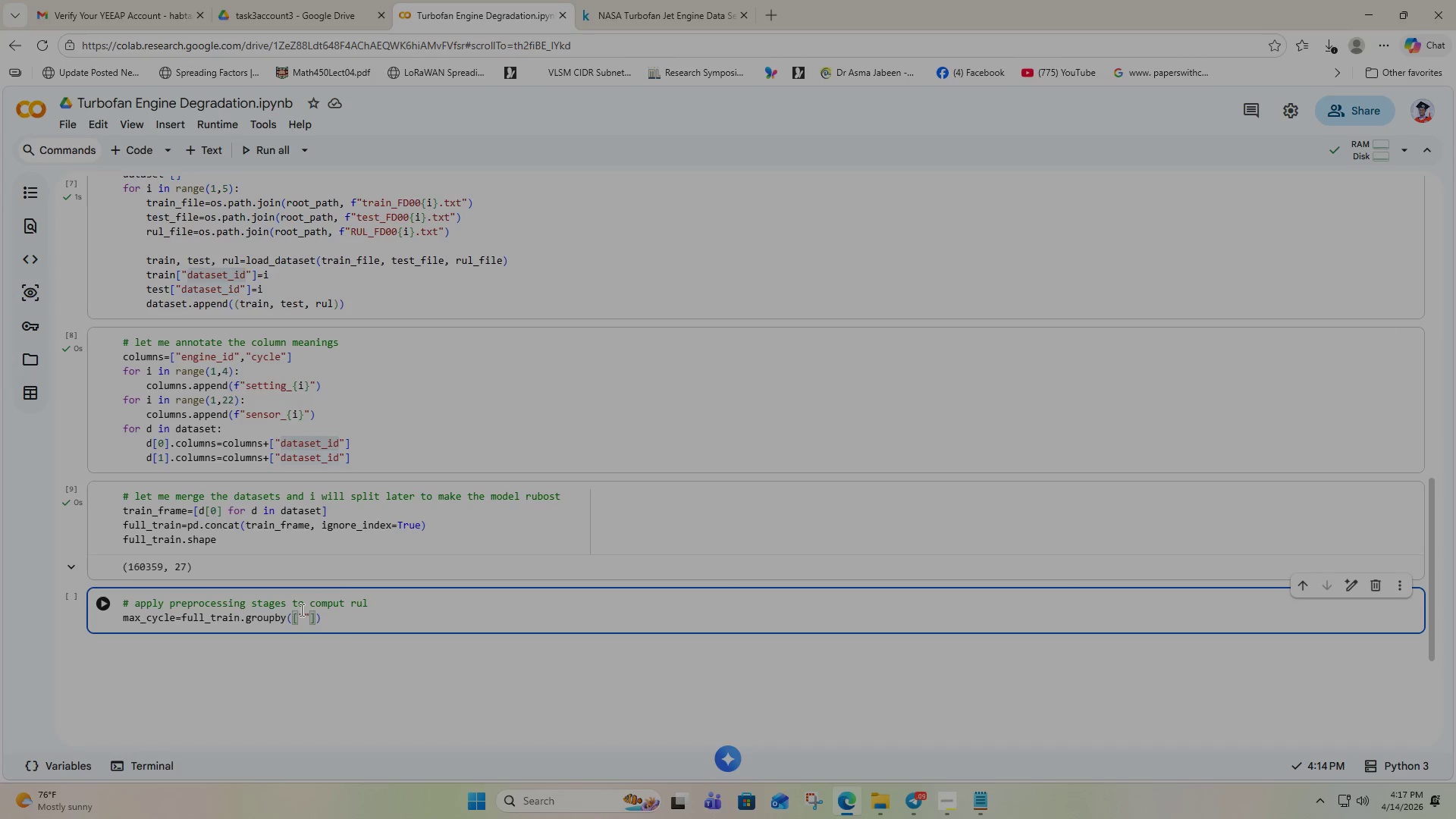 
key(Control+V)
 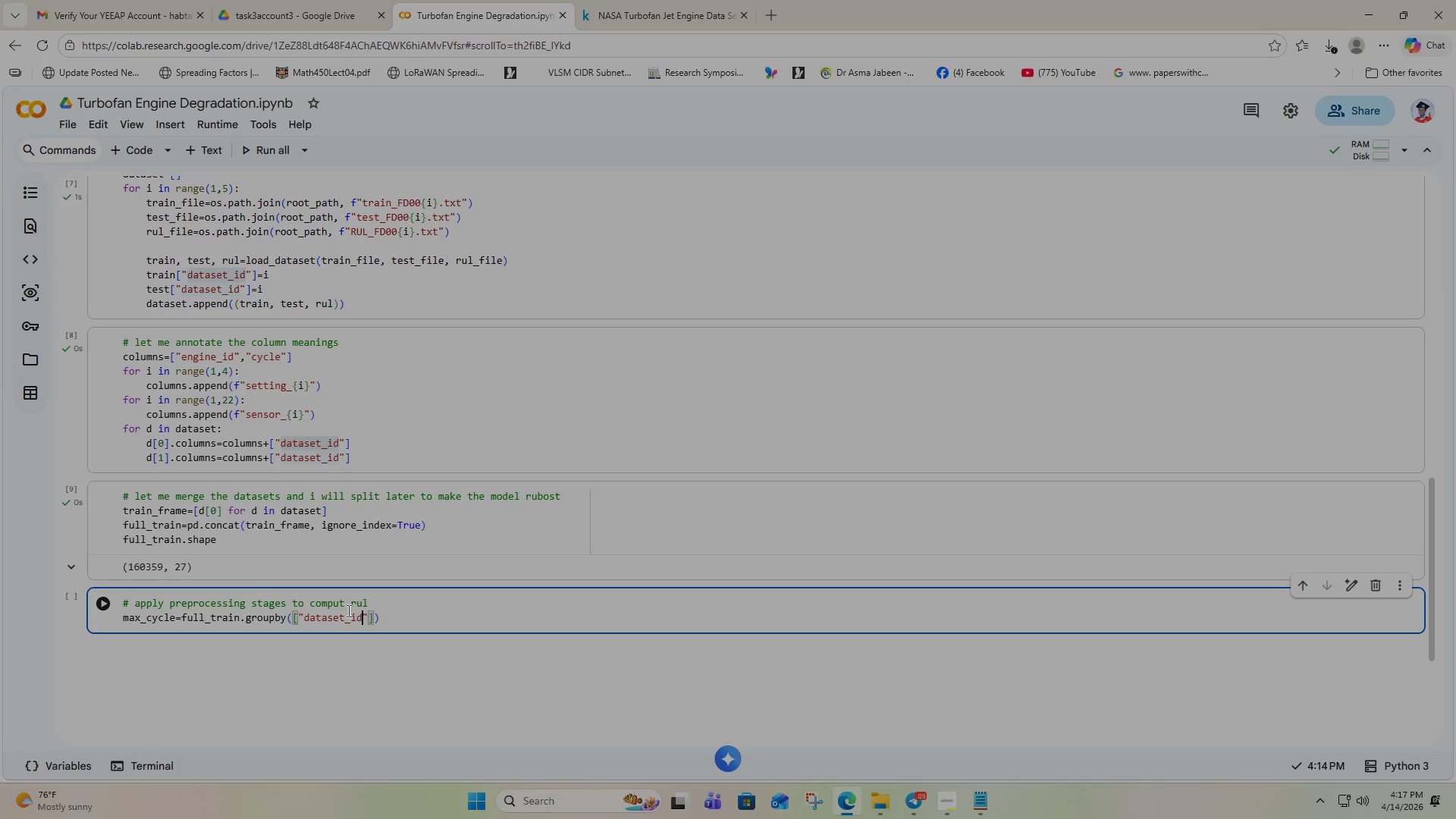 
key(ArrowRight)
 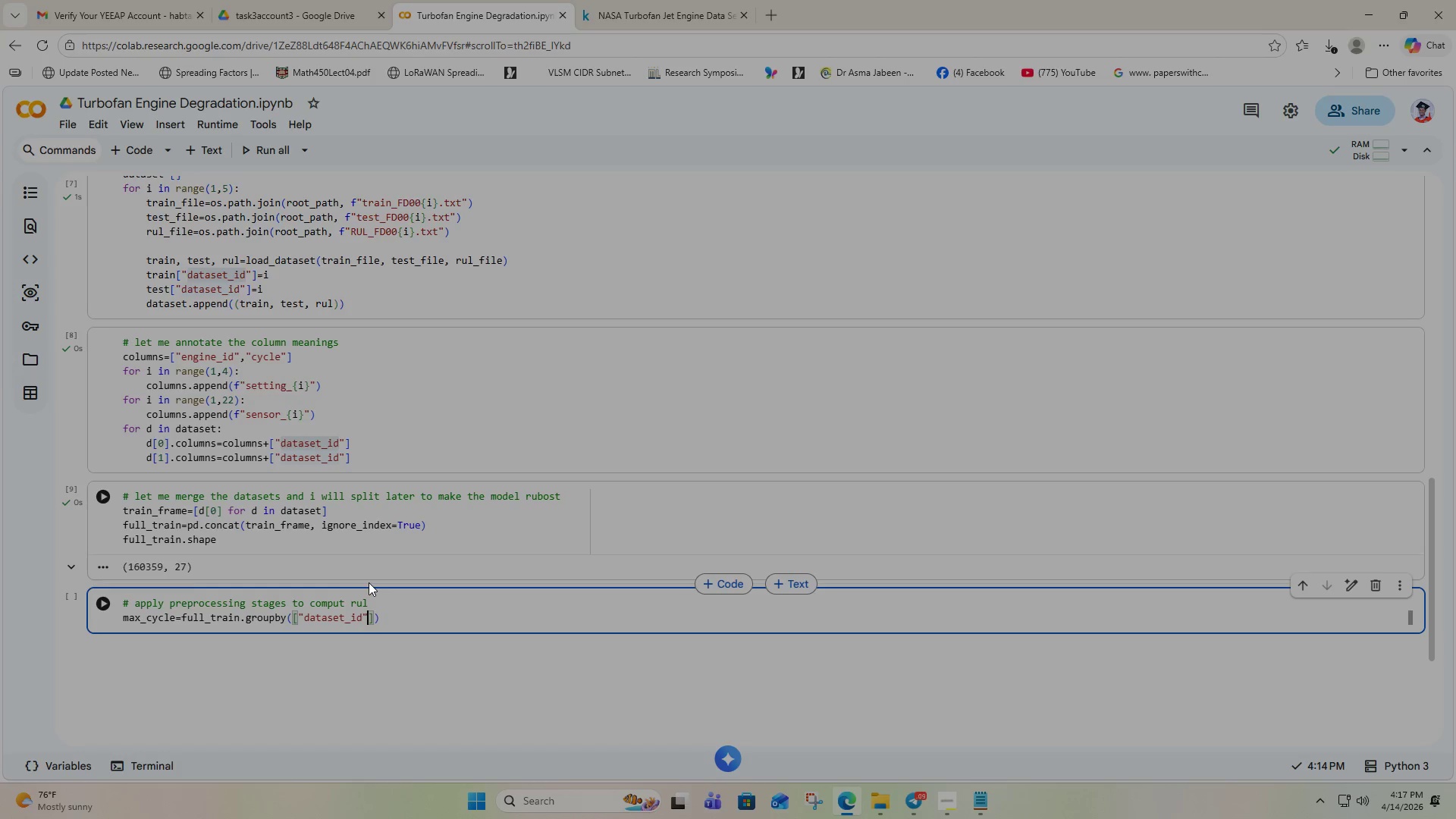 
key(Comma)
 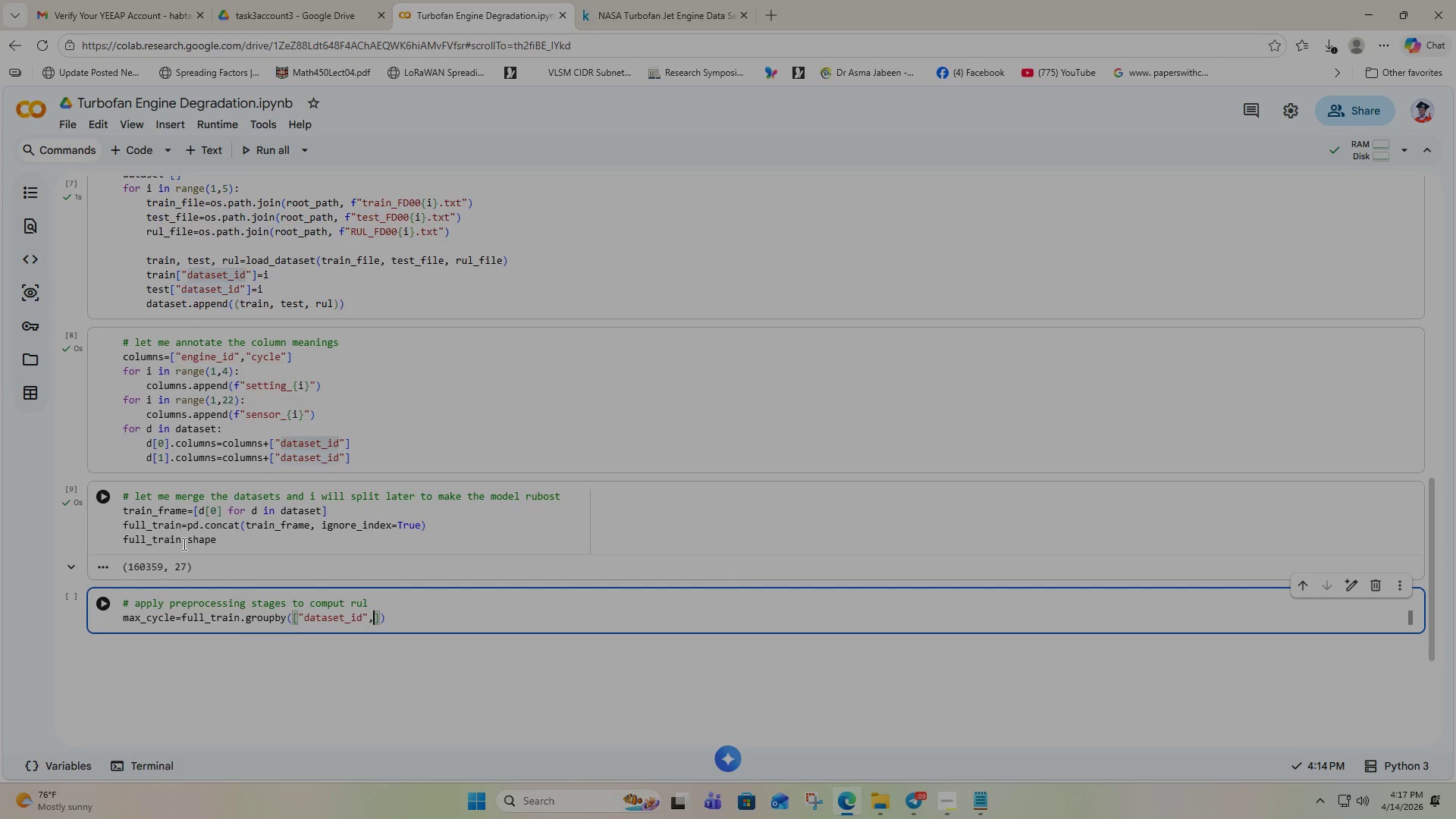 
key(Space)
 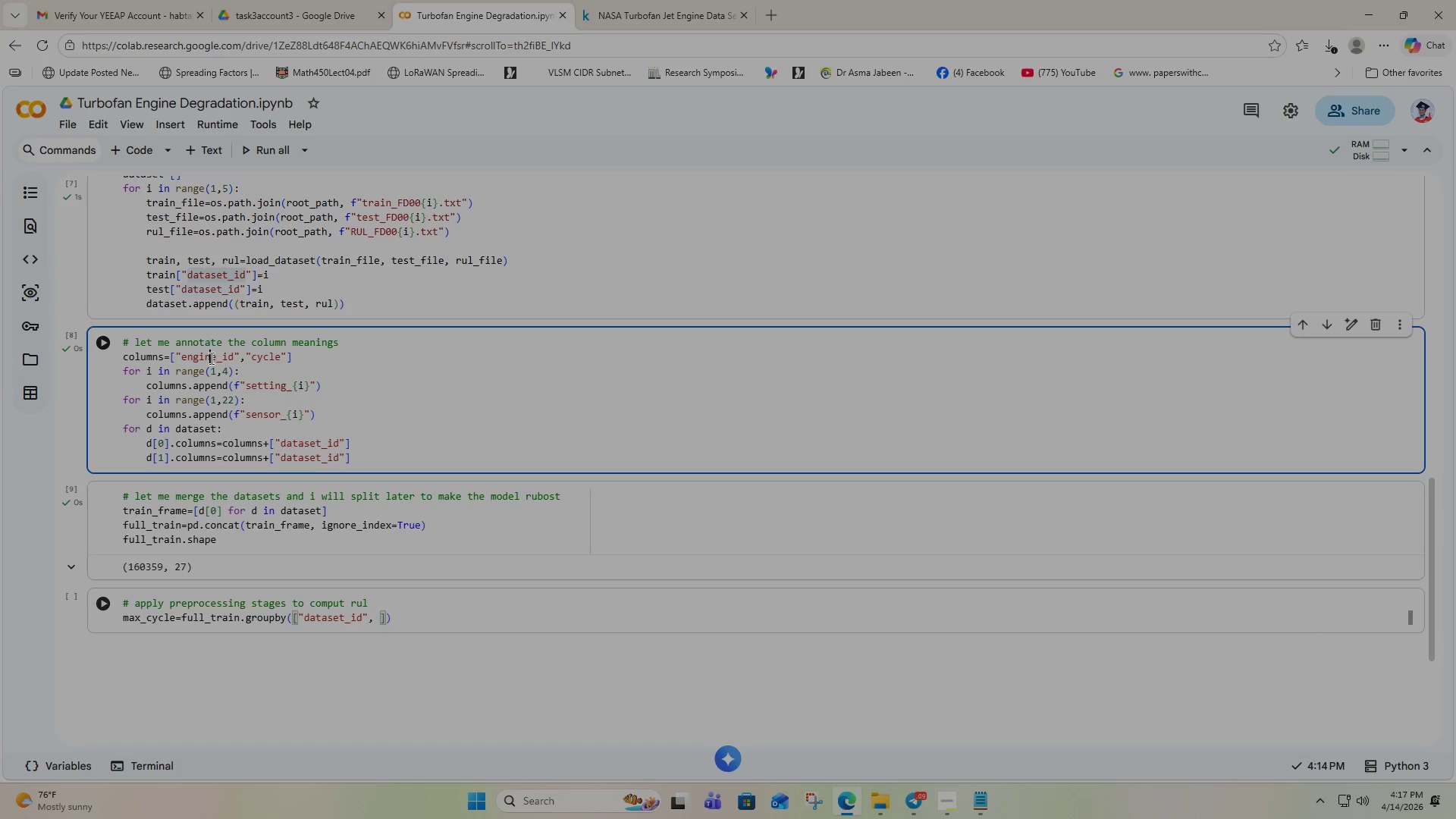 
double_click([210, 358])
 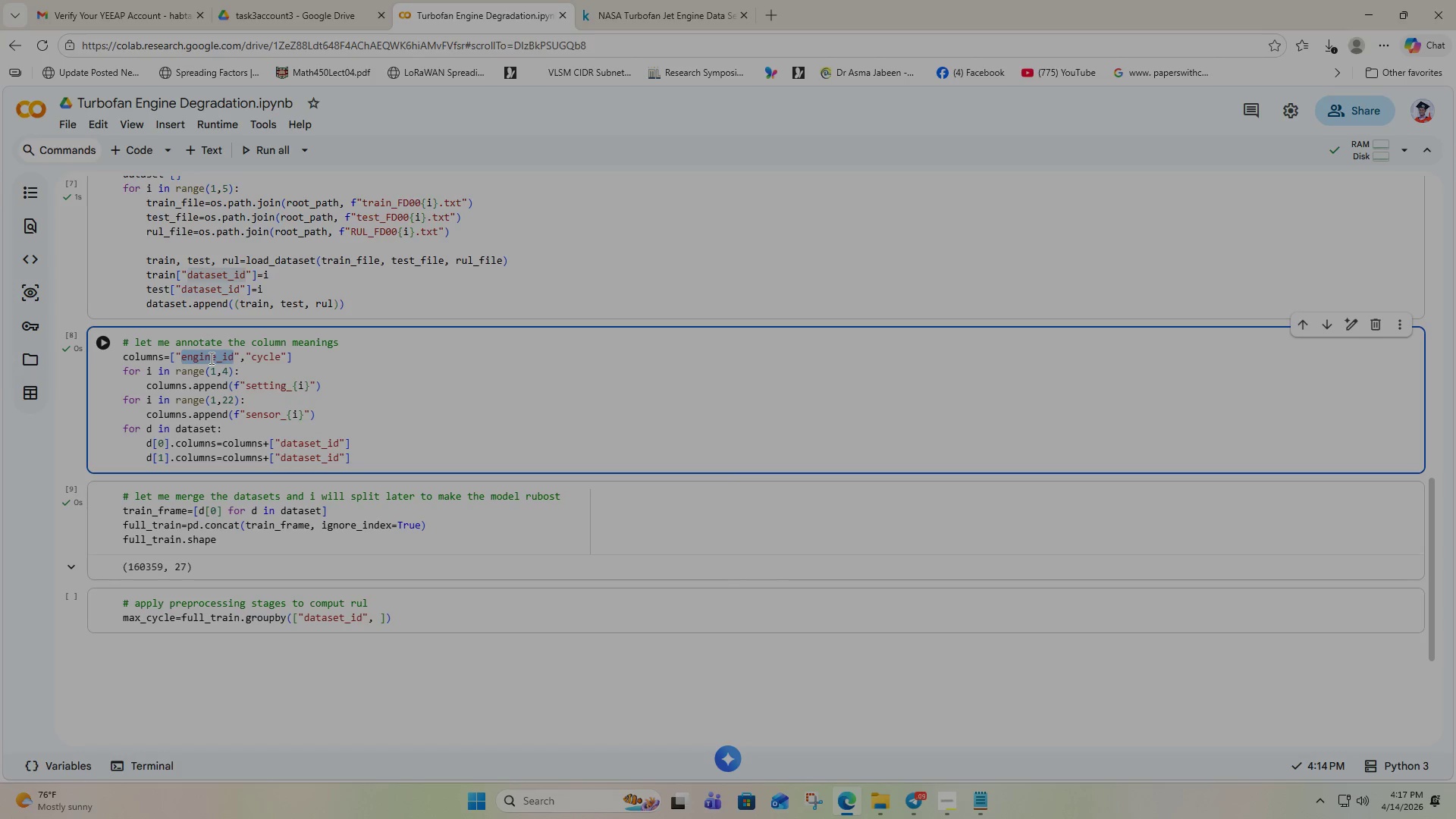 
key(Control+C)
 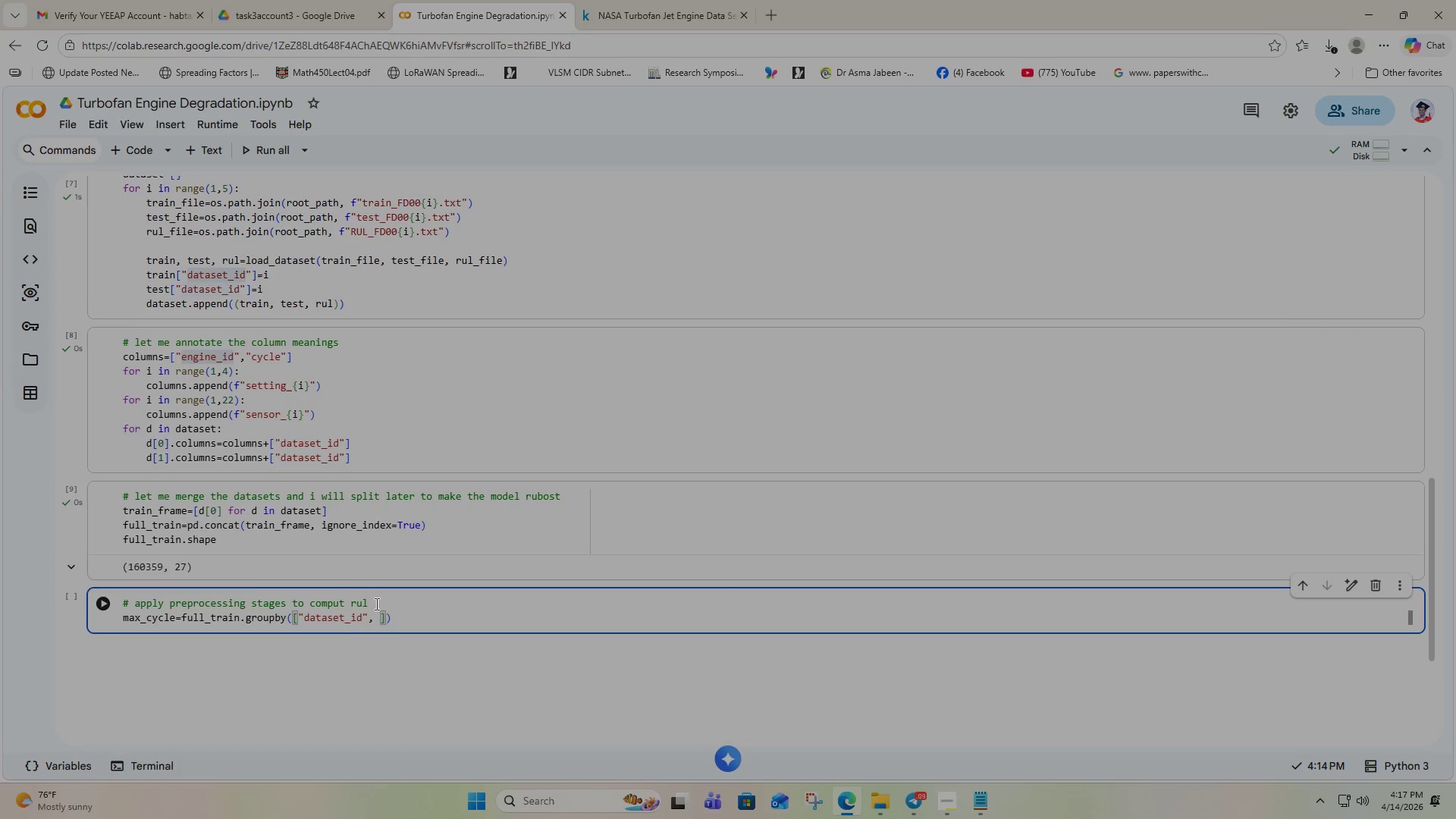 
key(Shift+Quote)
 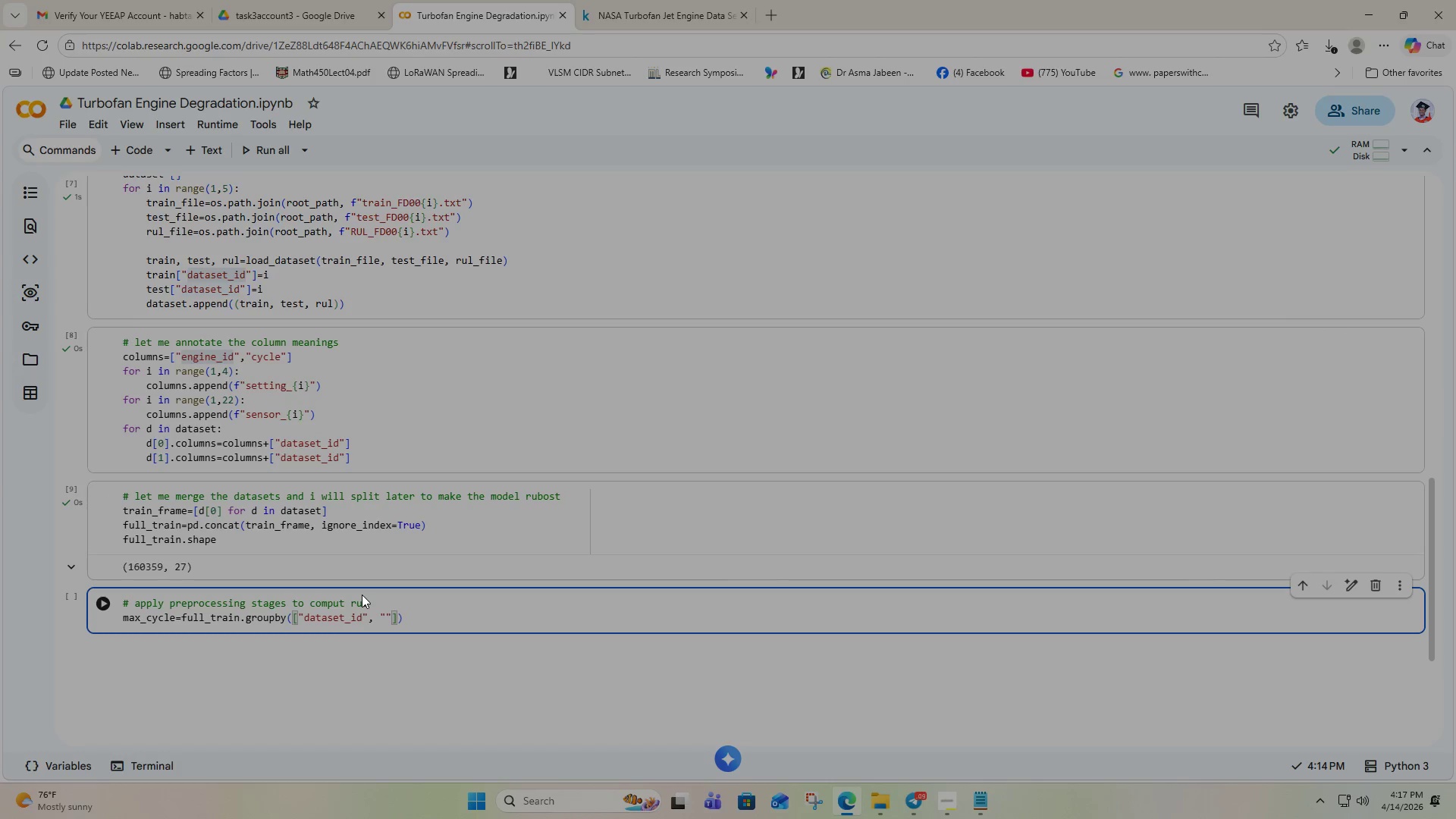 
key(Control+V)
 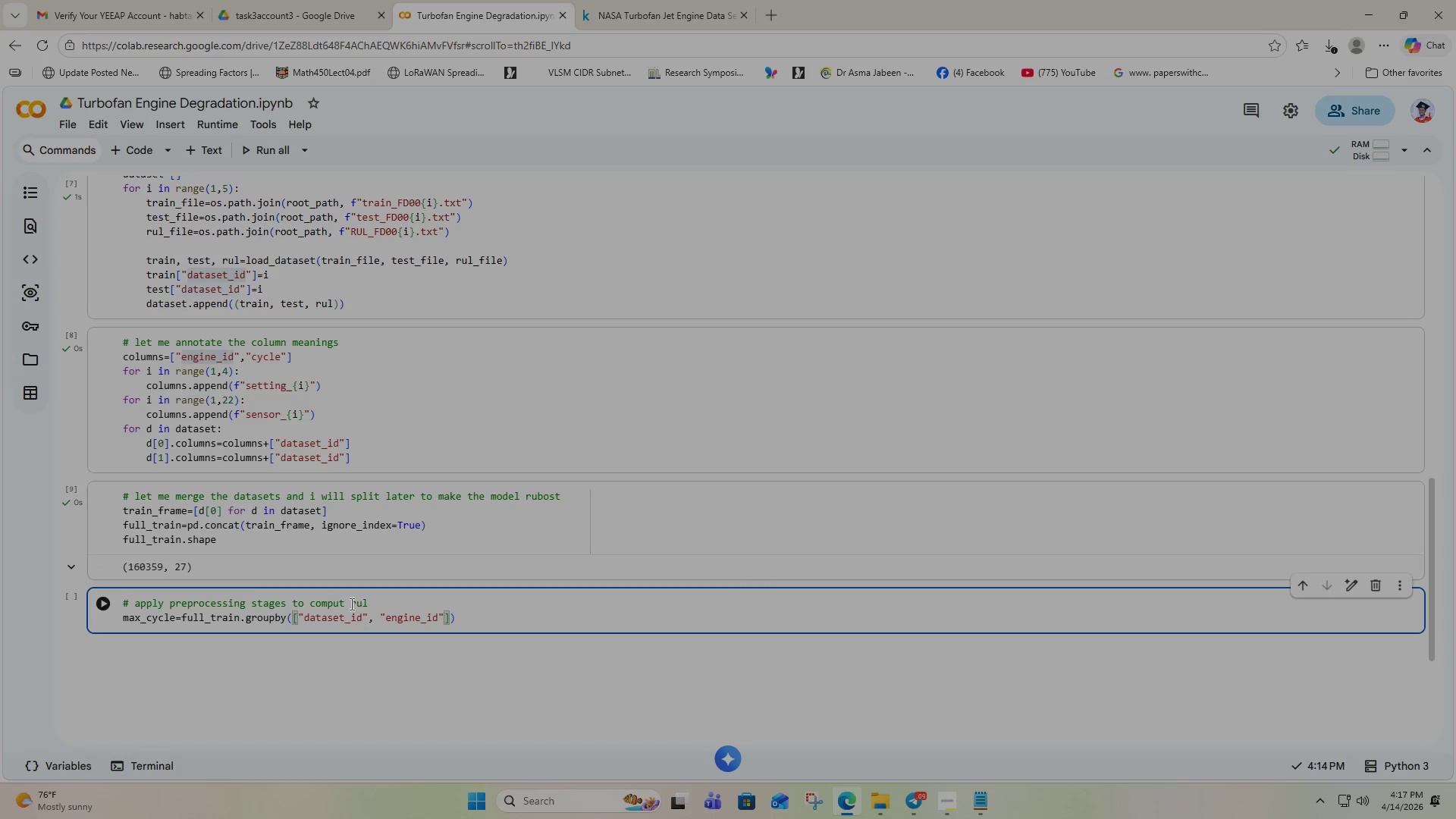 
wait(5.94)
 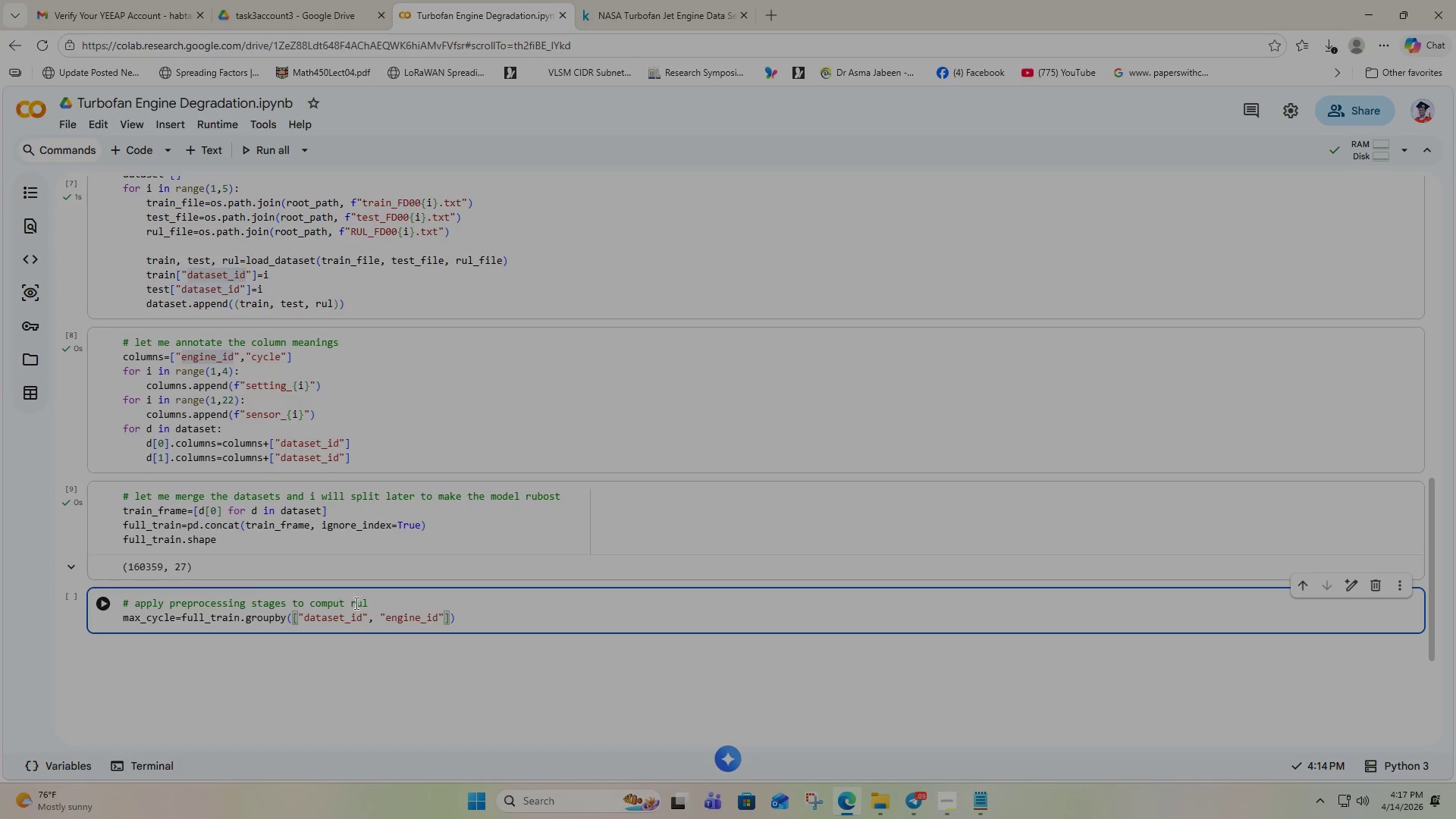 
left_click([454, 622])
 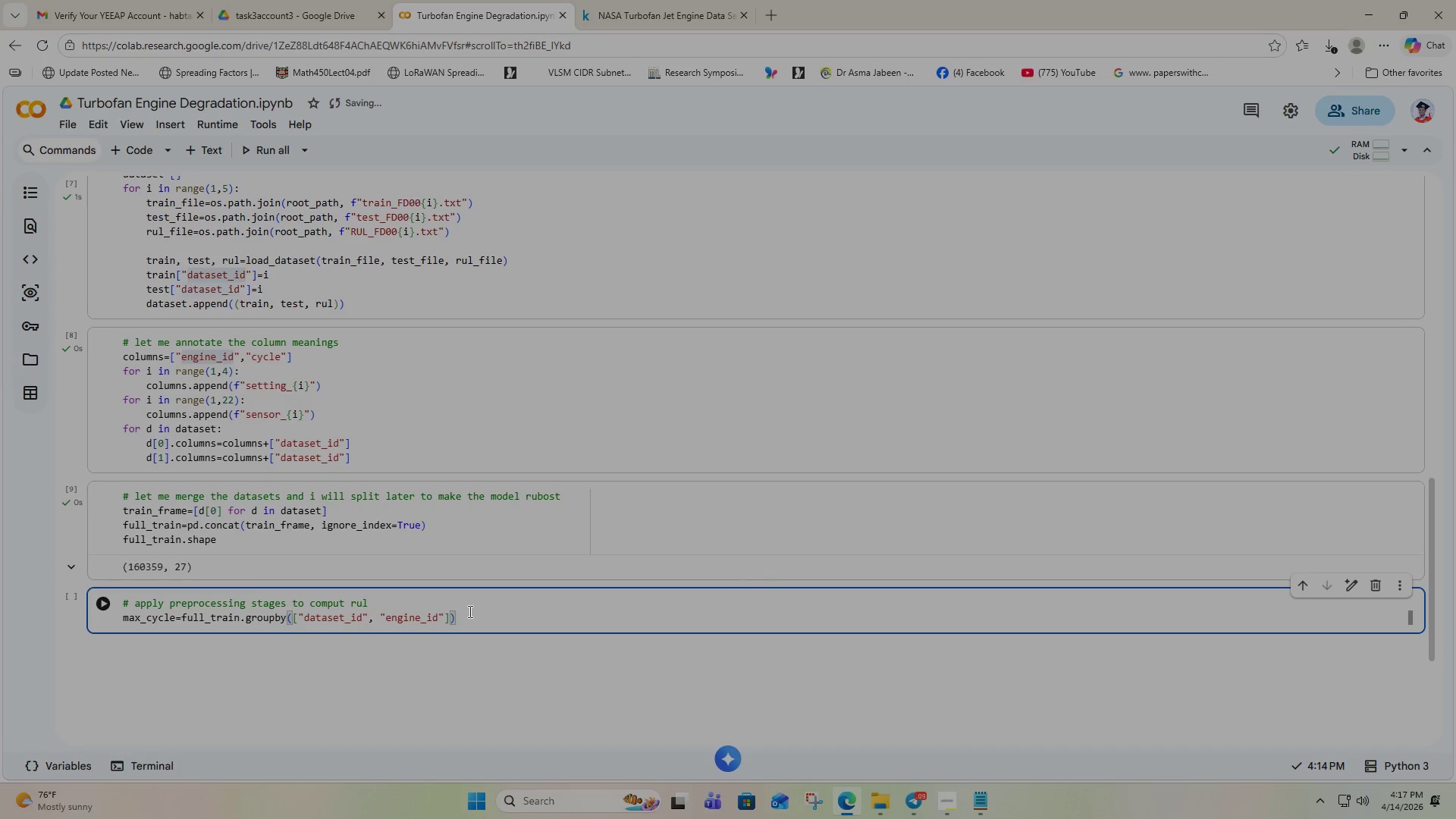 
key(BracketLeft)
 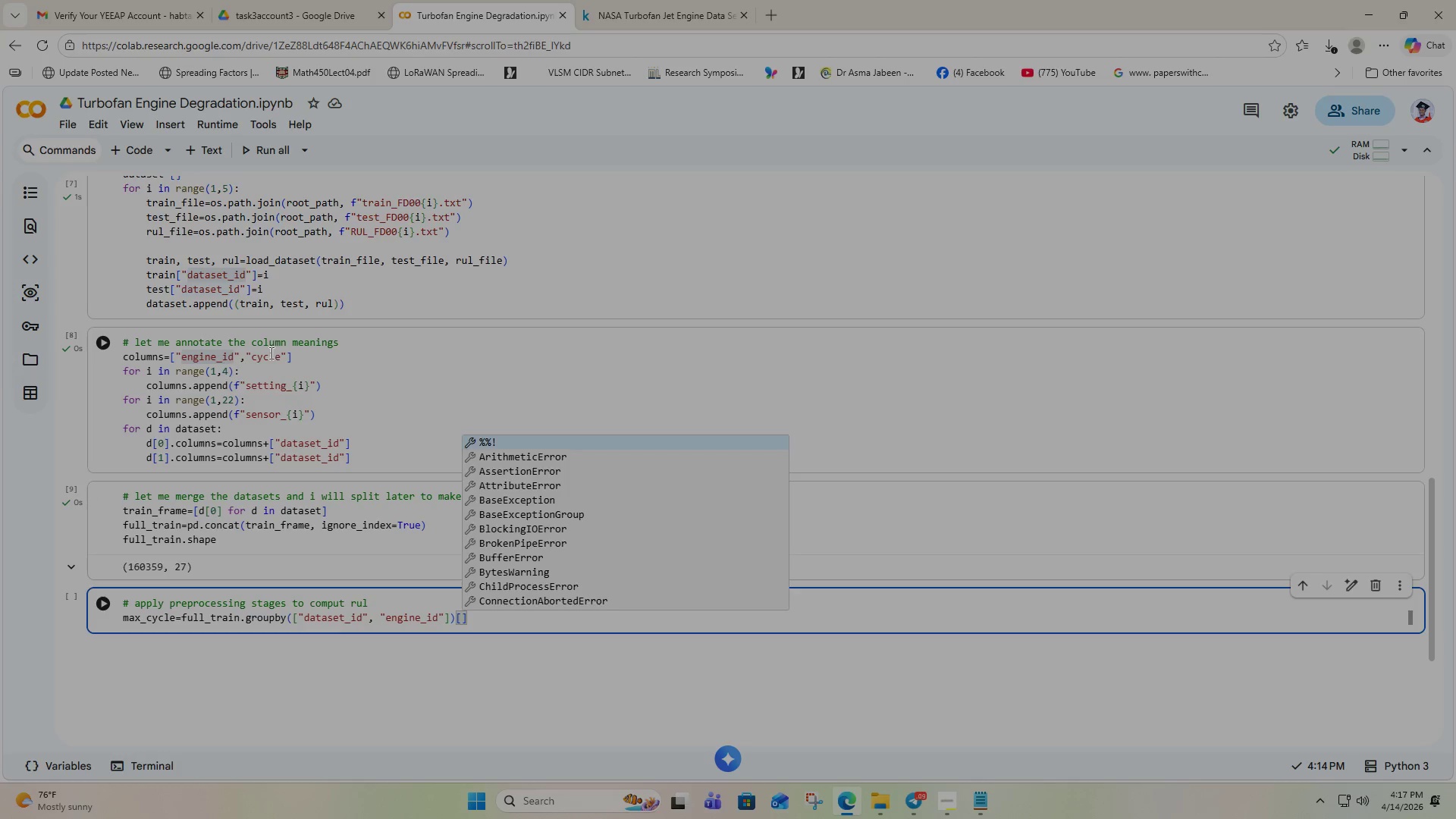 
double_click([269, 352])
 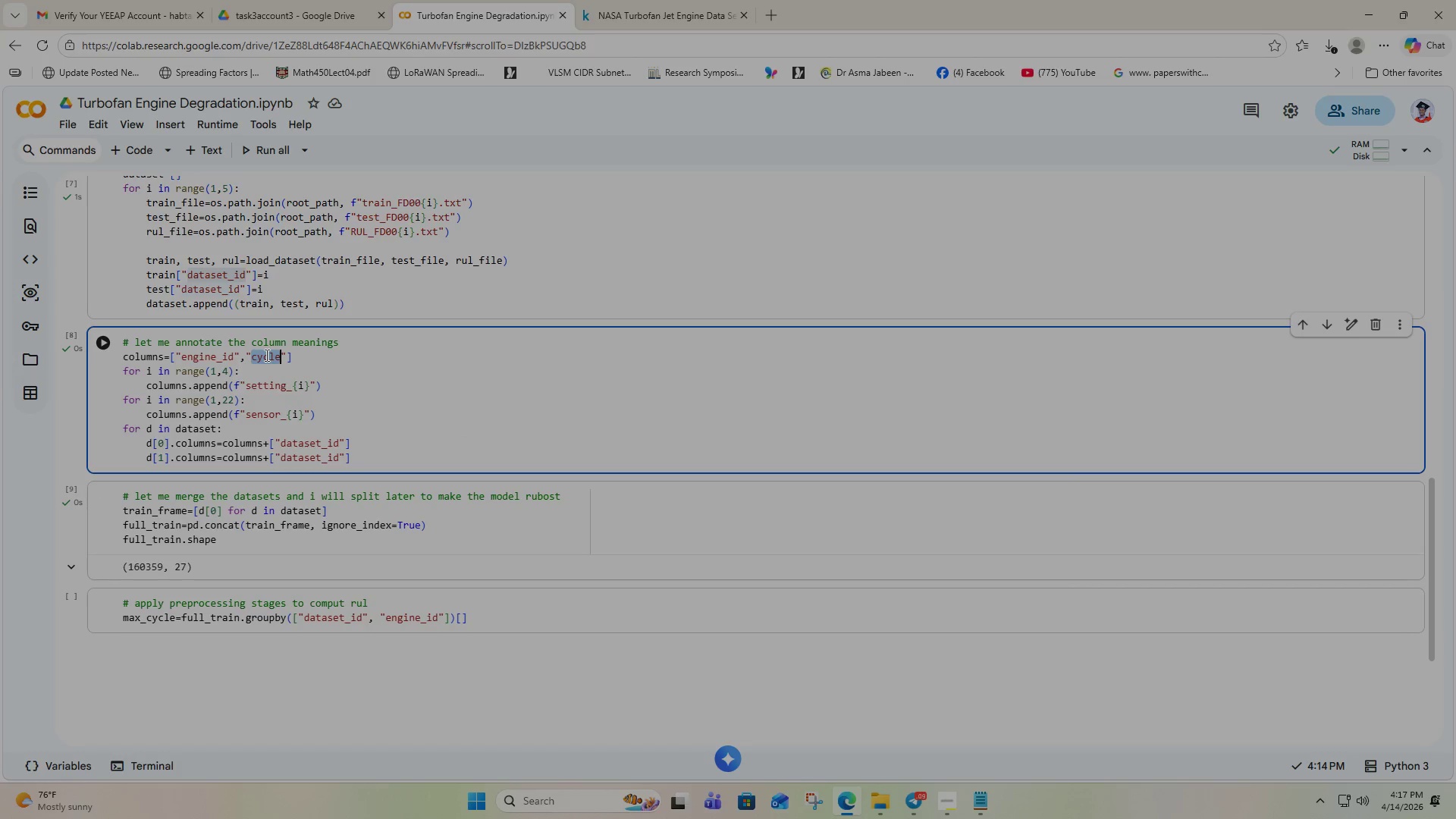 
key(Control+C)
 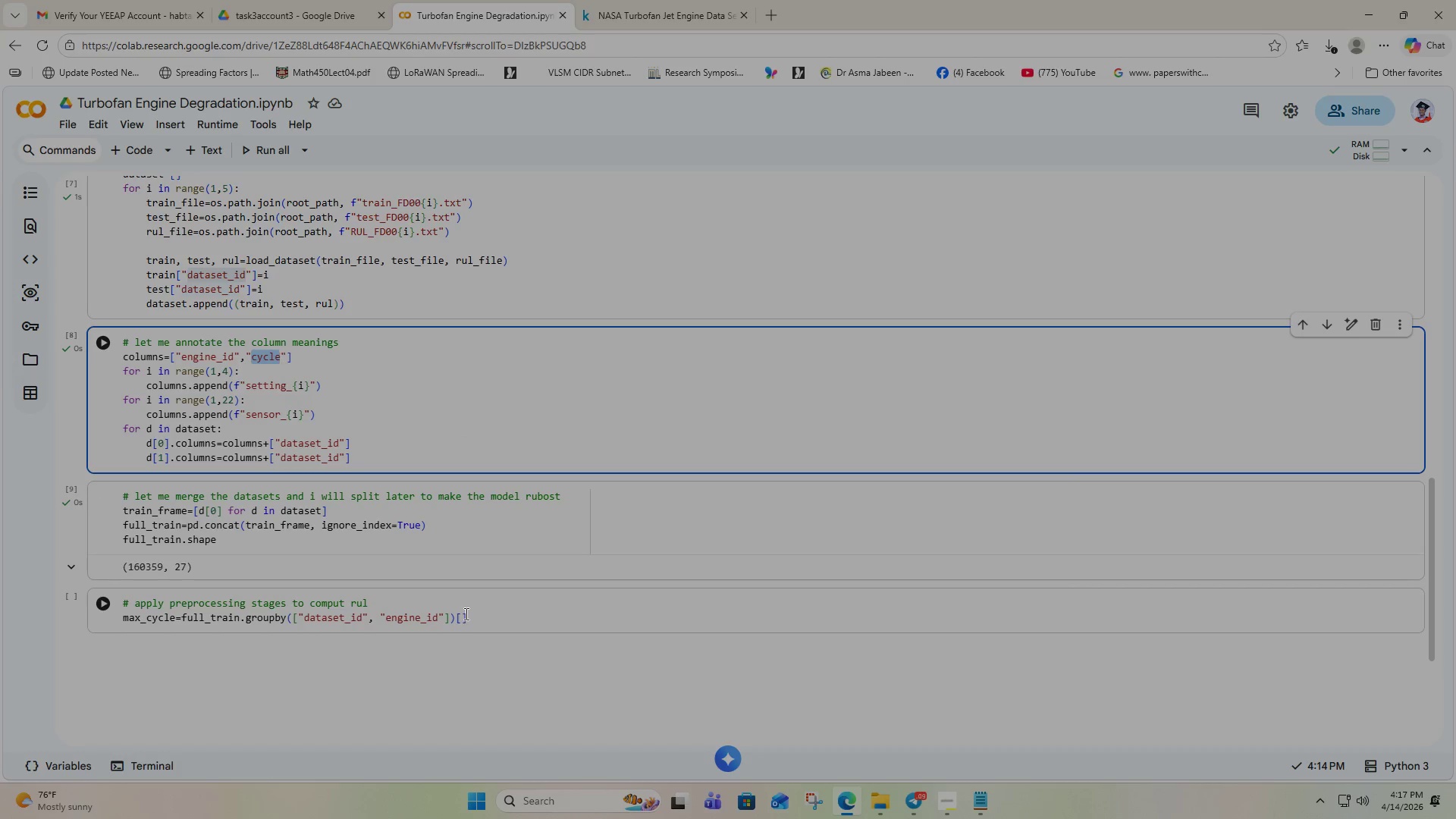 
left_click([458, 614])
 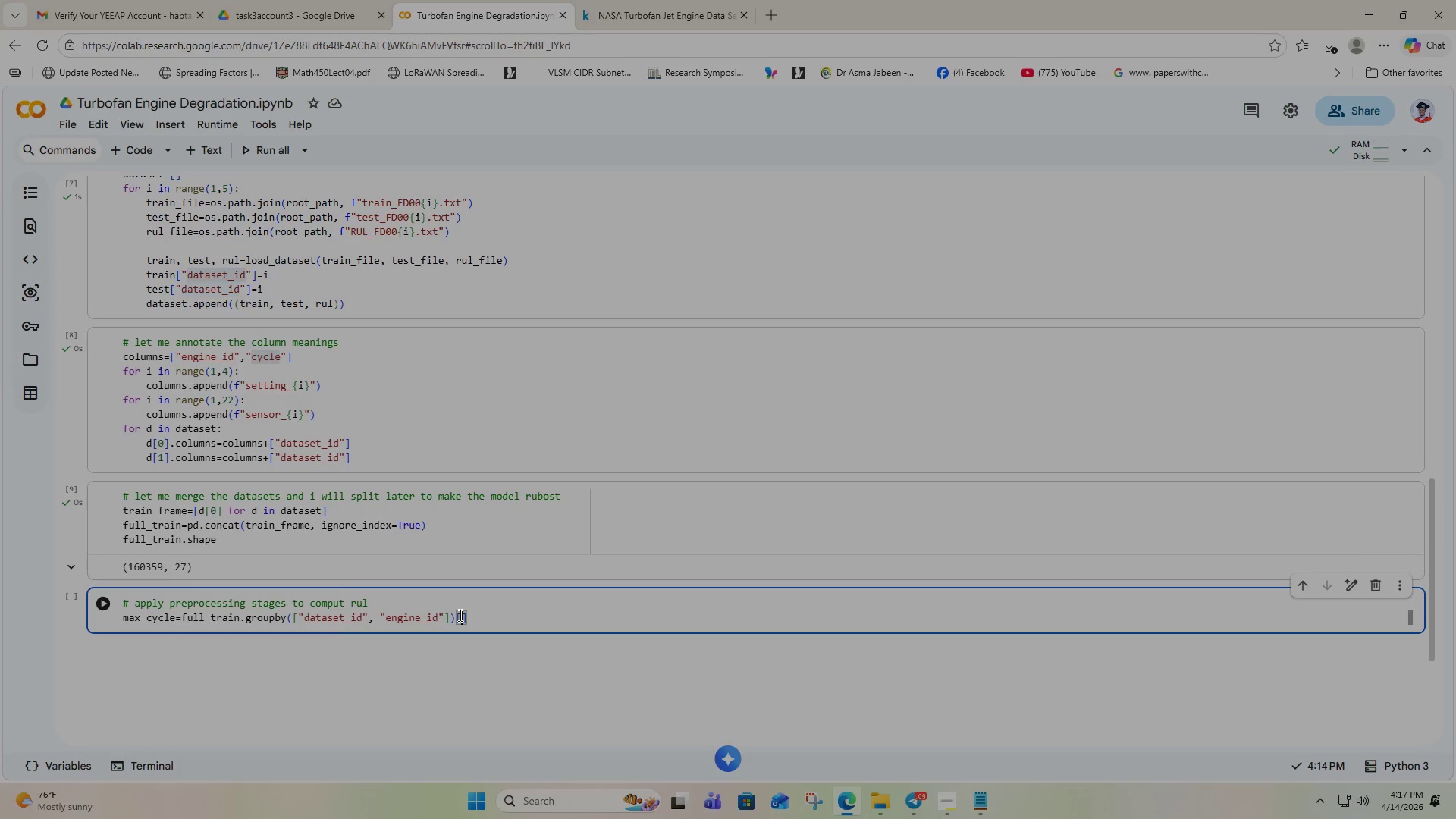 
double_click([459, 615])
 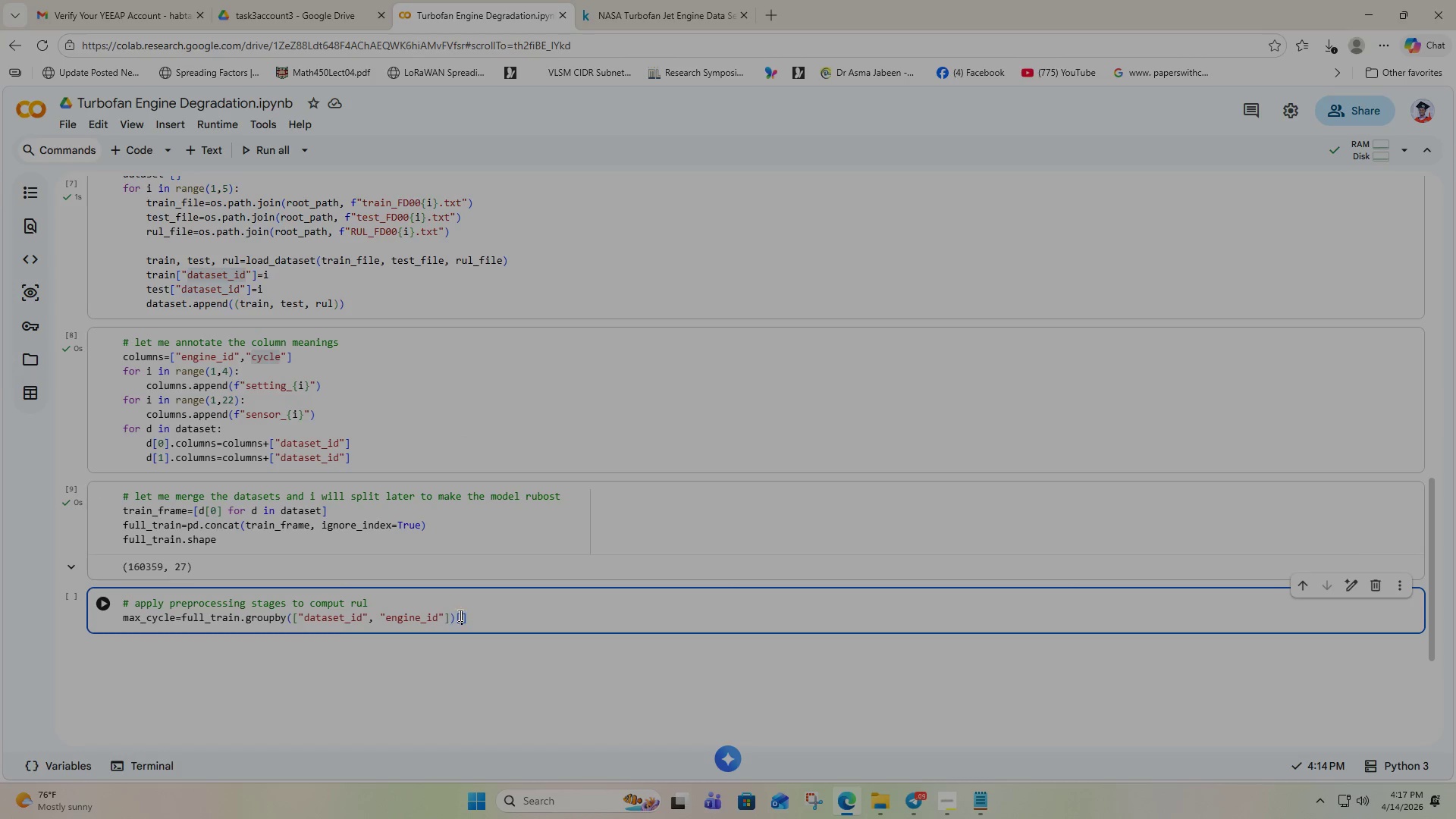 
triple_click([459, 615])
 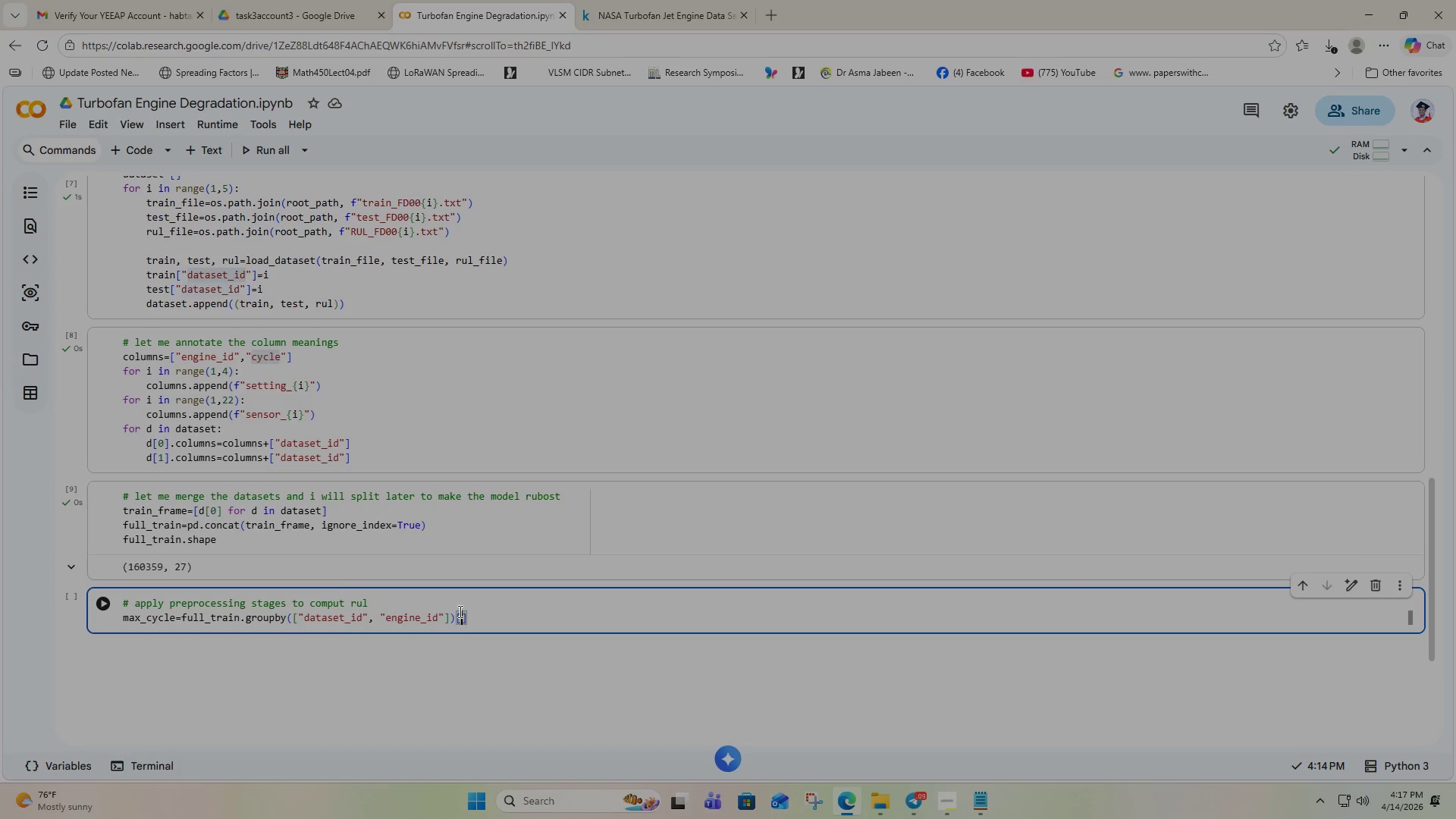 
key(Control+V)
 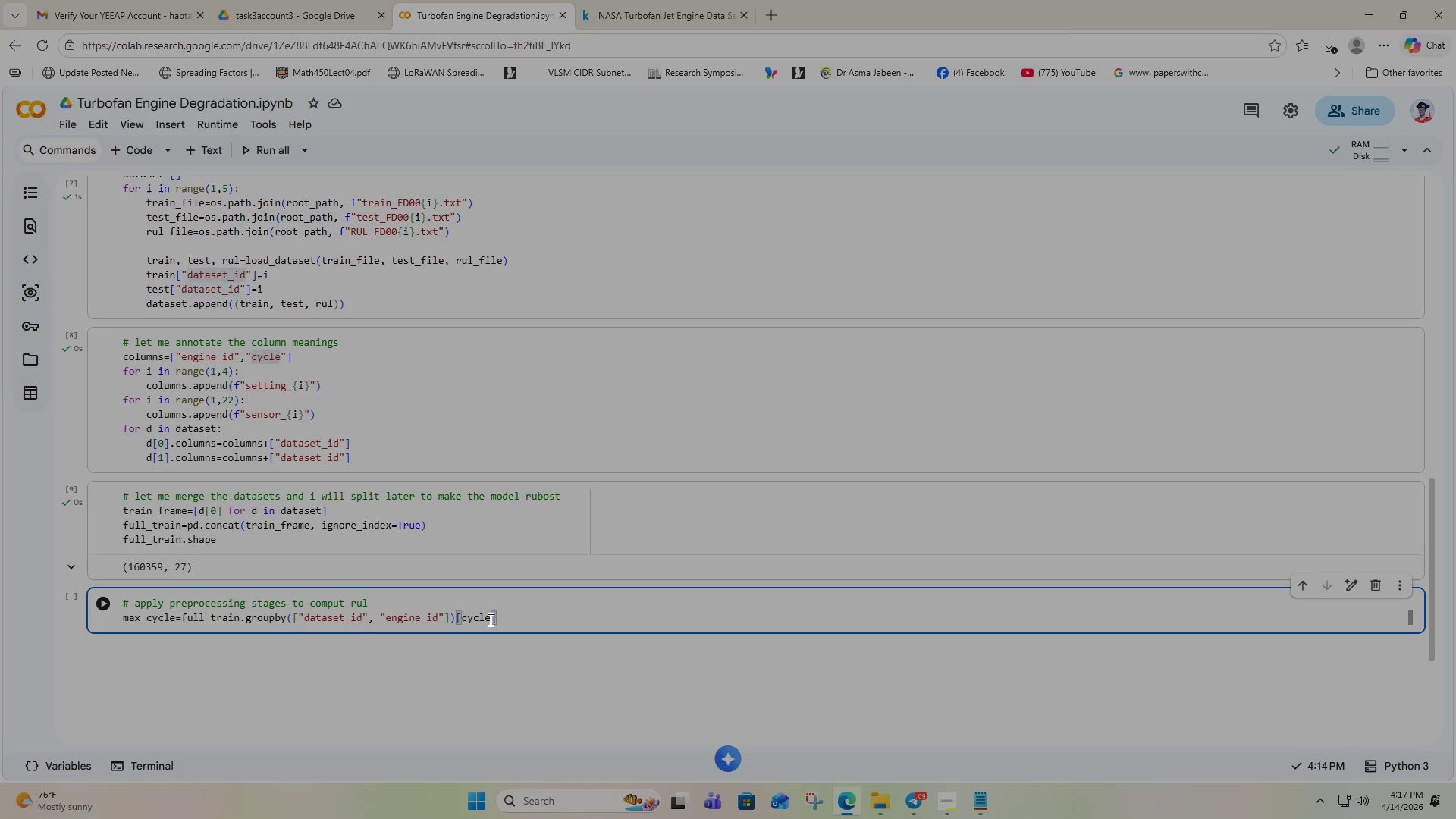 
key(Backspace)
 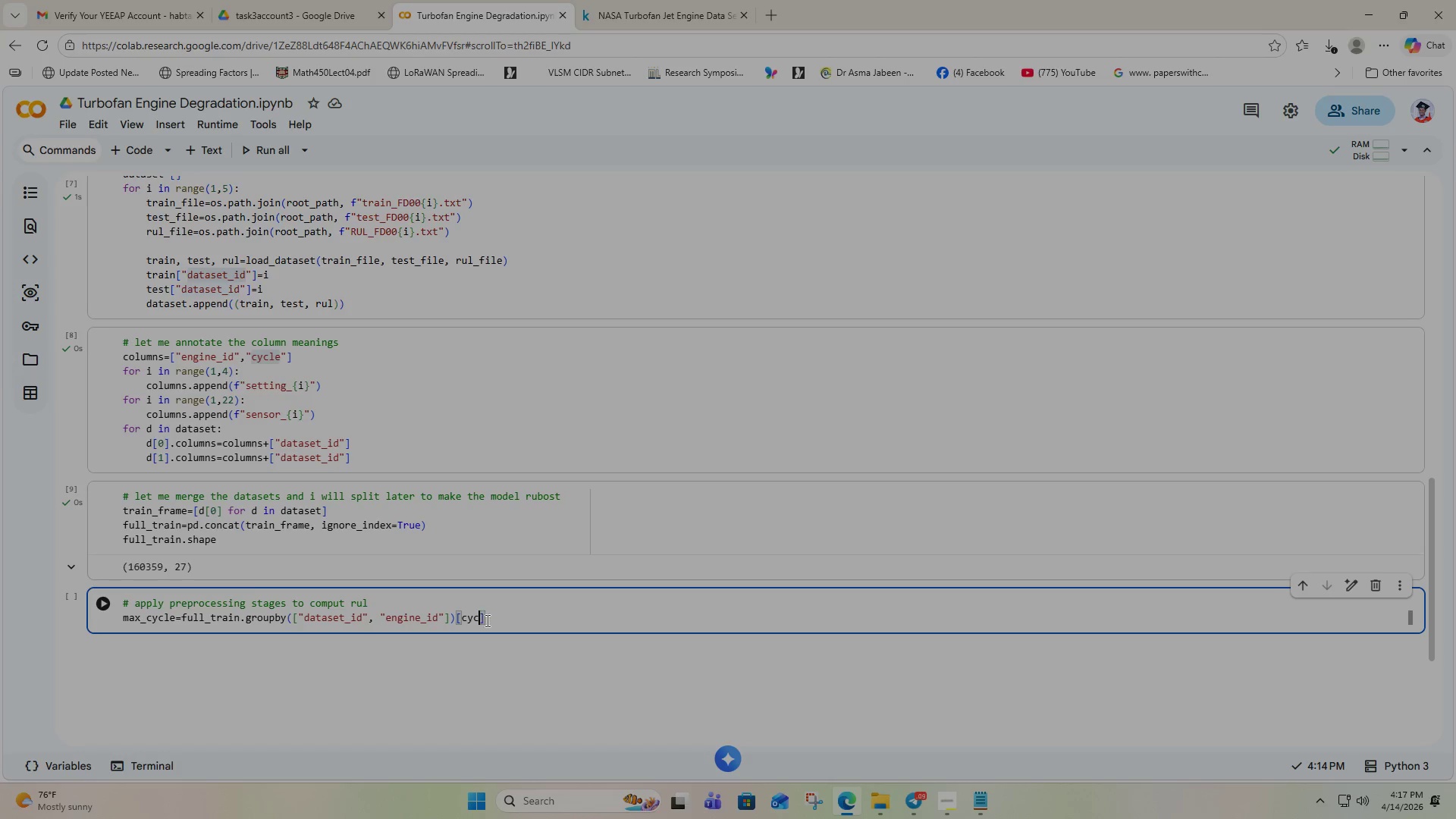 
key(Backspace)
 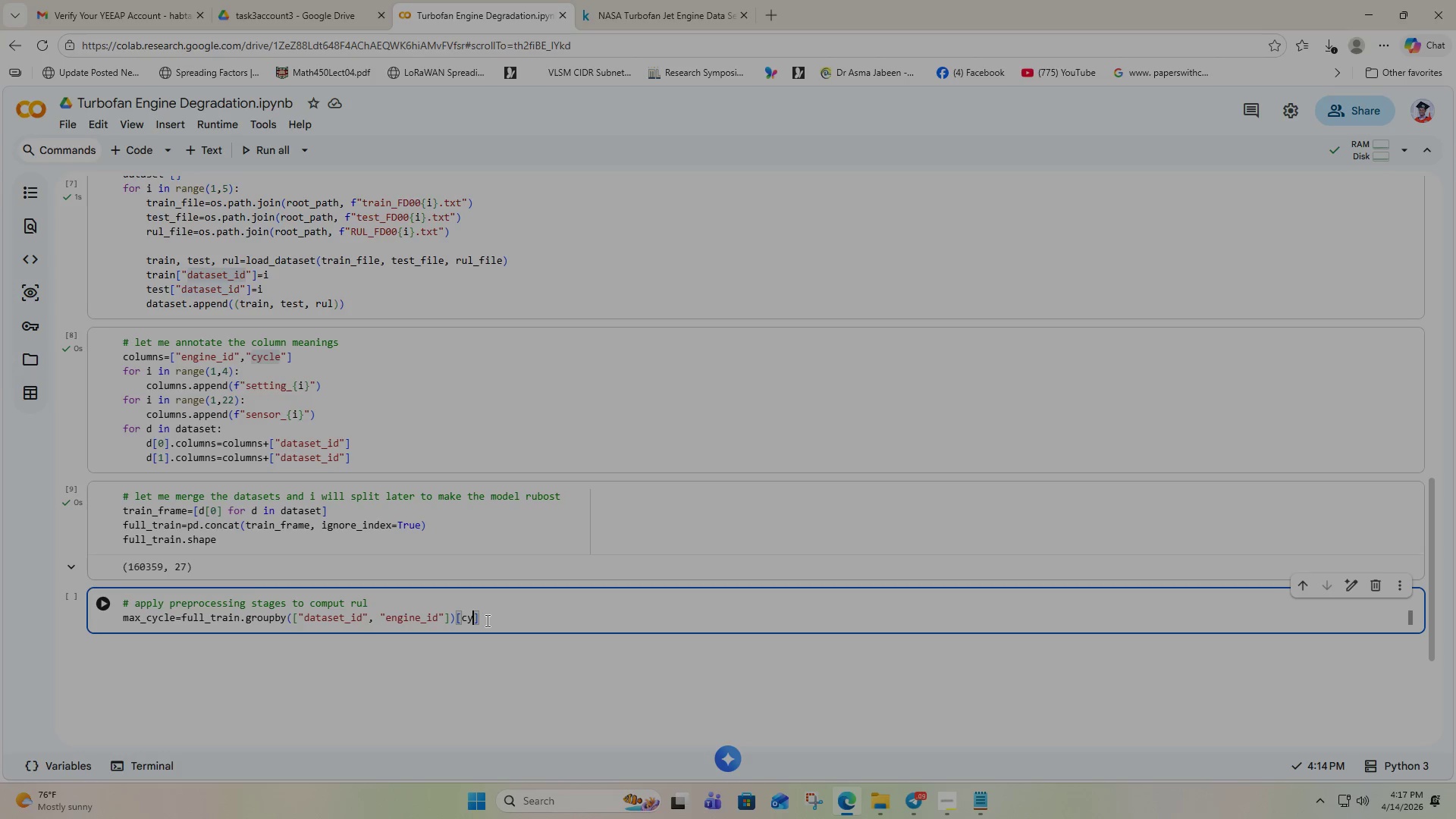 
key(Backspace)
 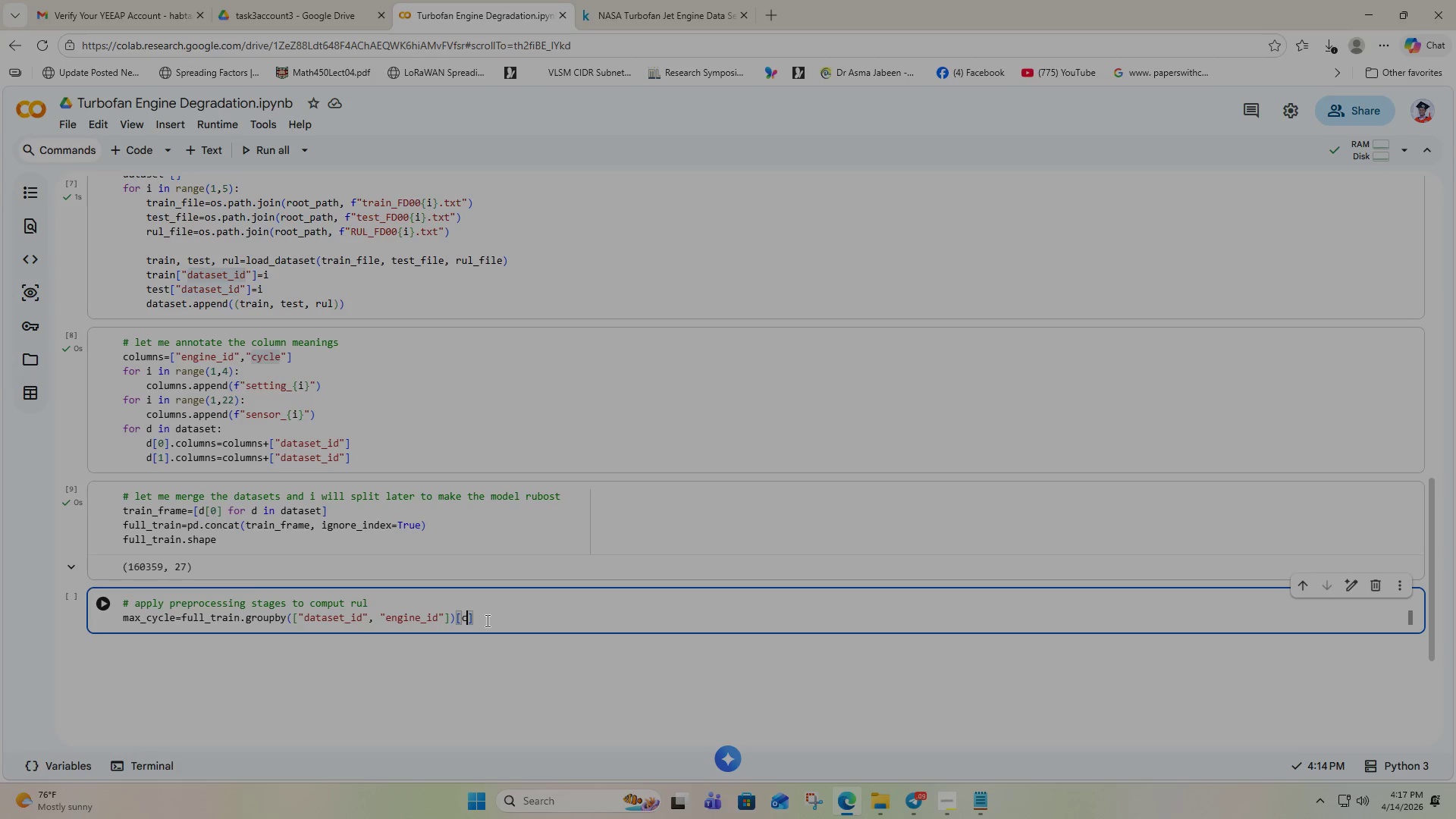 
key(Backspace)
 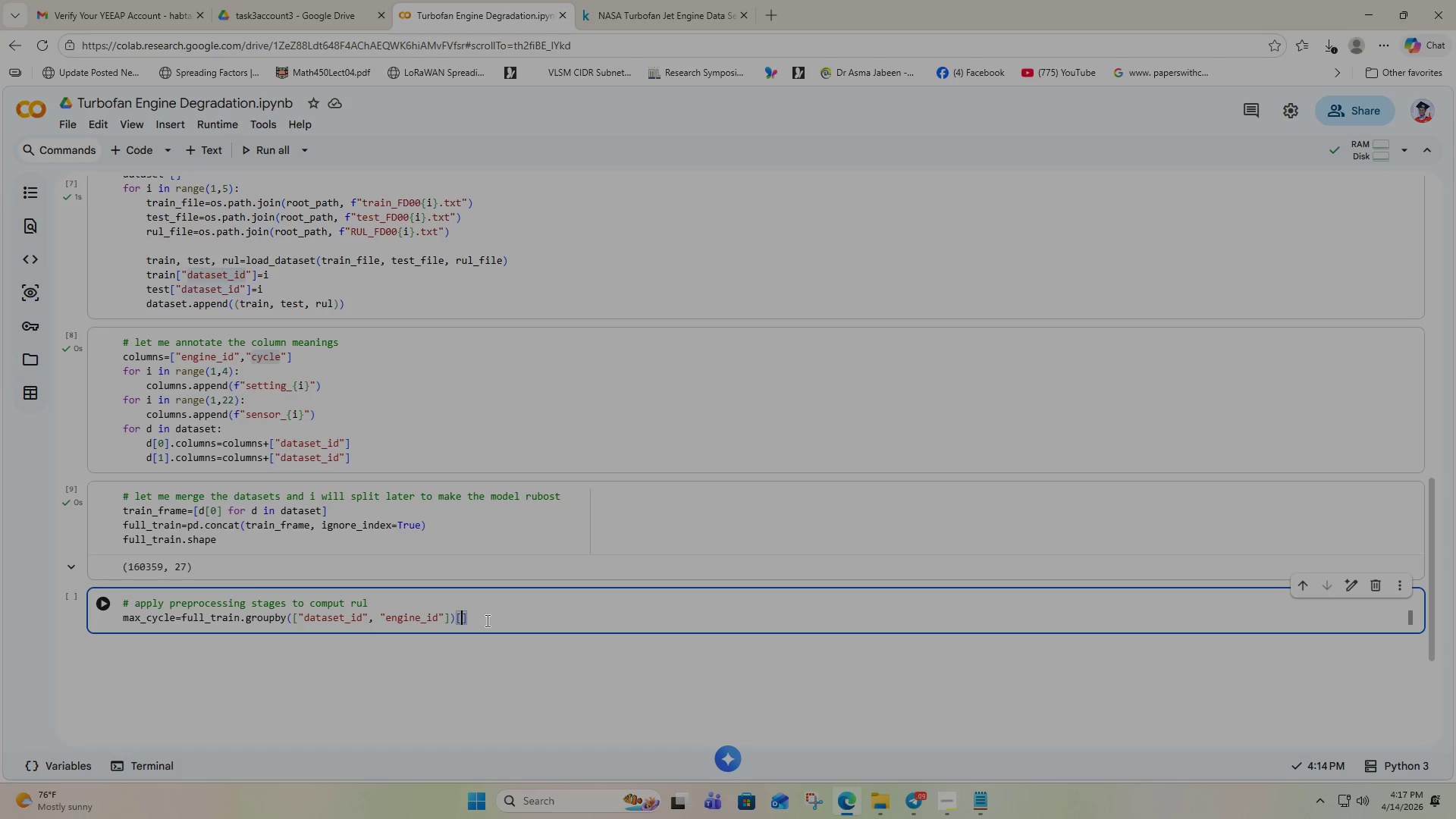 
key(Backspace)
 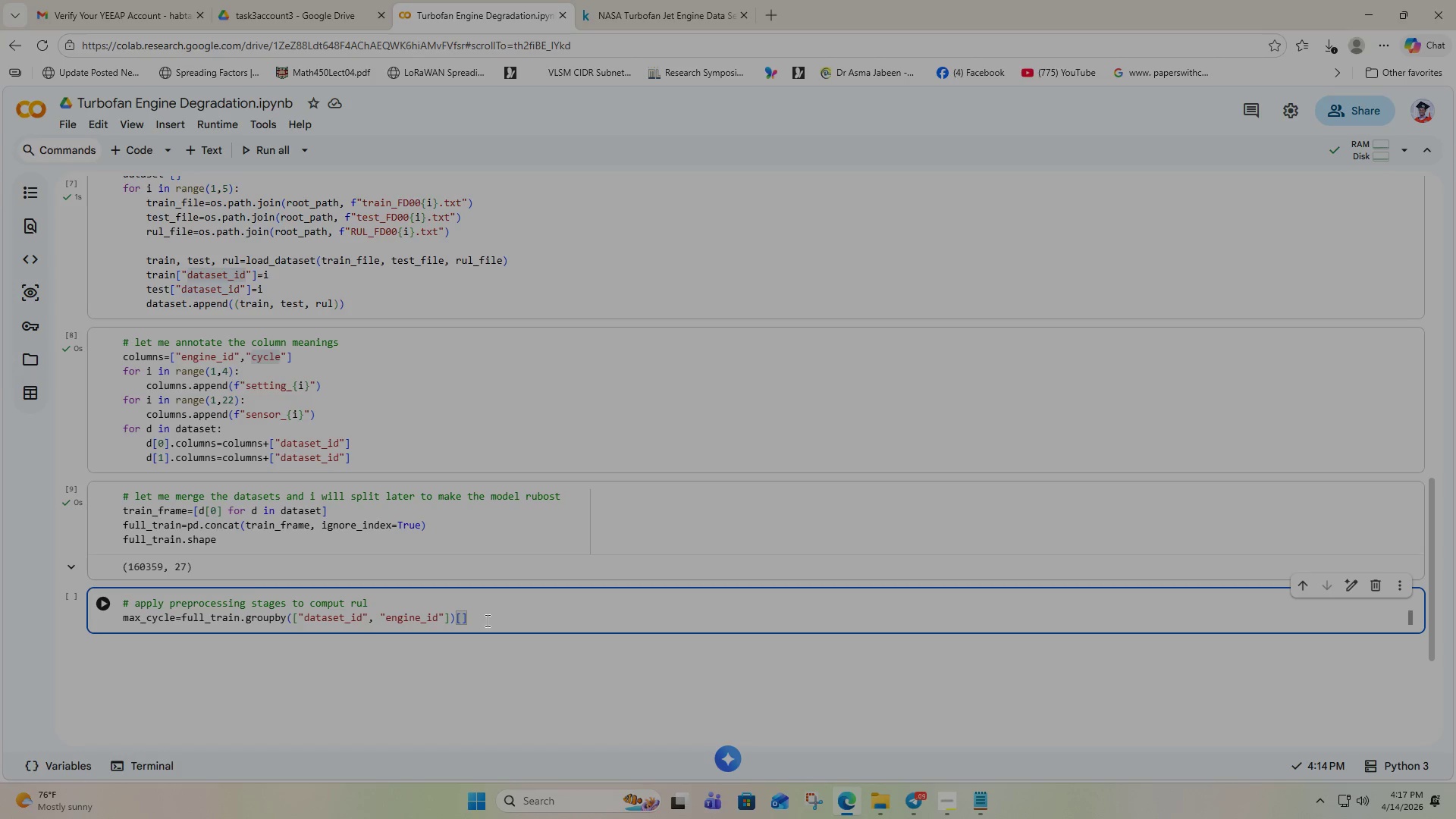 
key(Shift+Quote)
 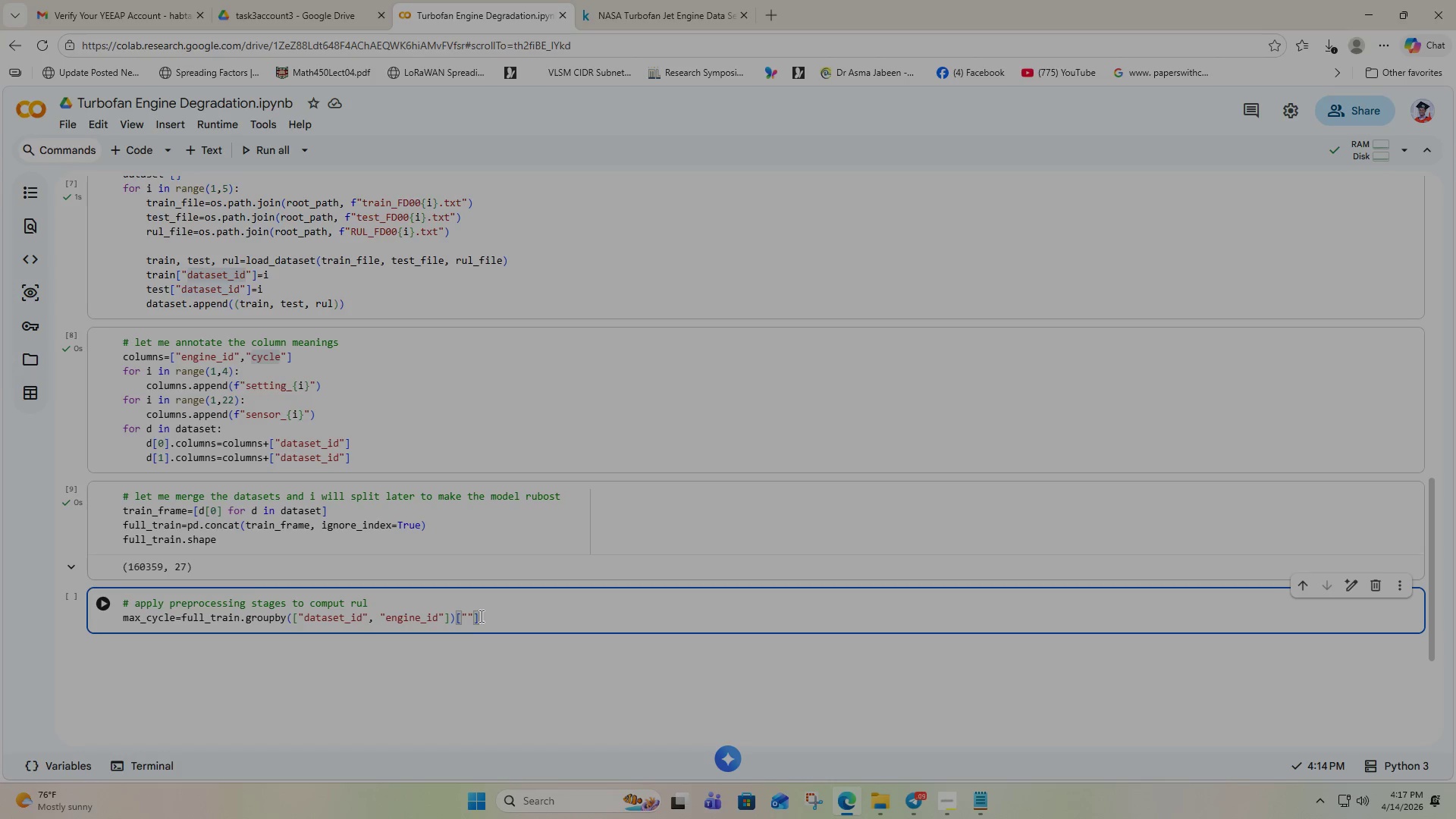 
key(Control+V)
 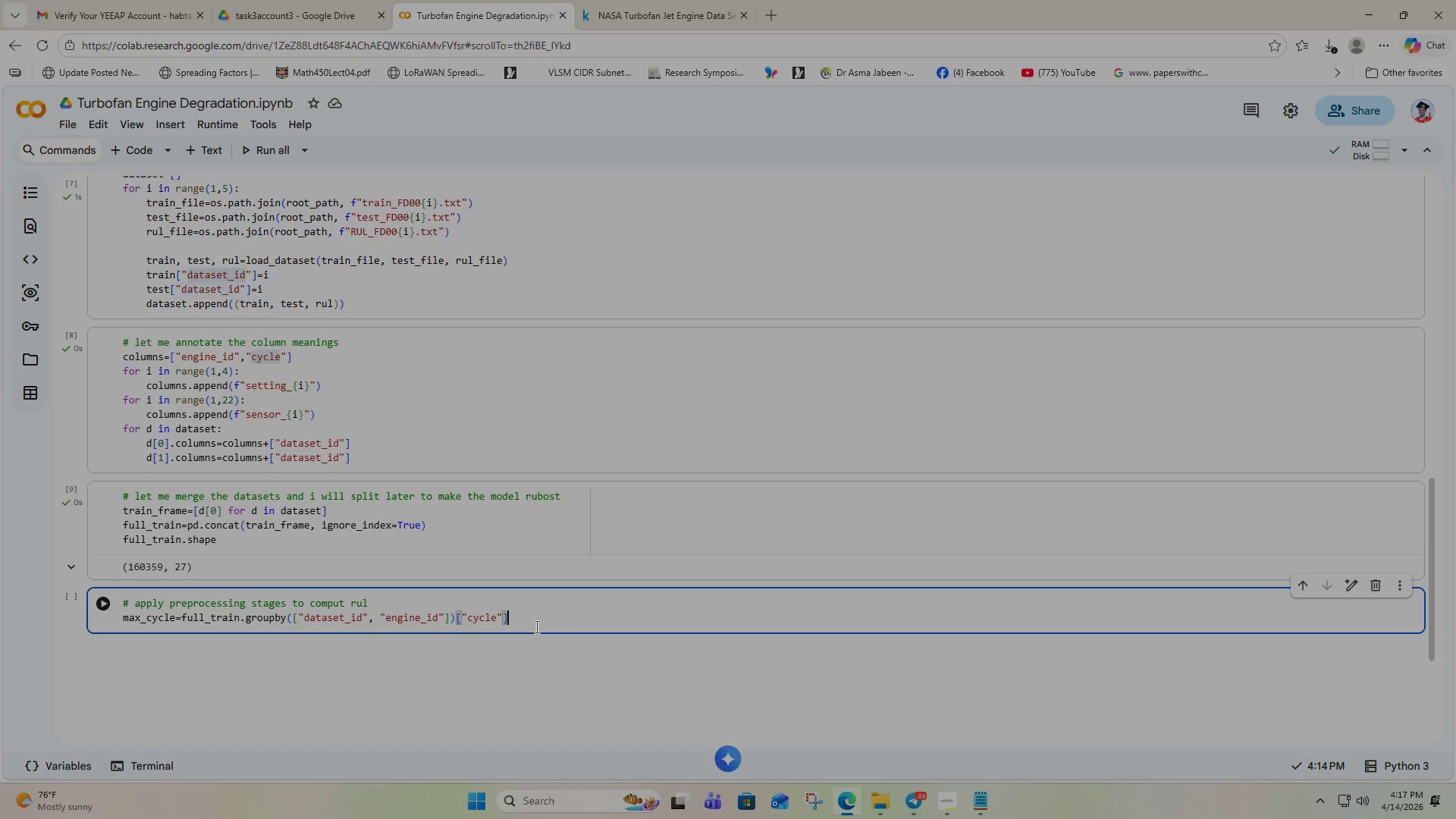 
left_click([535, 626])
 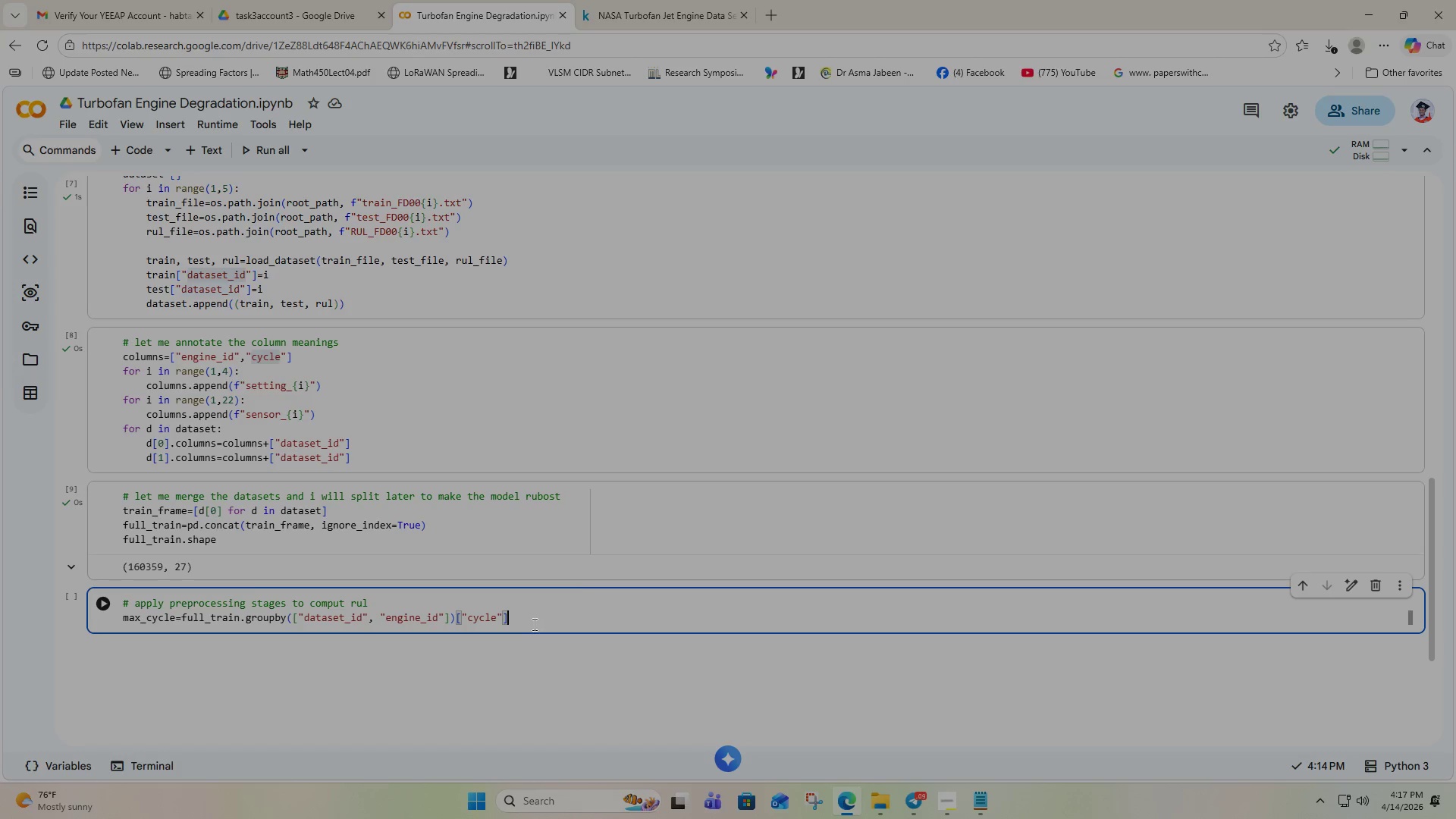 
type(.max)
 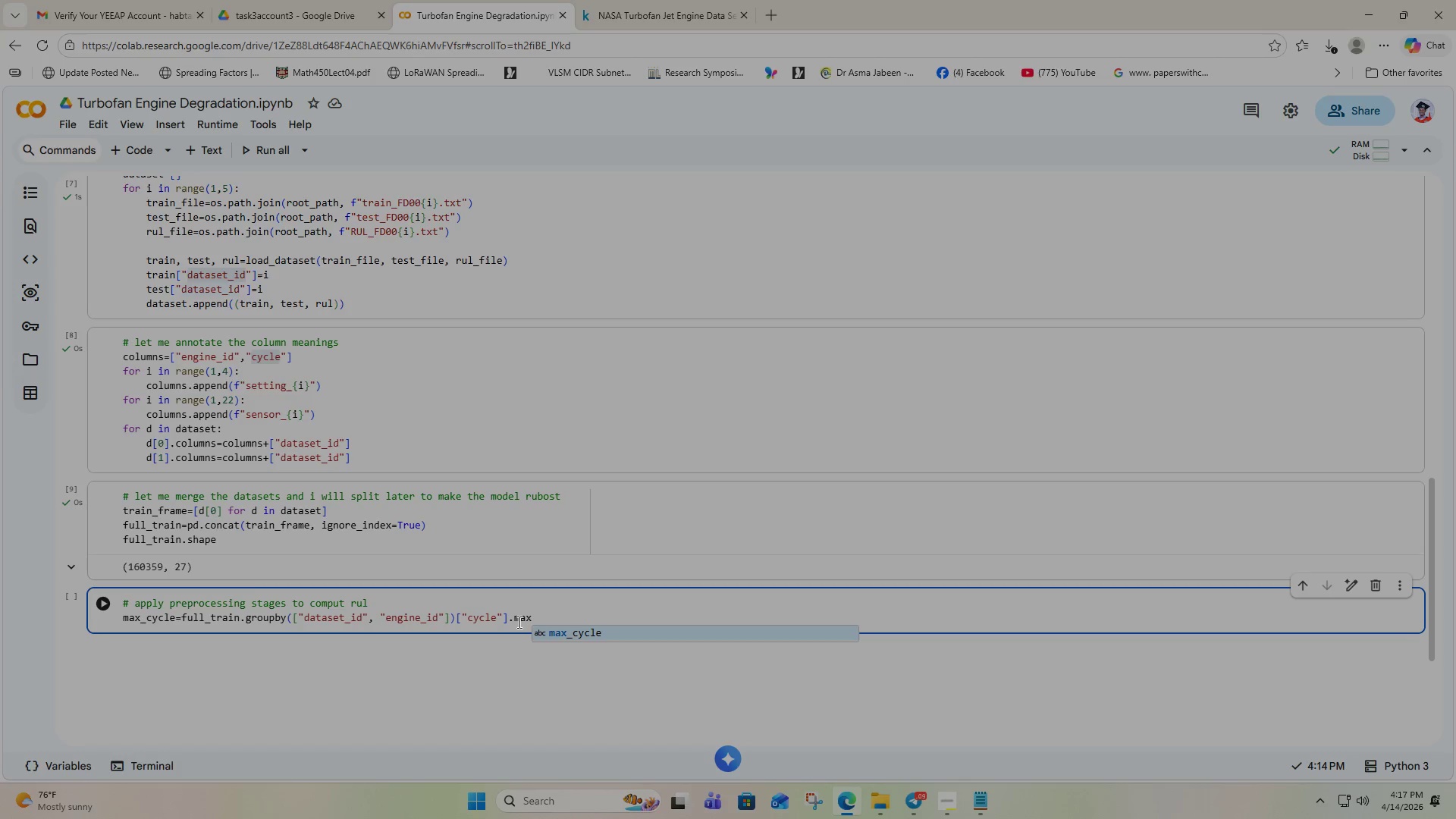 
wait(10.31)
 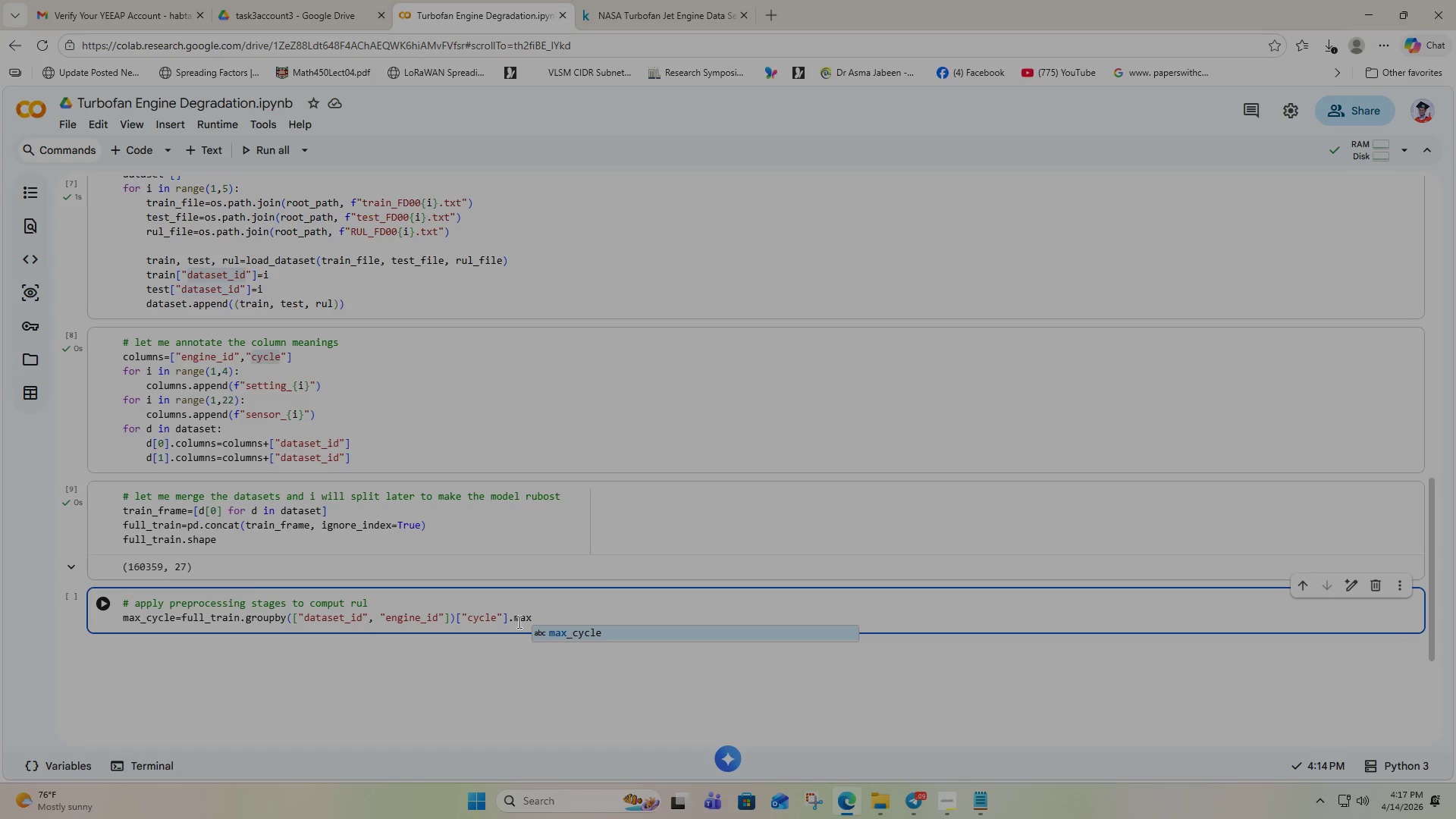 
hold_key(key=ShiftRight, duration=1.89)
 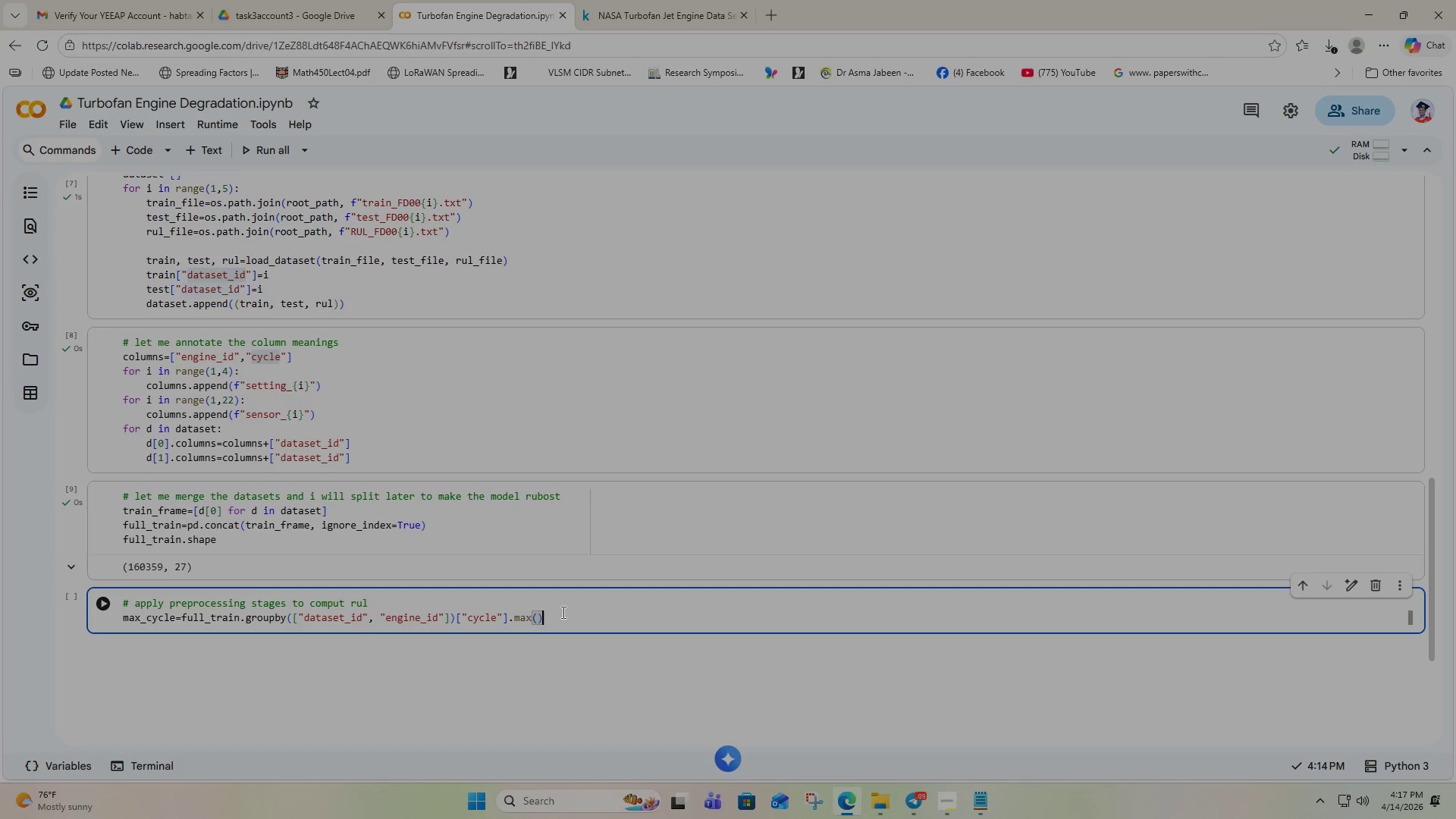 
key(9)
 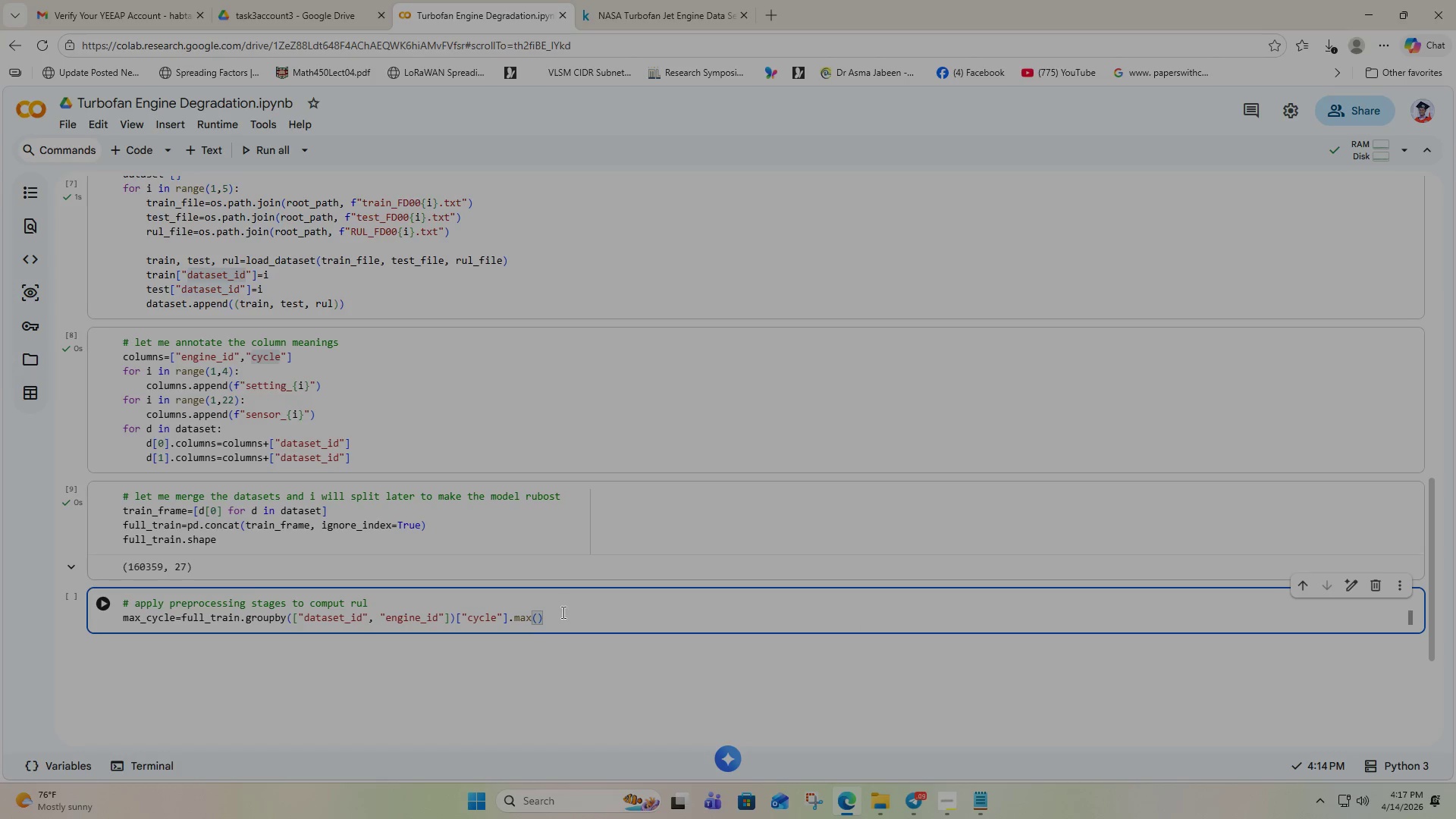 
left_click([562, 612])
 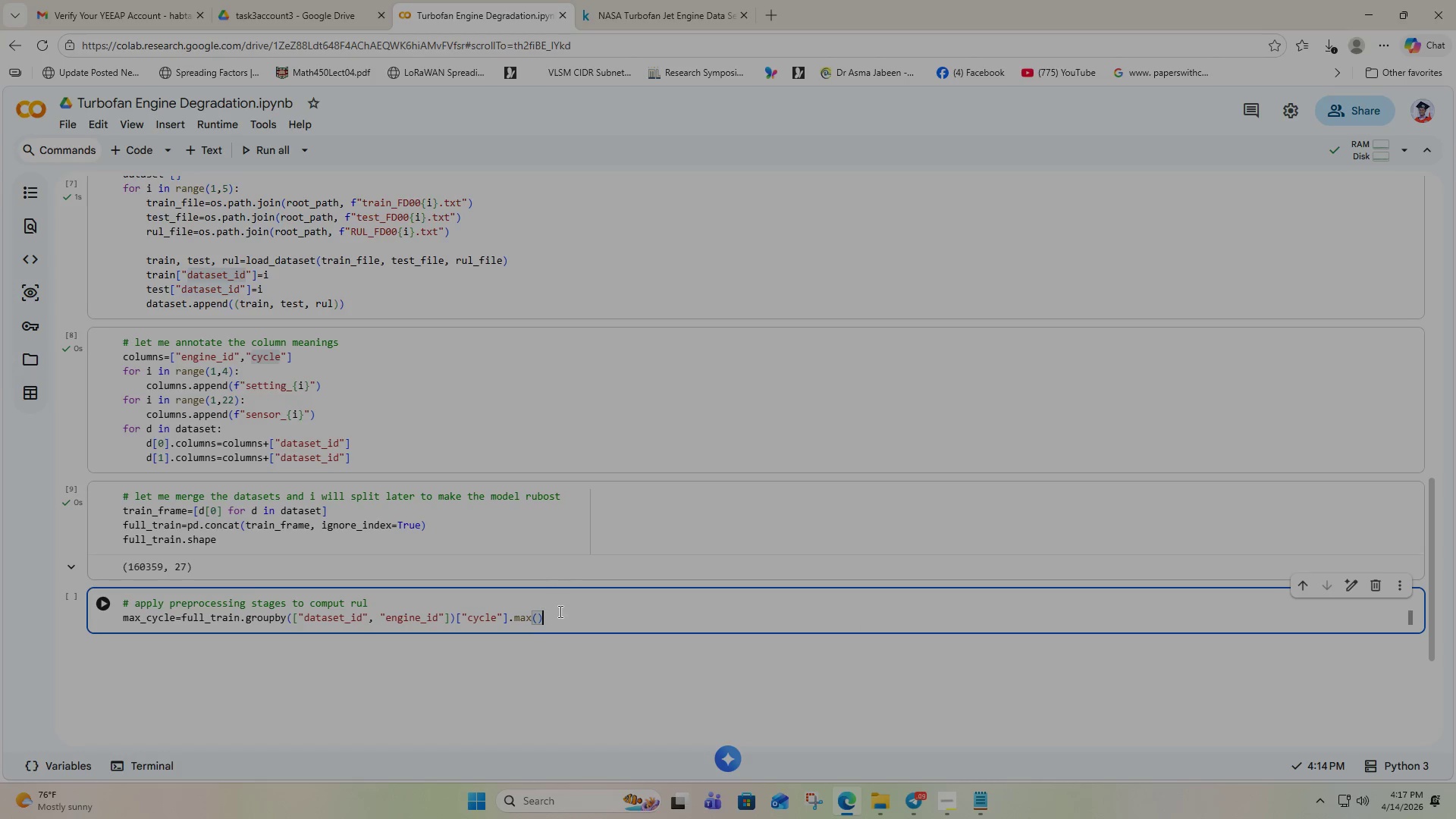 
key(Enter)
 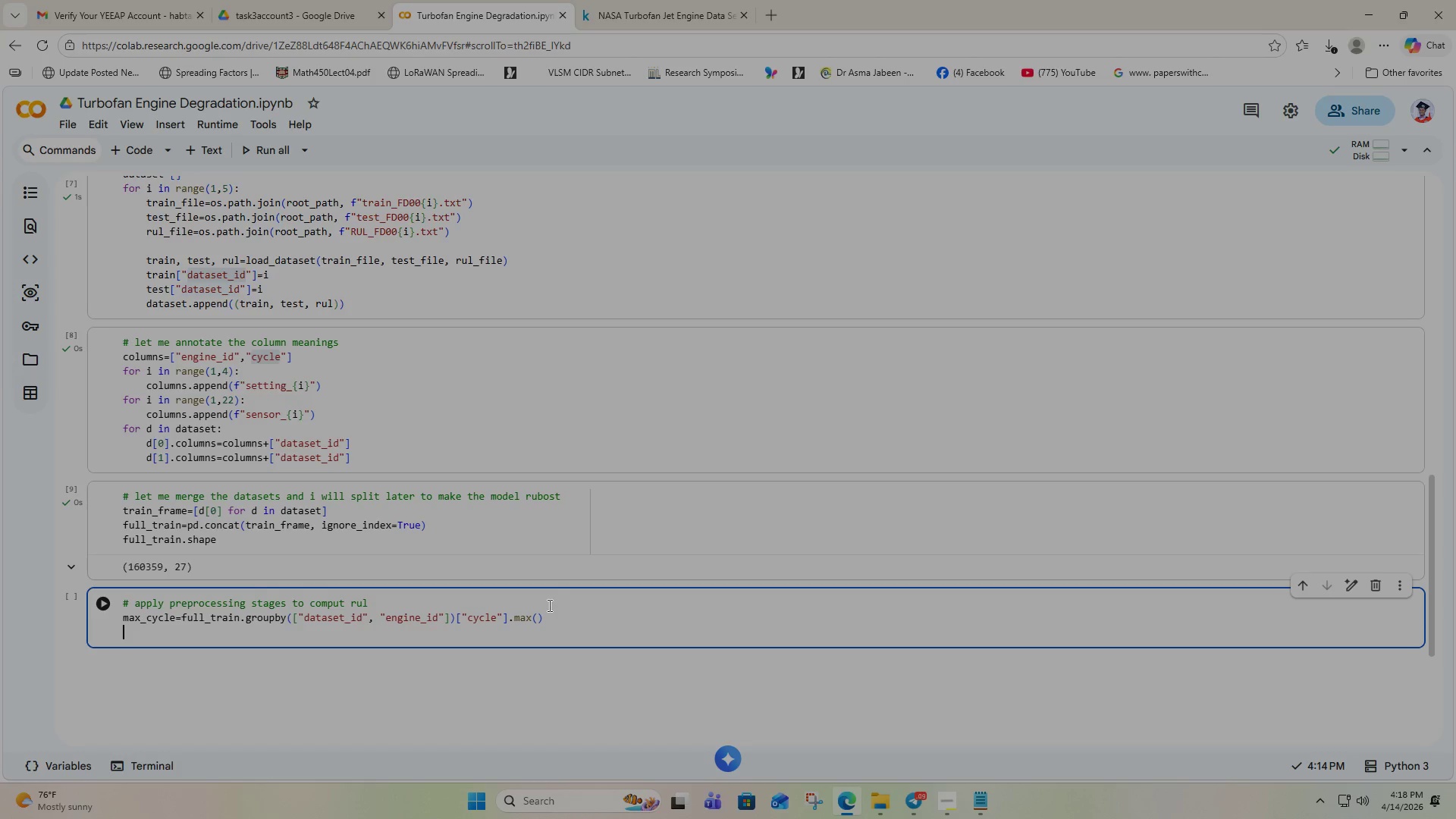 
wait(5.22)
 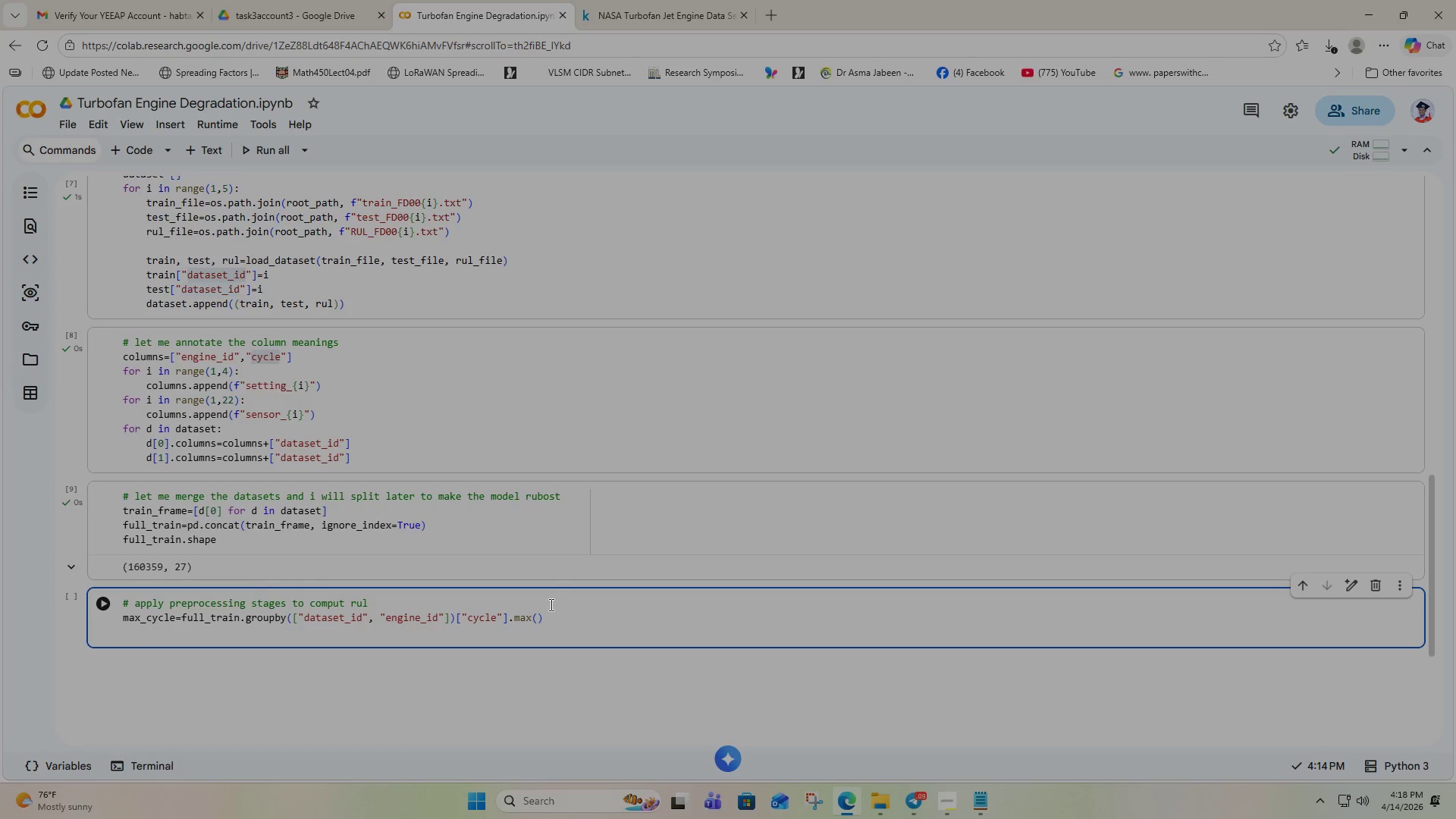 
key(Enter)
 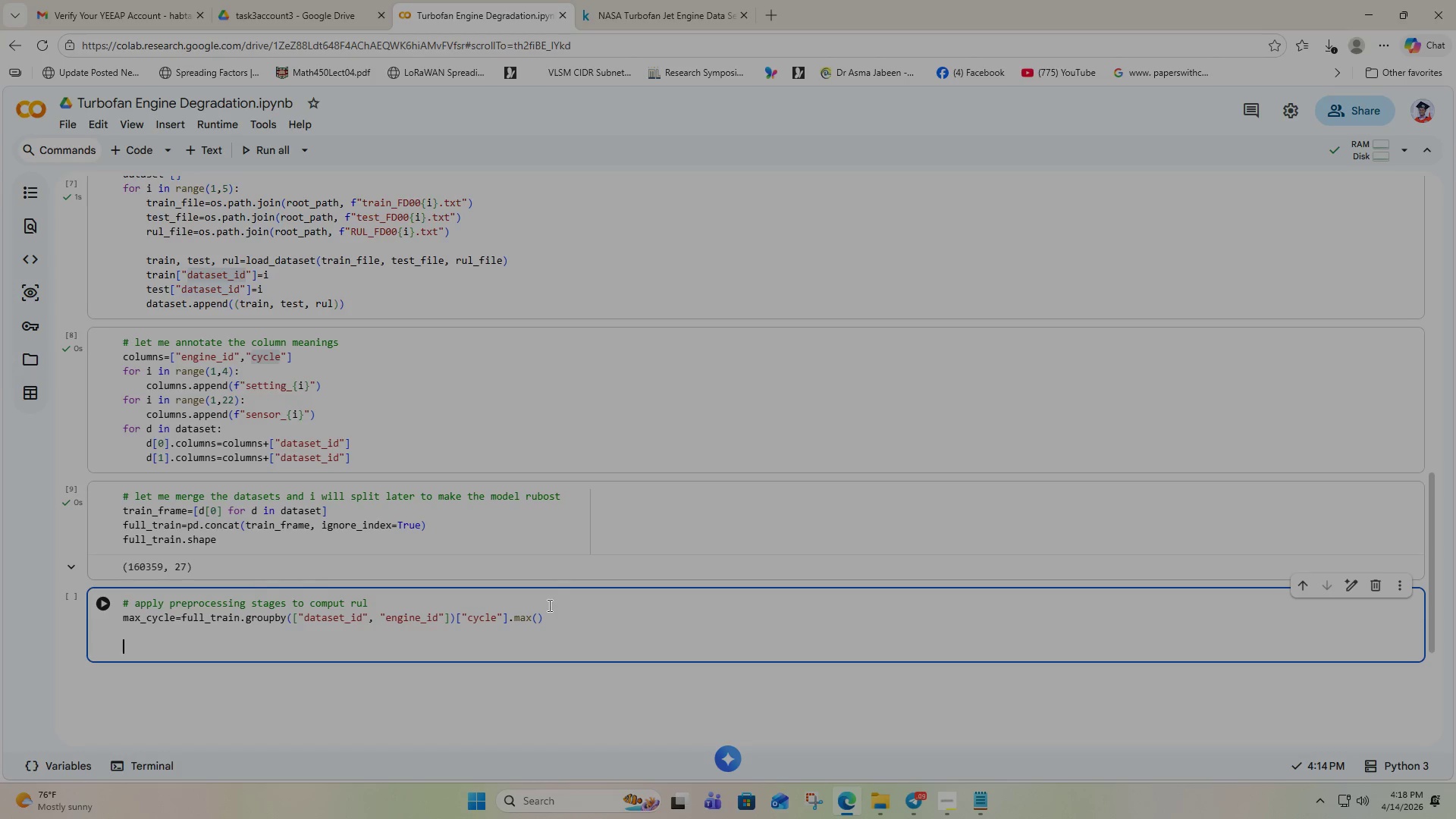 
type(def cal)
 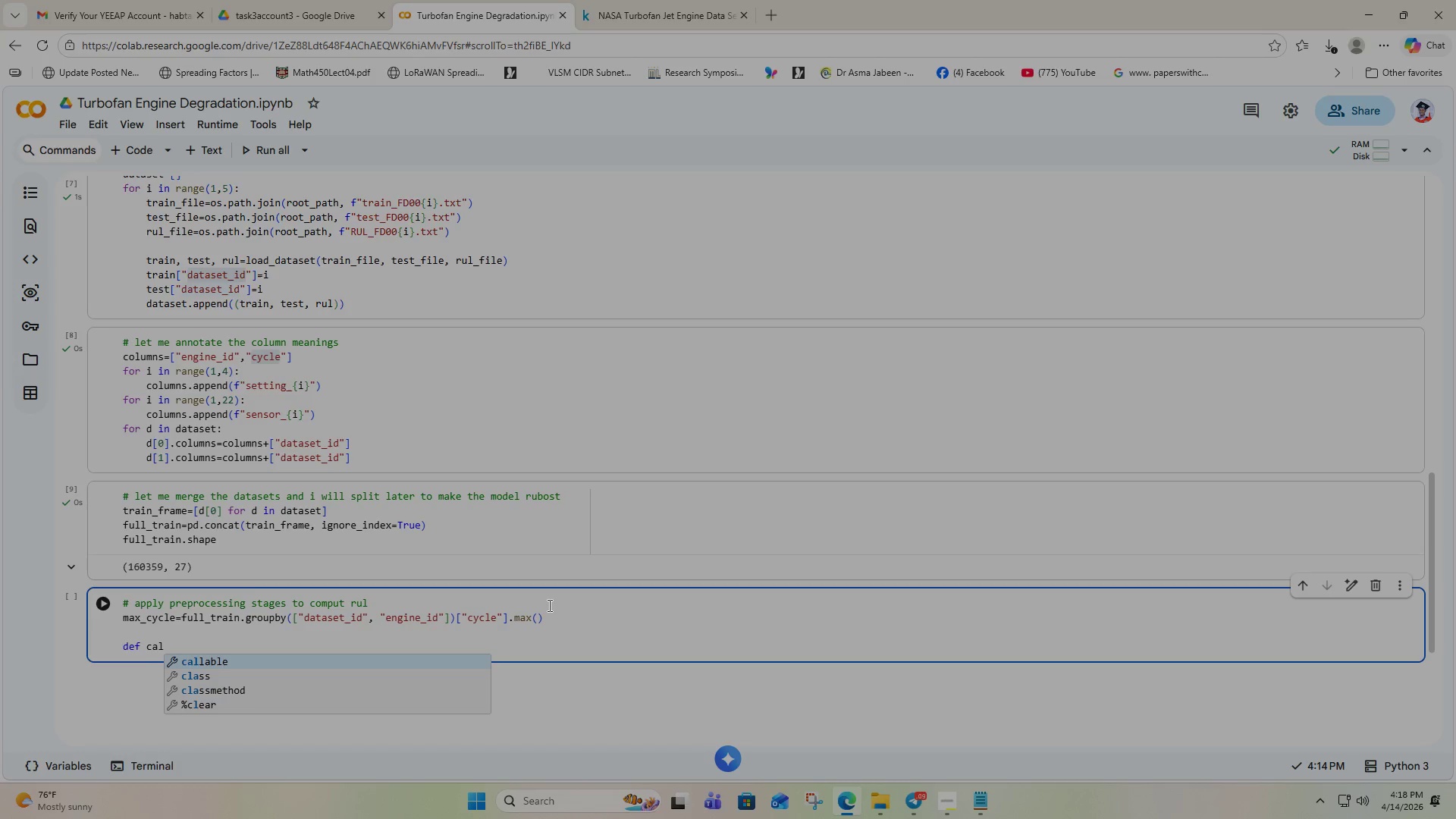 
wait(5.81)
 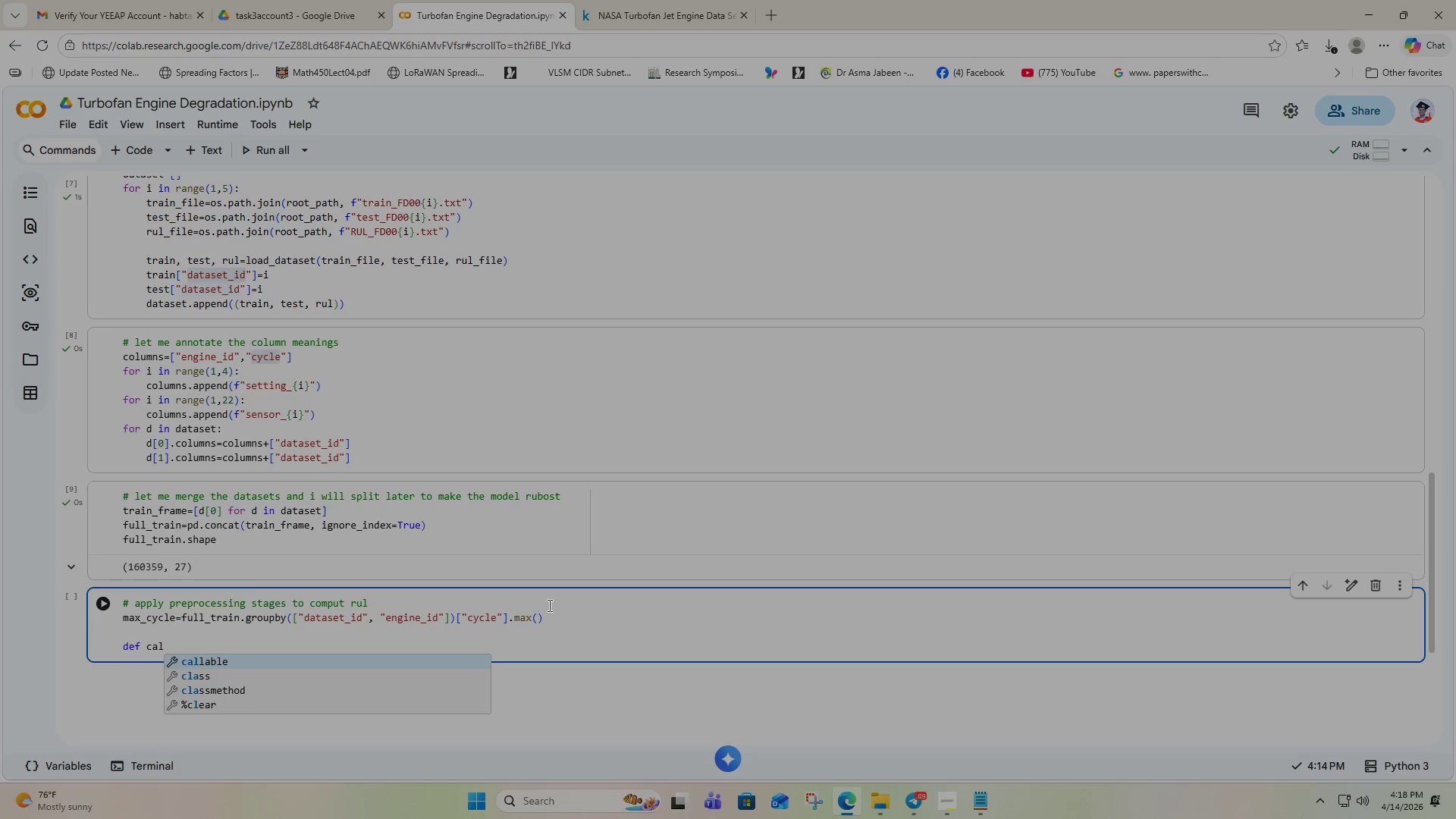 
type(culate)
 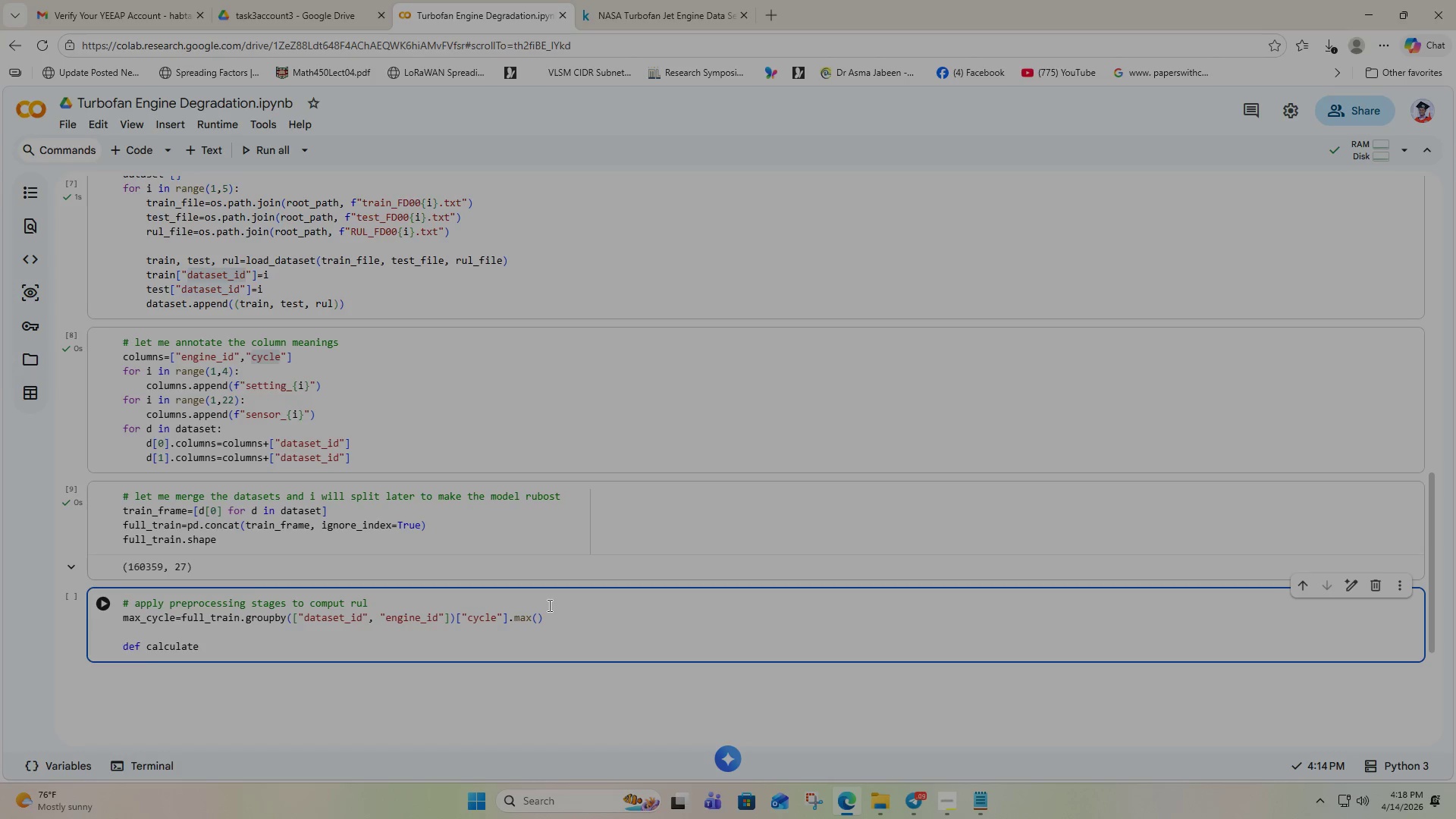 
type(_)
key(Backspace)
key(Backspace)
key(Backspace)
key(Backspace)
type(ompute_rul)
 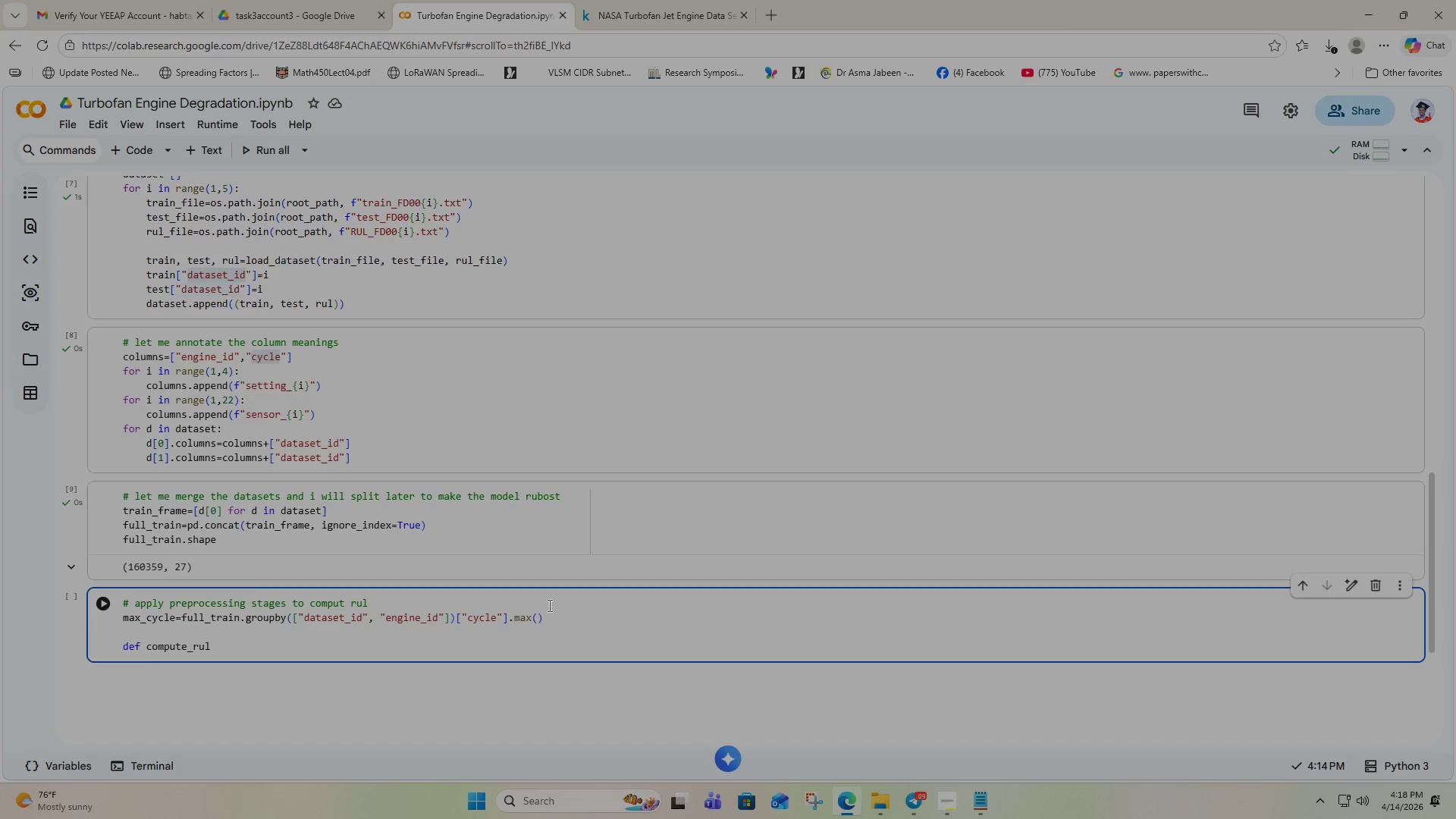 
type((row)
 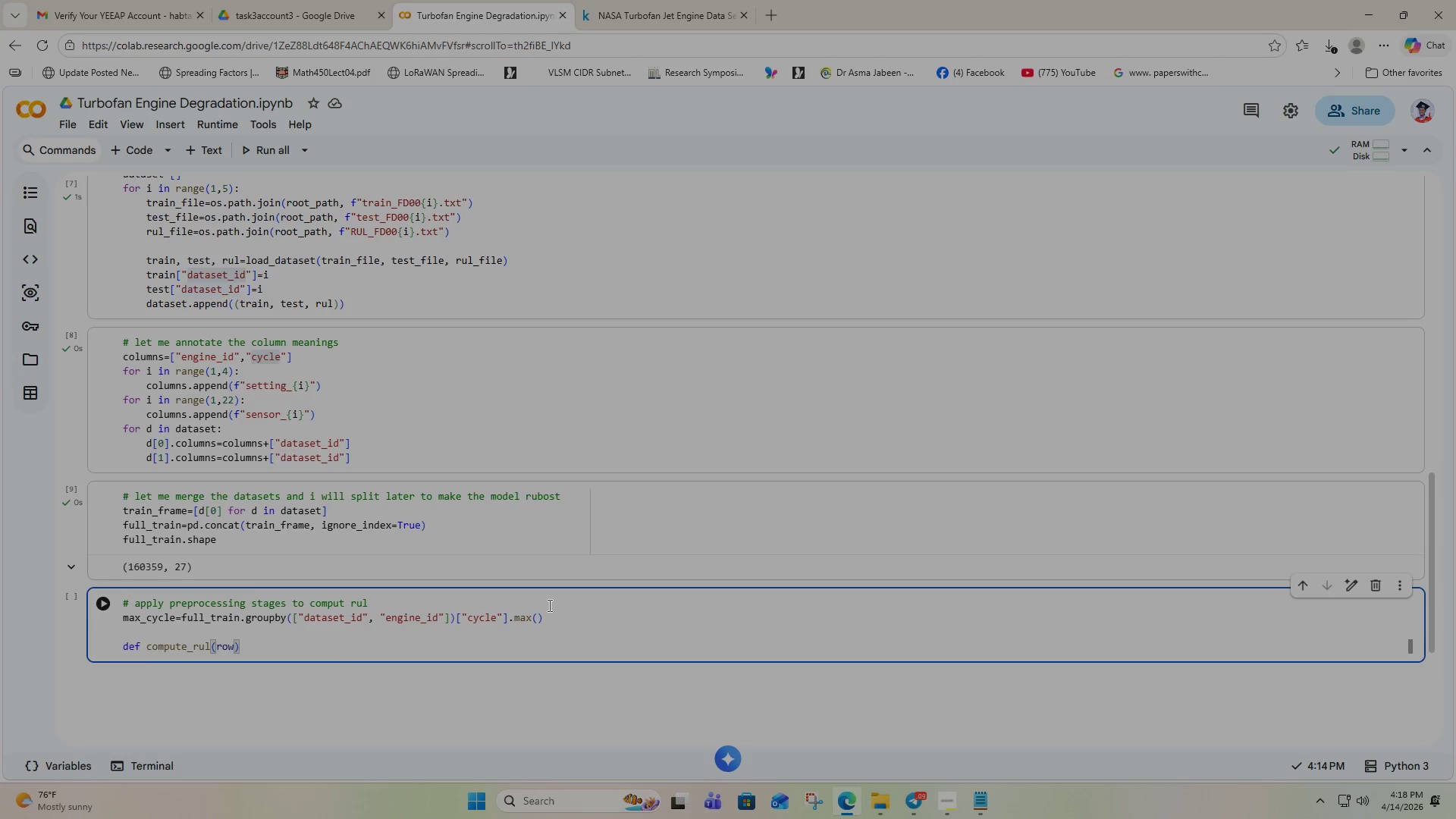 
key(ArrowRight)
 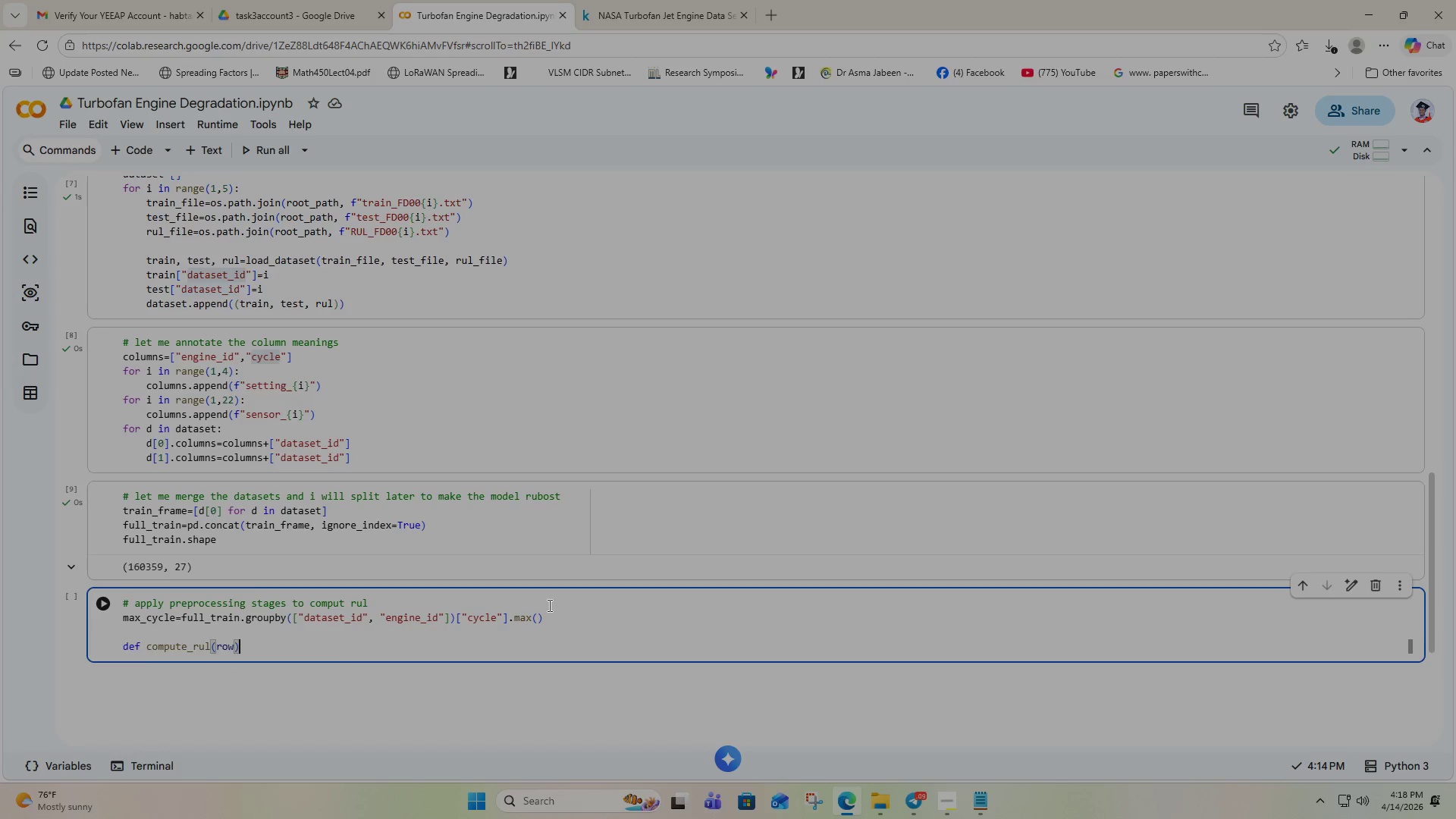 
key(Shift+ShiftRight)
 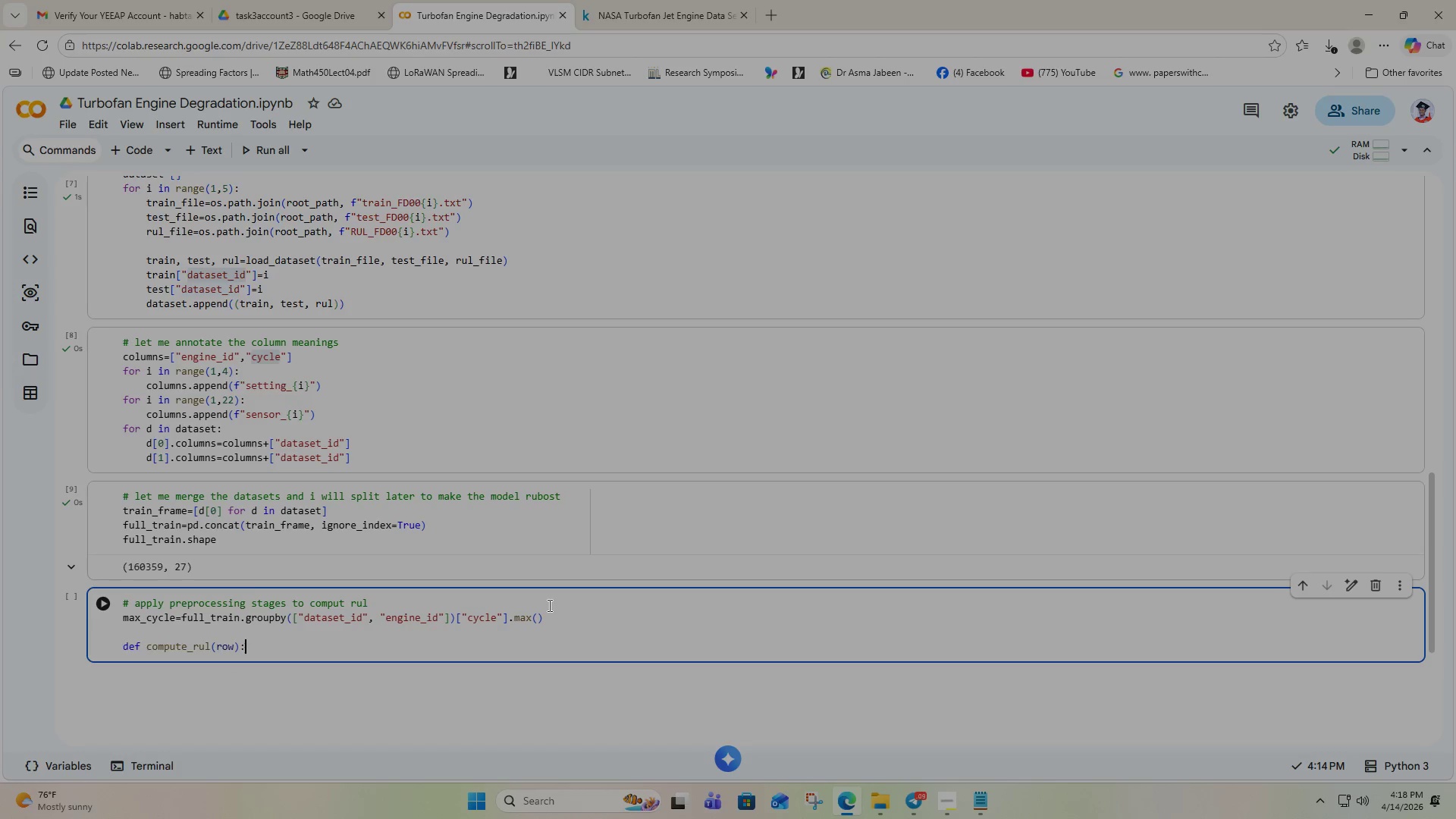 
key(Shift+Semicolon)
 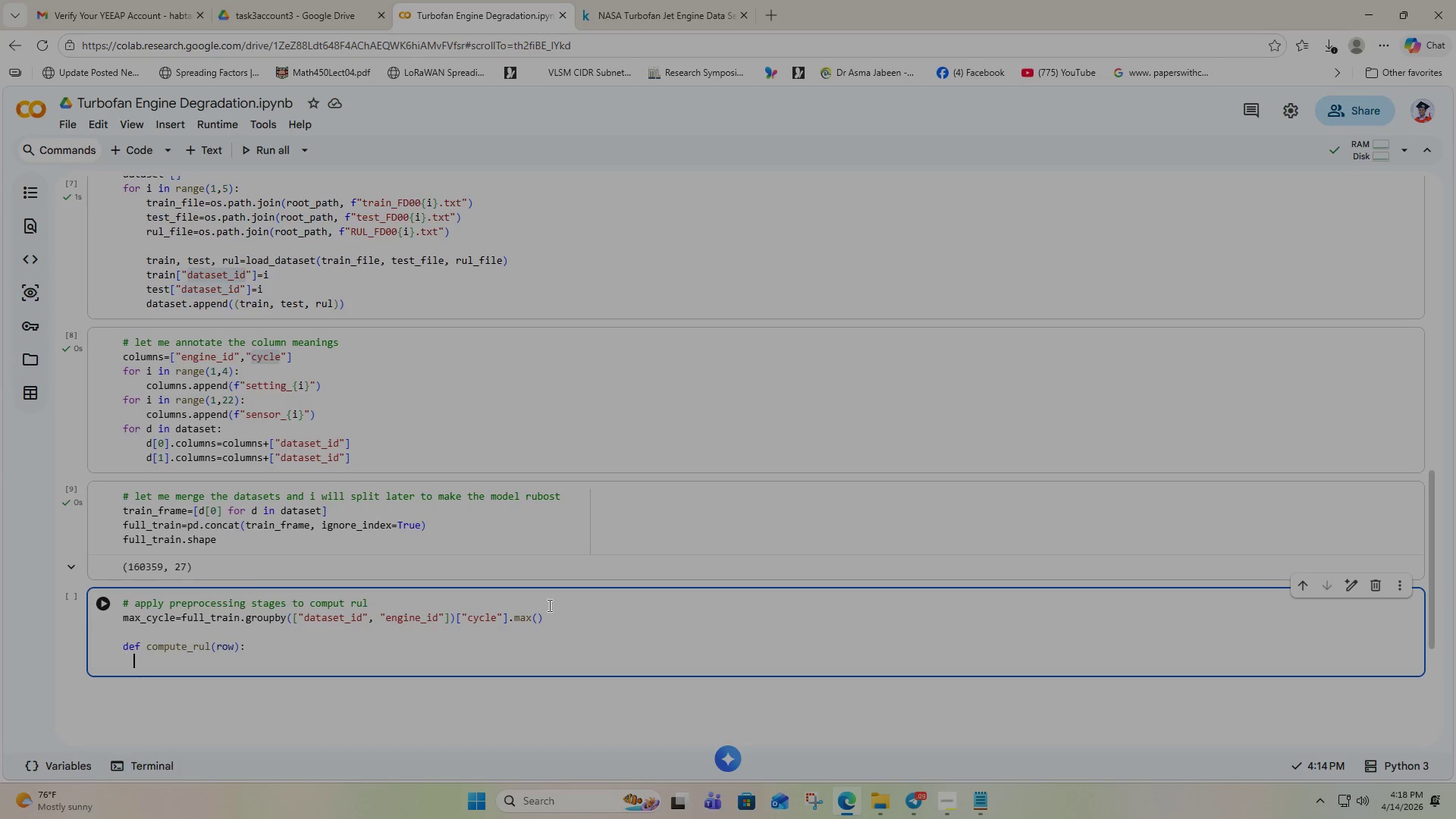 
key(Enter)
 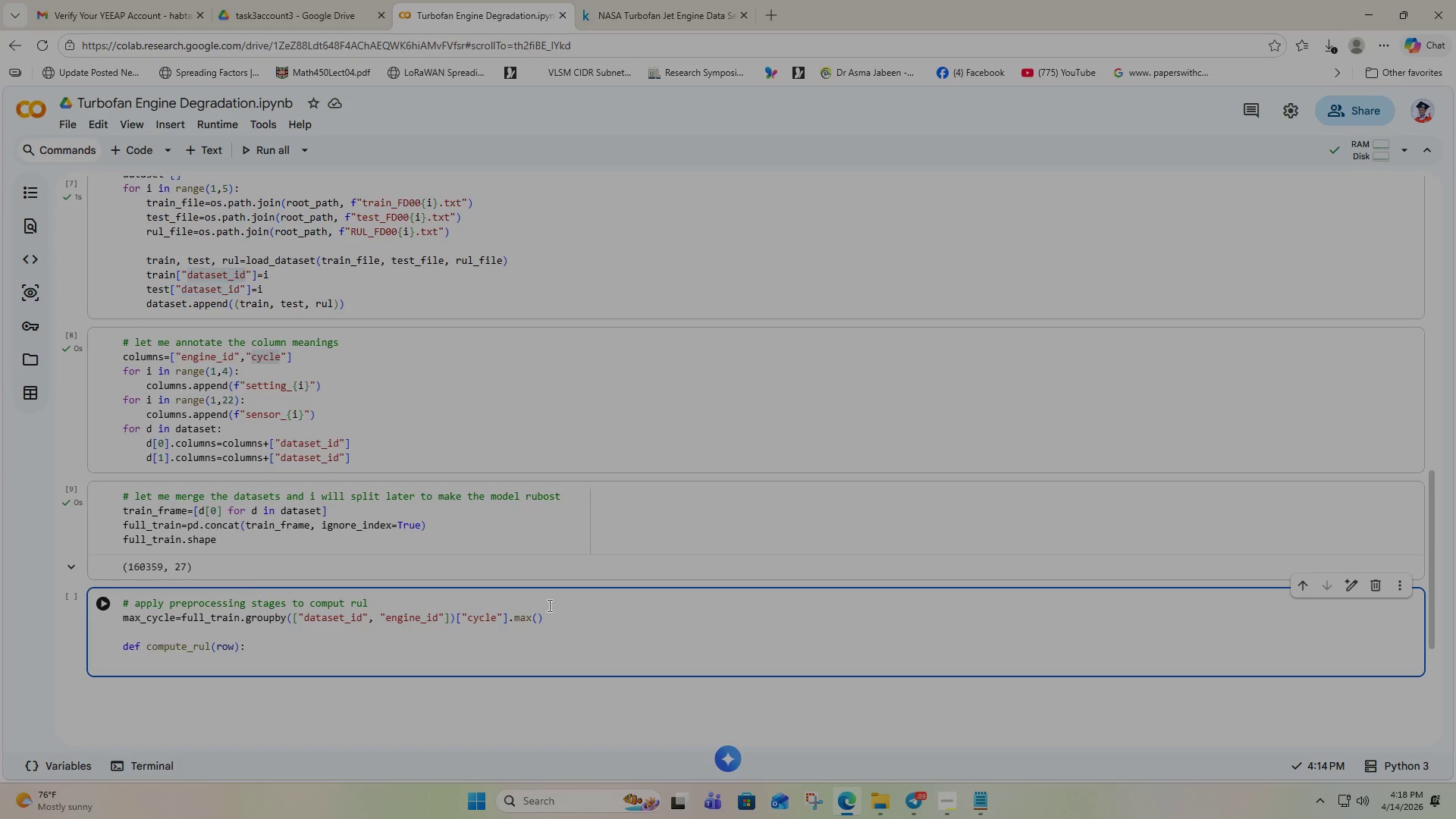 
key(Space)
 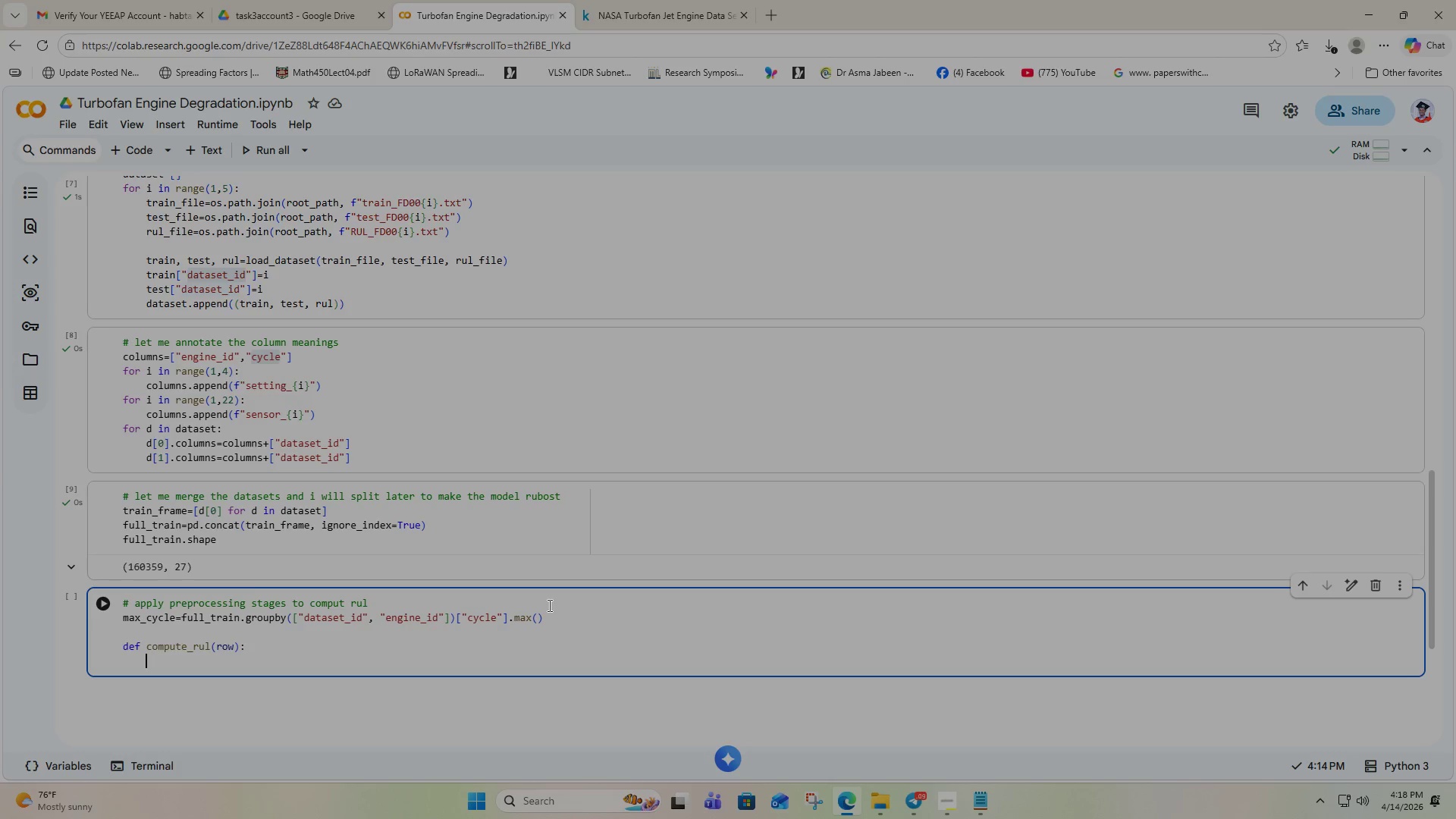 
key(Space)
 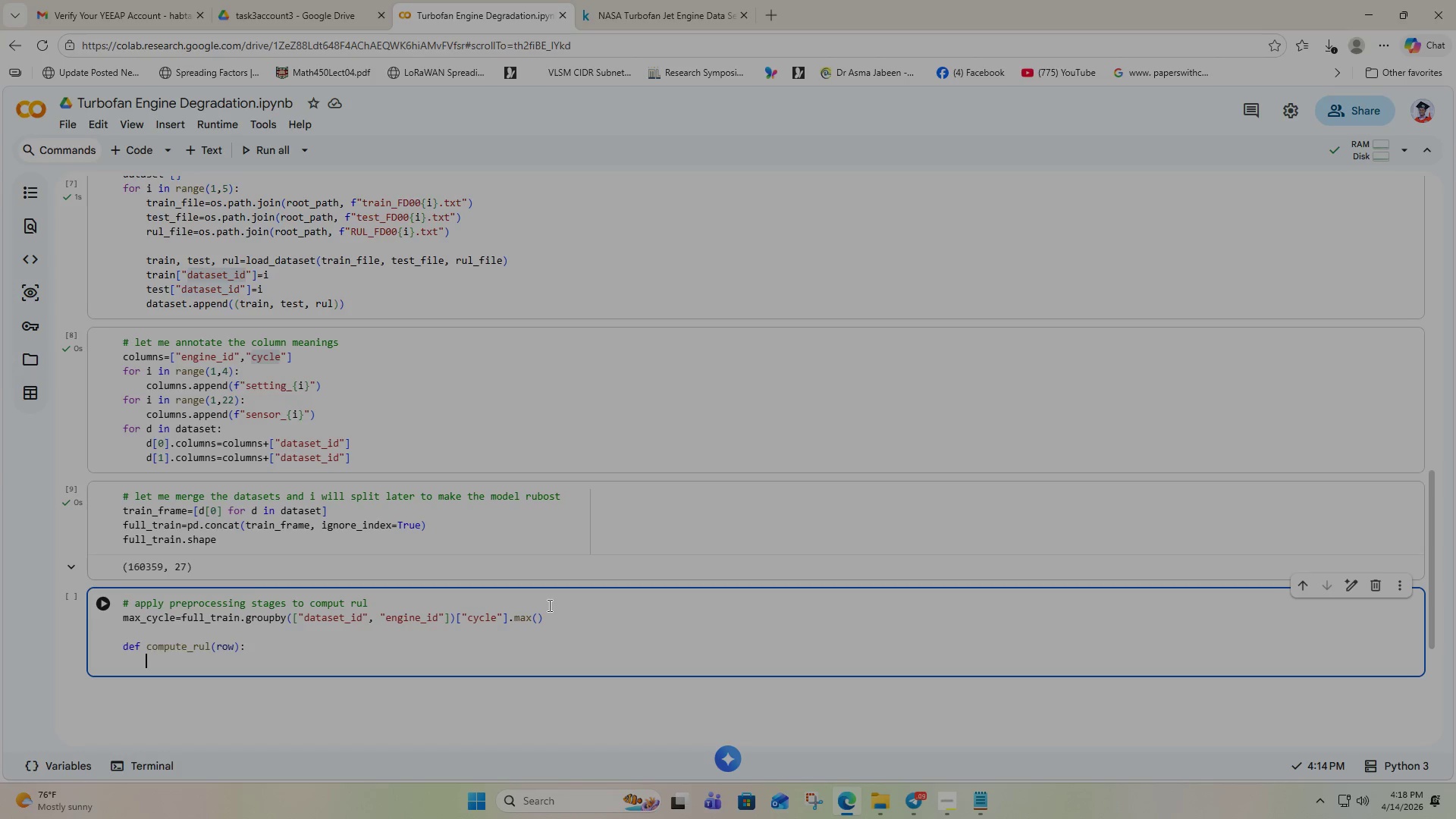 
wait(8.77)
 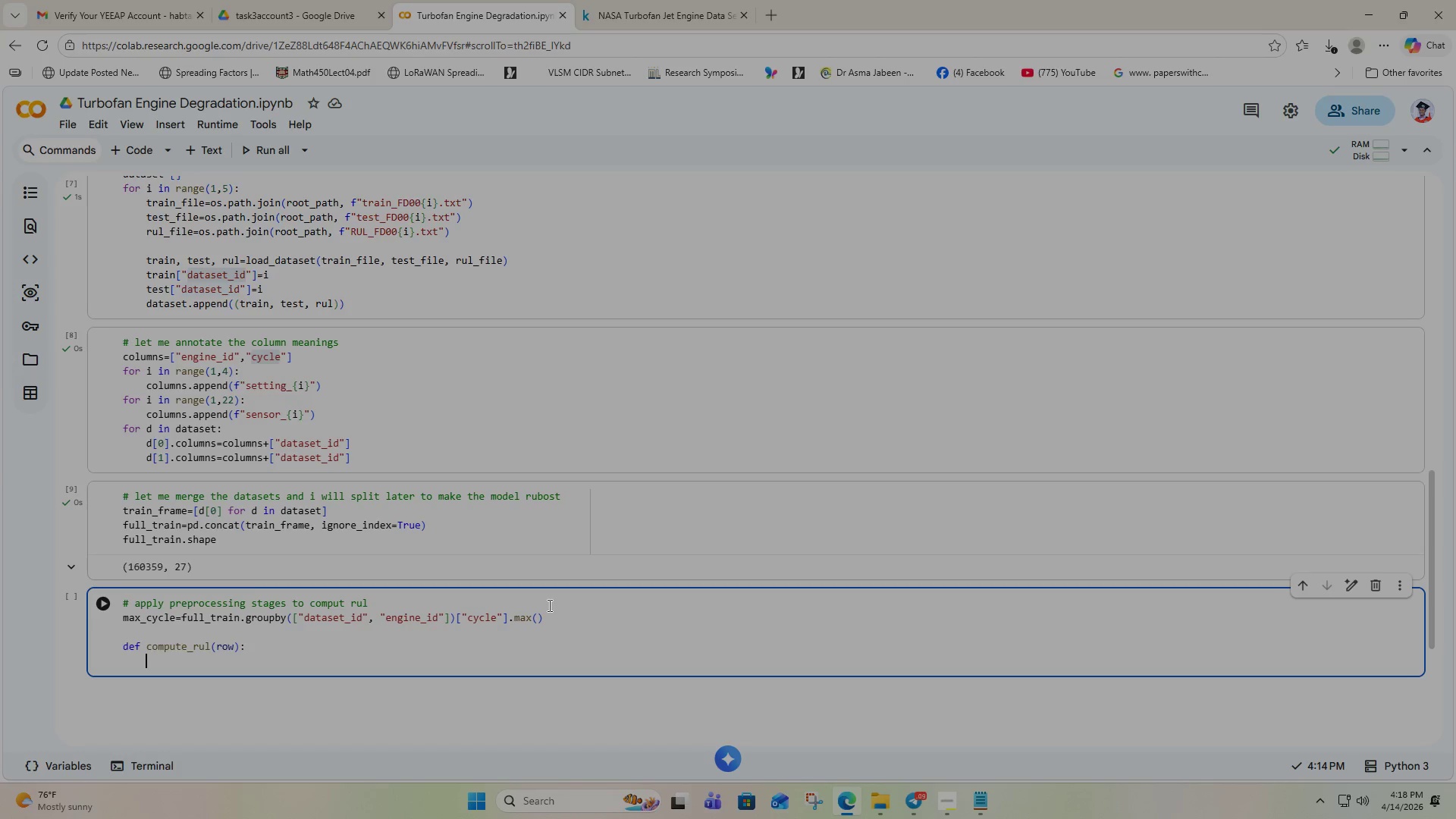 
type(max_)
 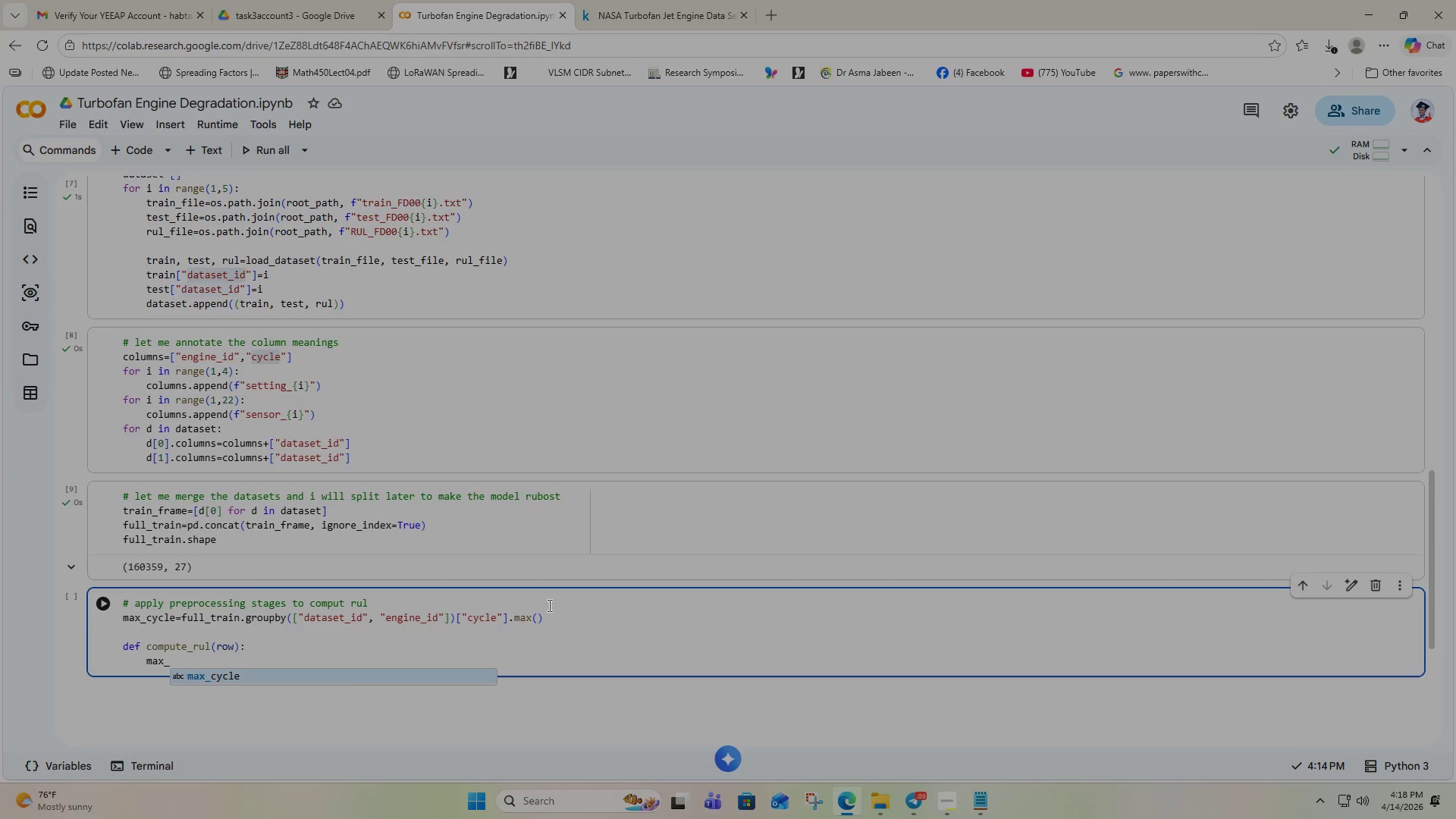 
key(Enter)
 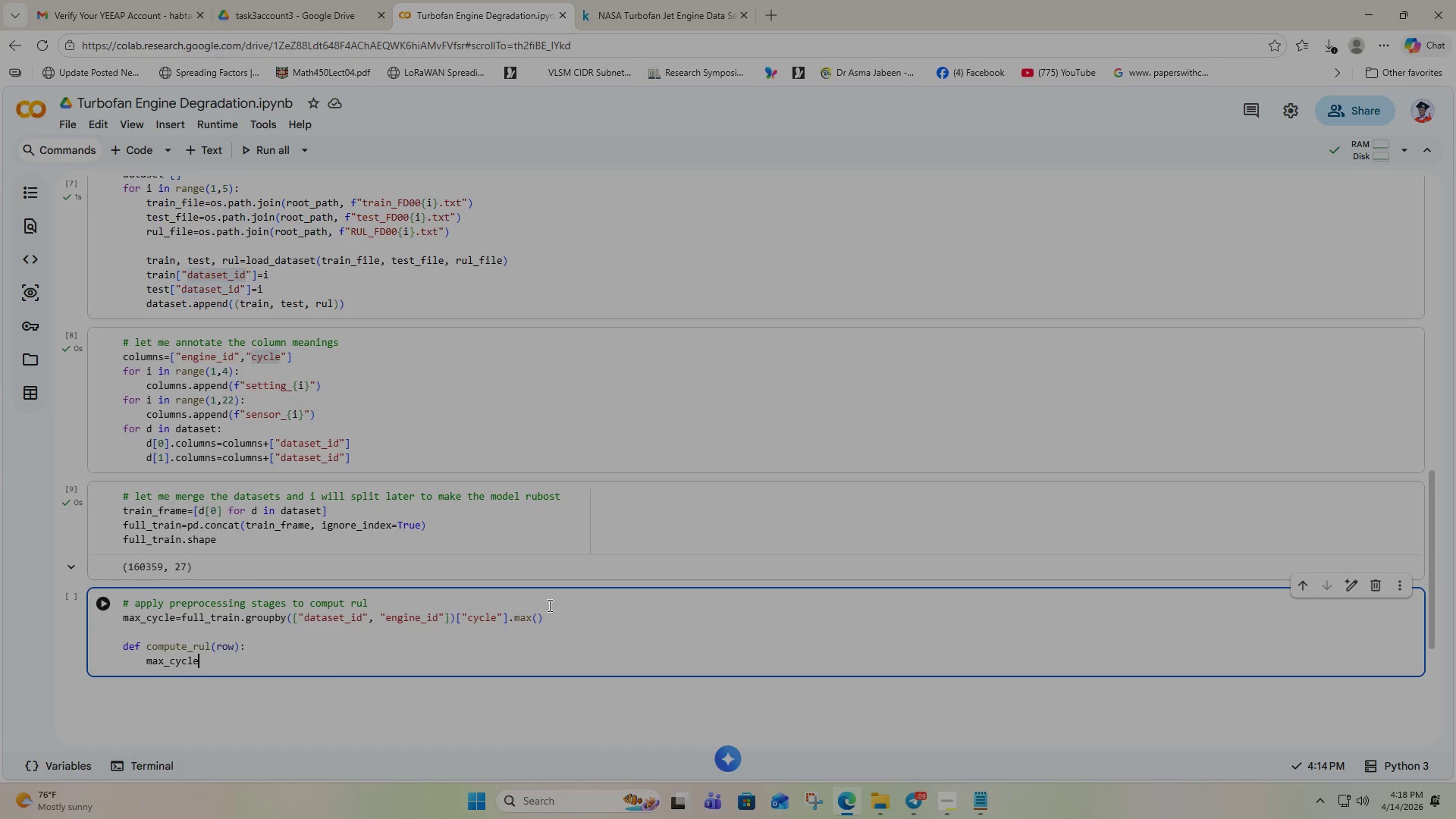 
key(ArrowLeft)
 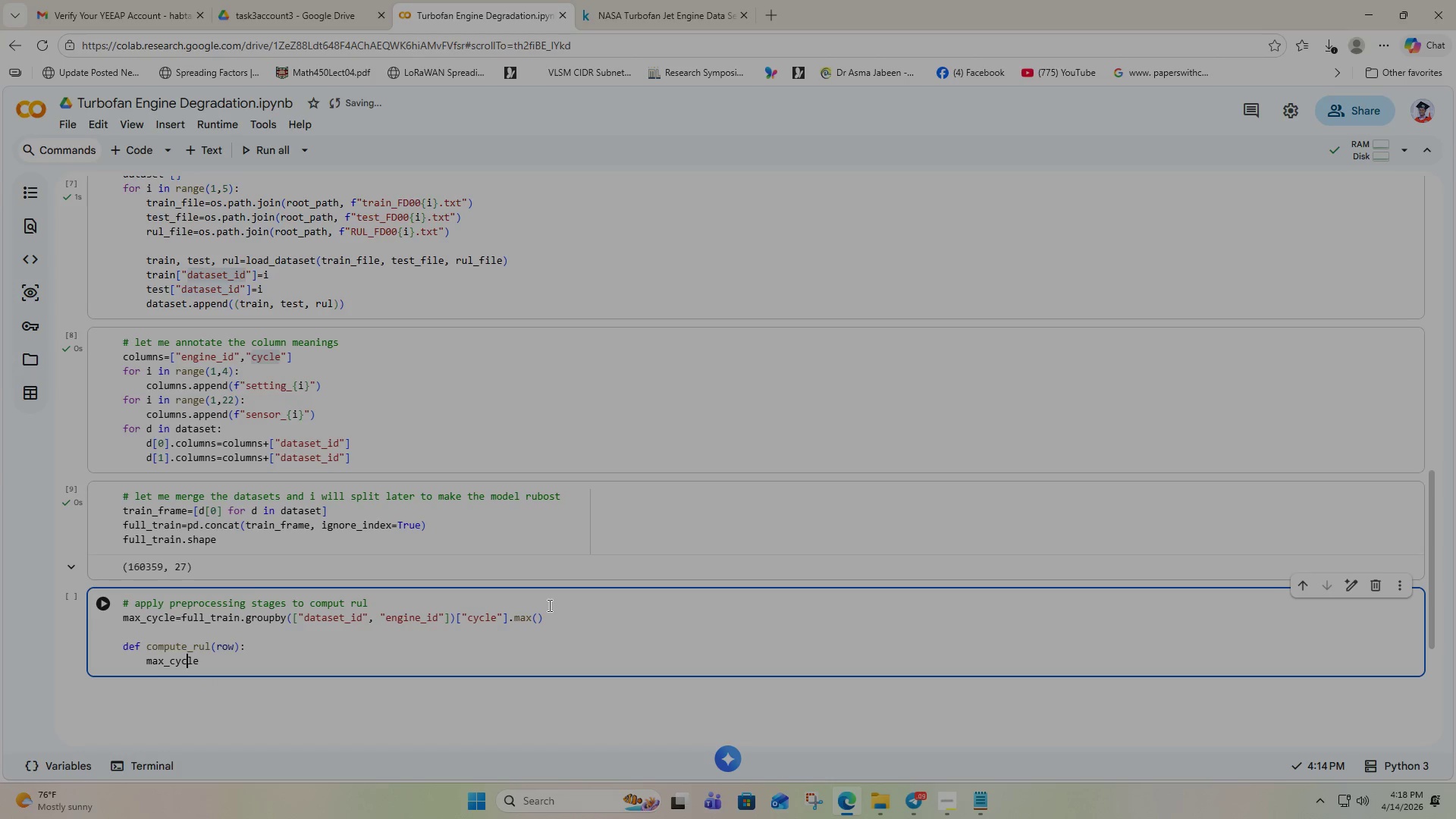 
key(ArrowLeft)
 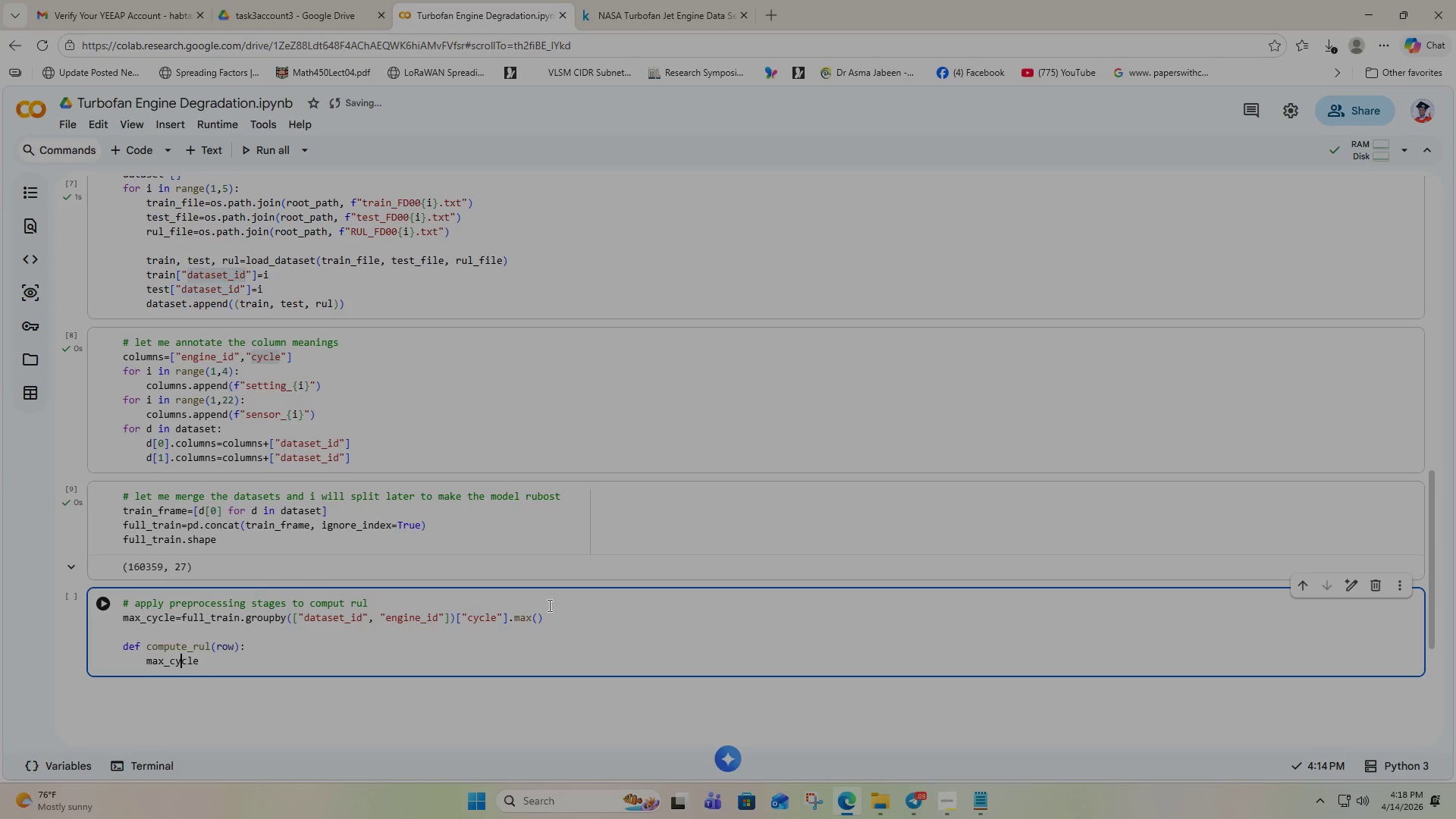 
hold_key(key=ArrowLeft, duration=0.61)
 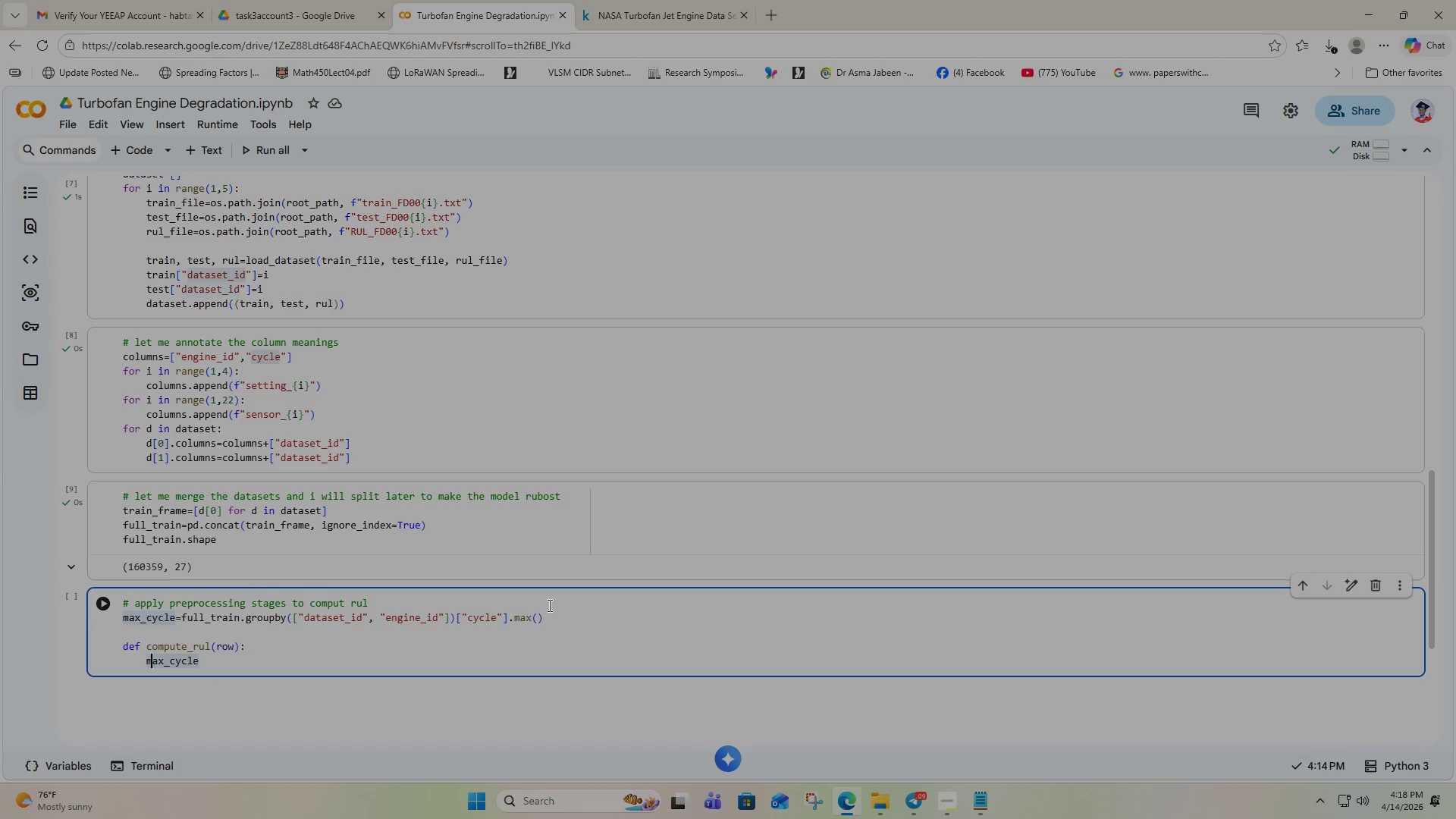 
hold_key(key=ArrowLeft, duration=0.55)
 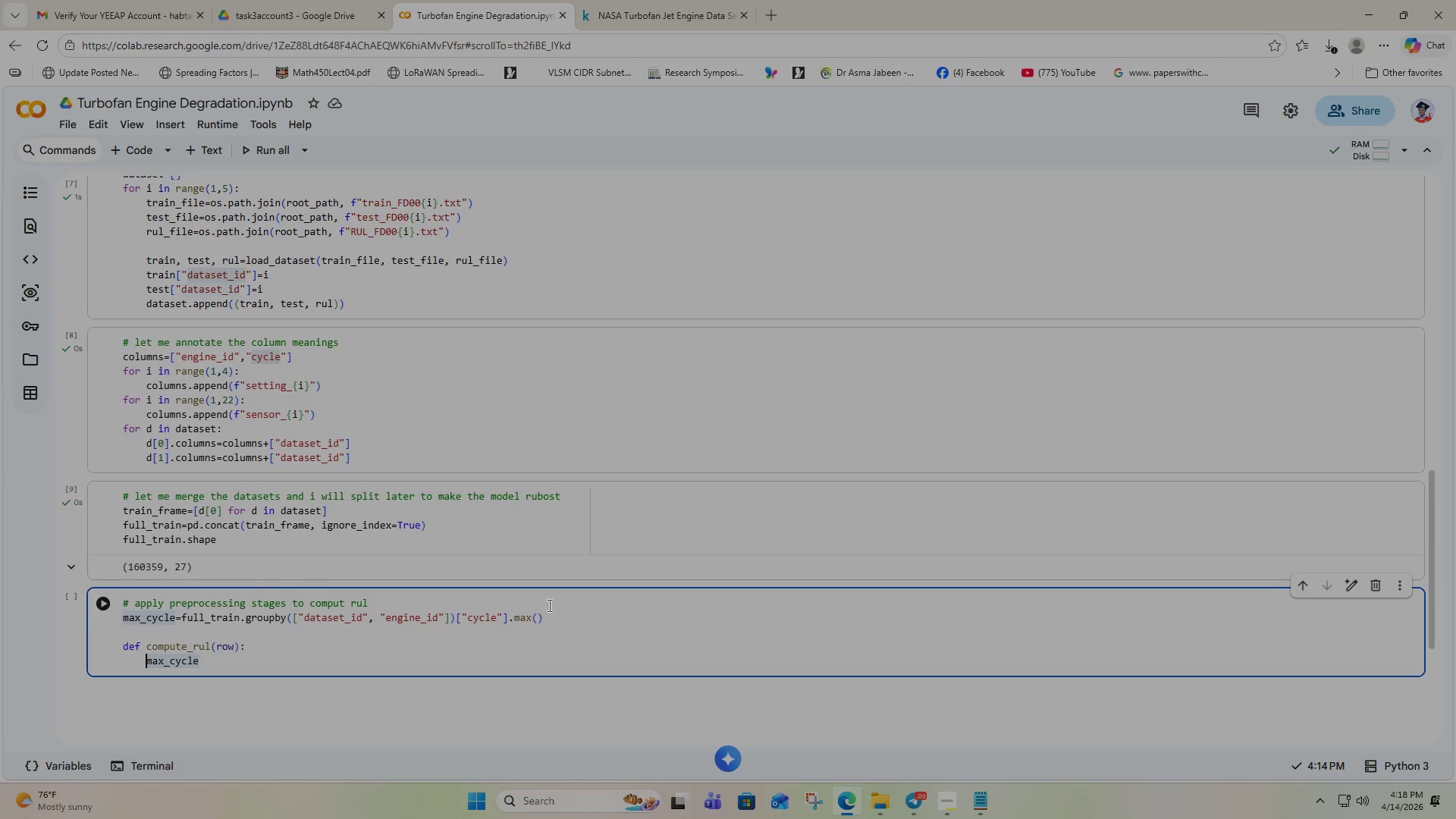 
key(ArrowLeft)
 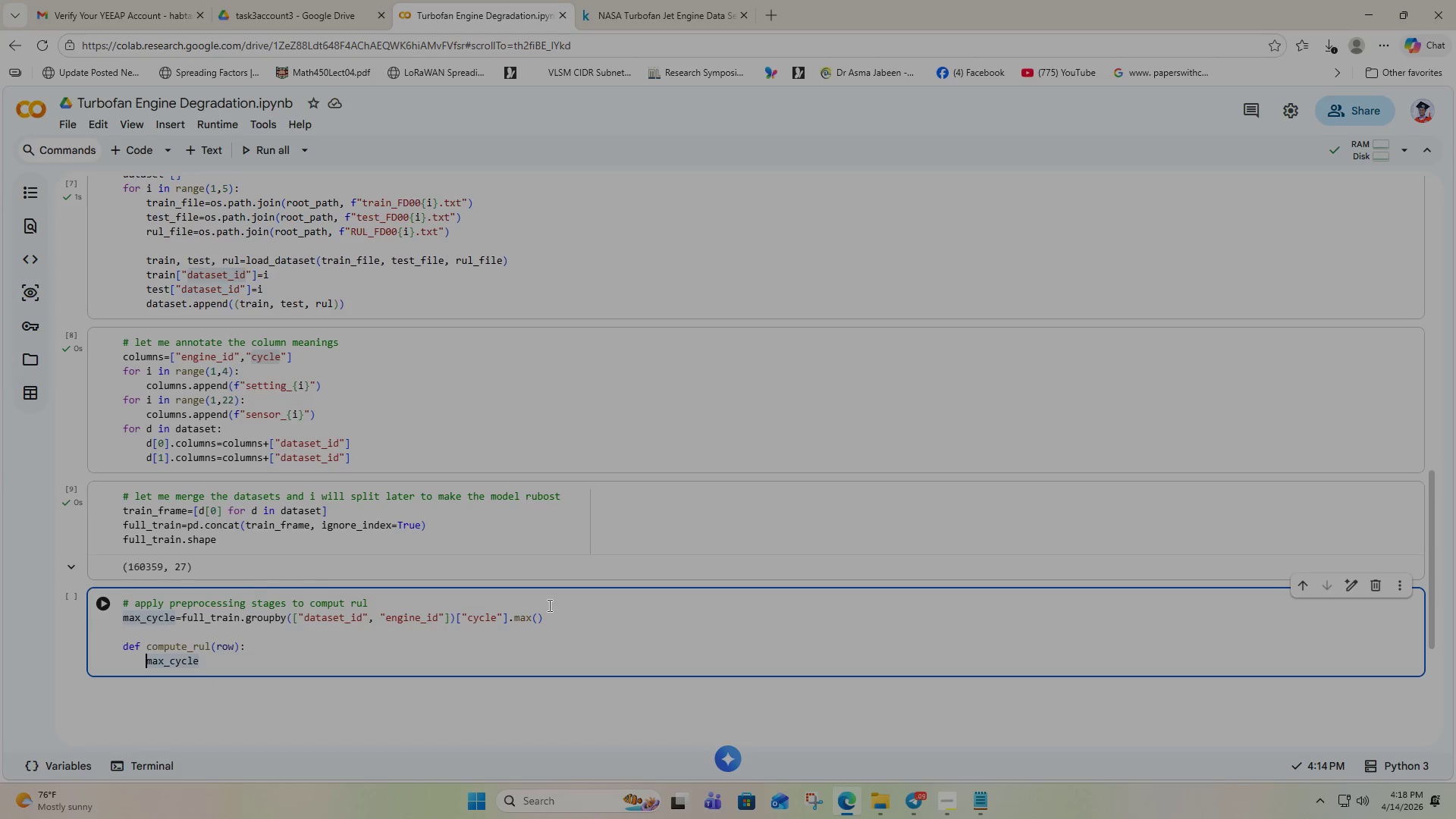 
type(retu)
 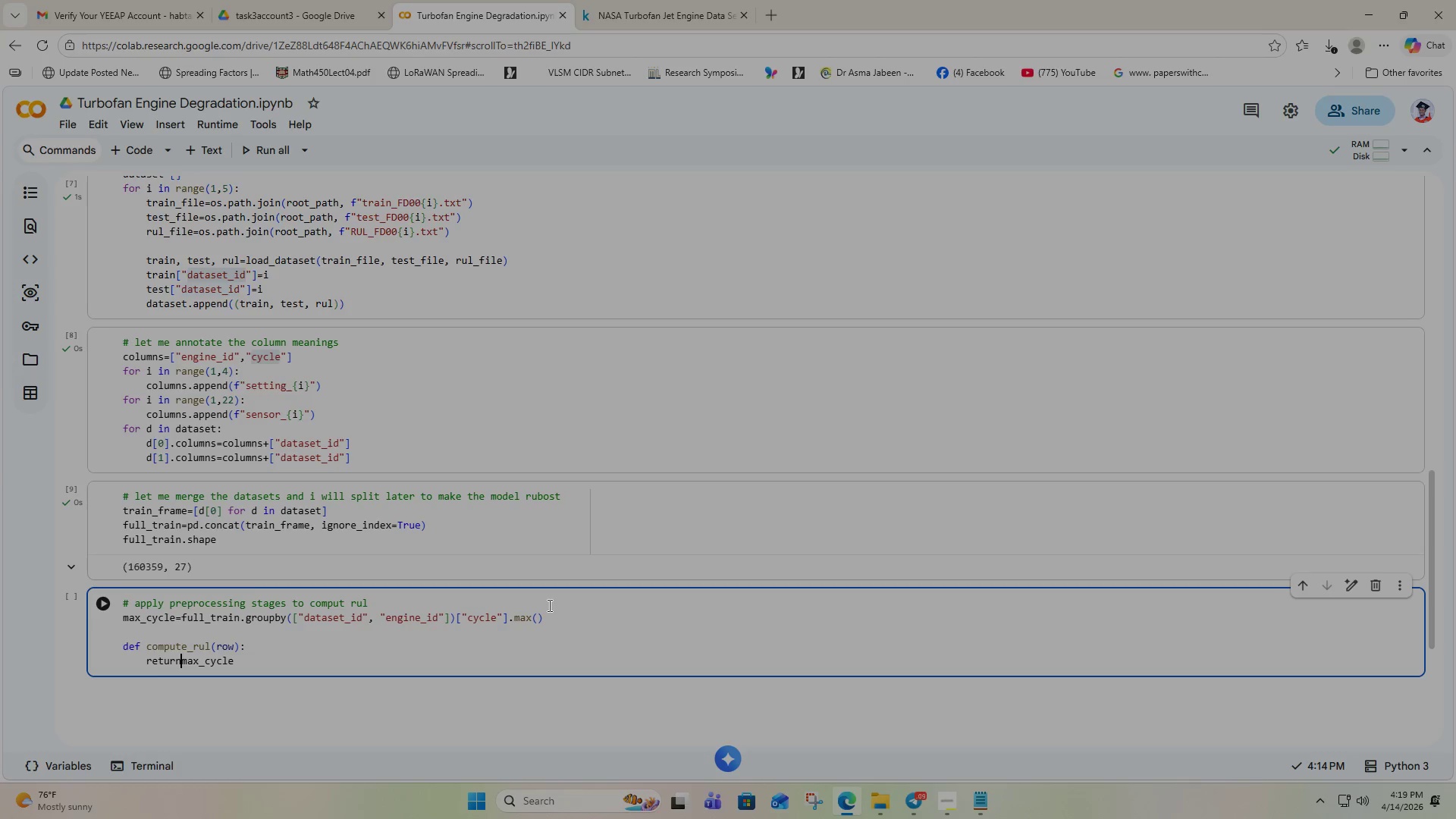 
key(Enter)
 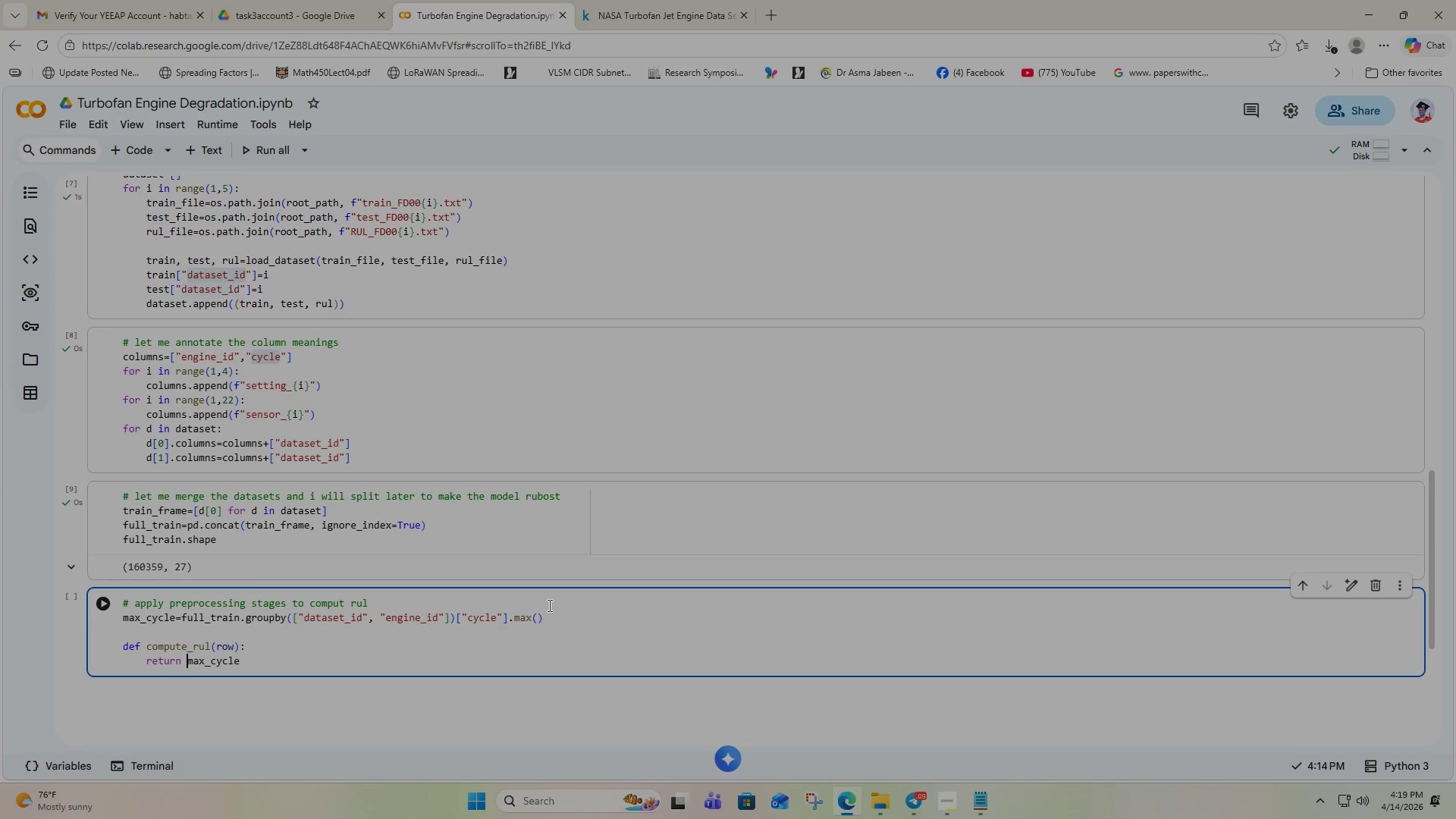 
key(Space)
 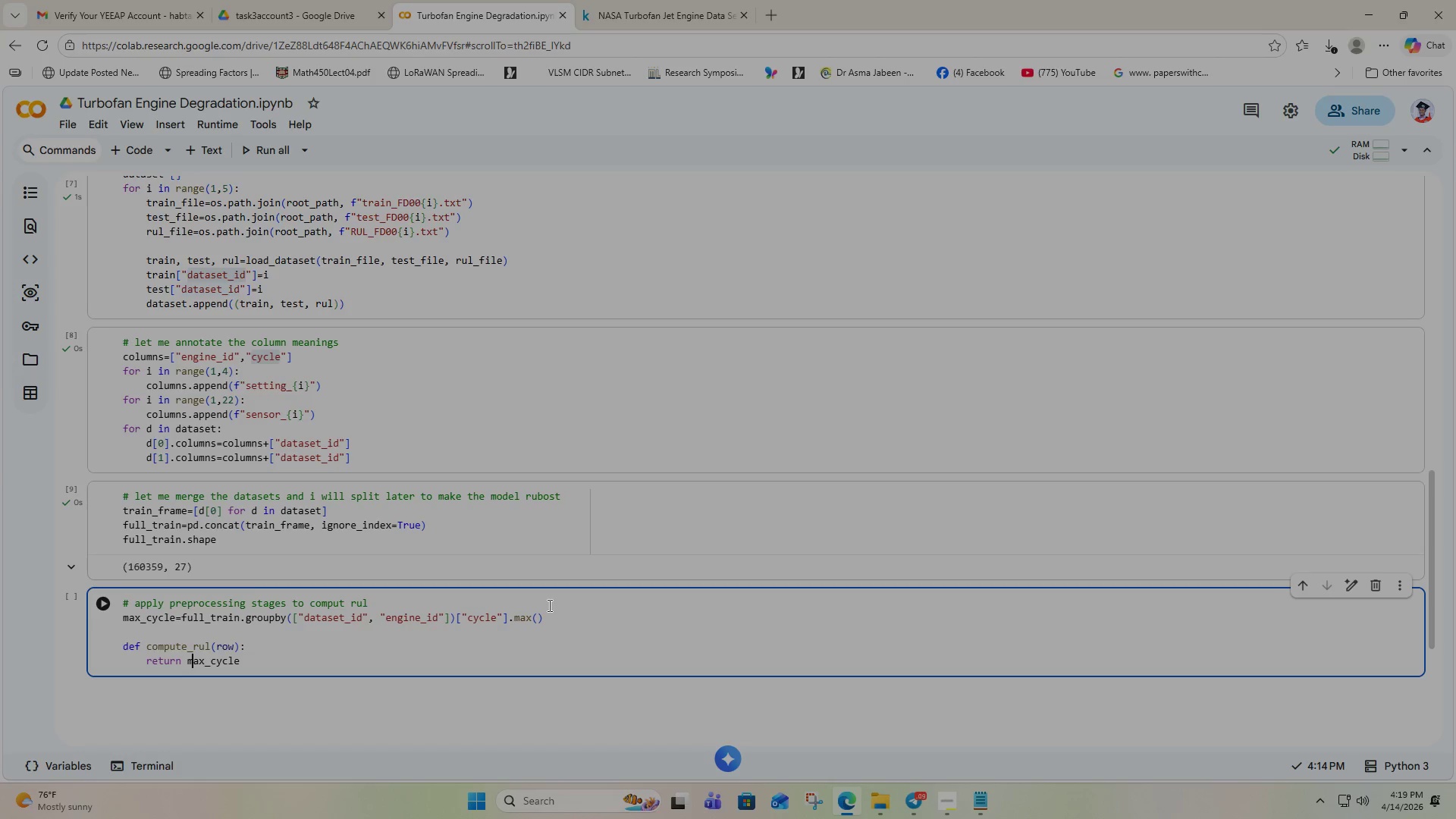 
hold_key(key=ArrowRight, duration=0.55)
 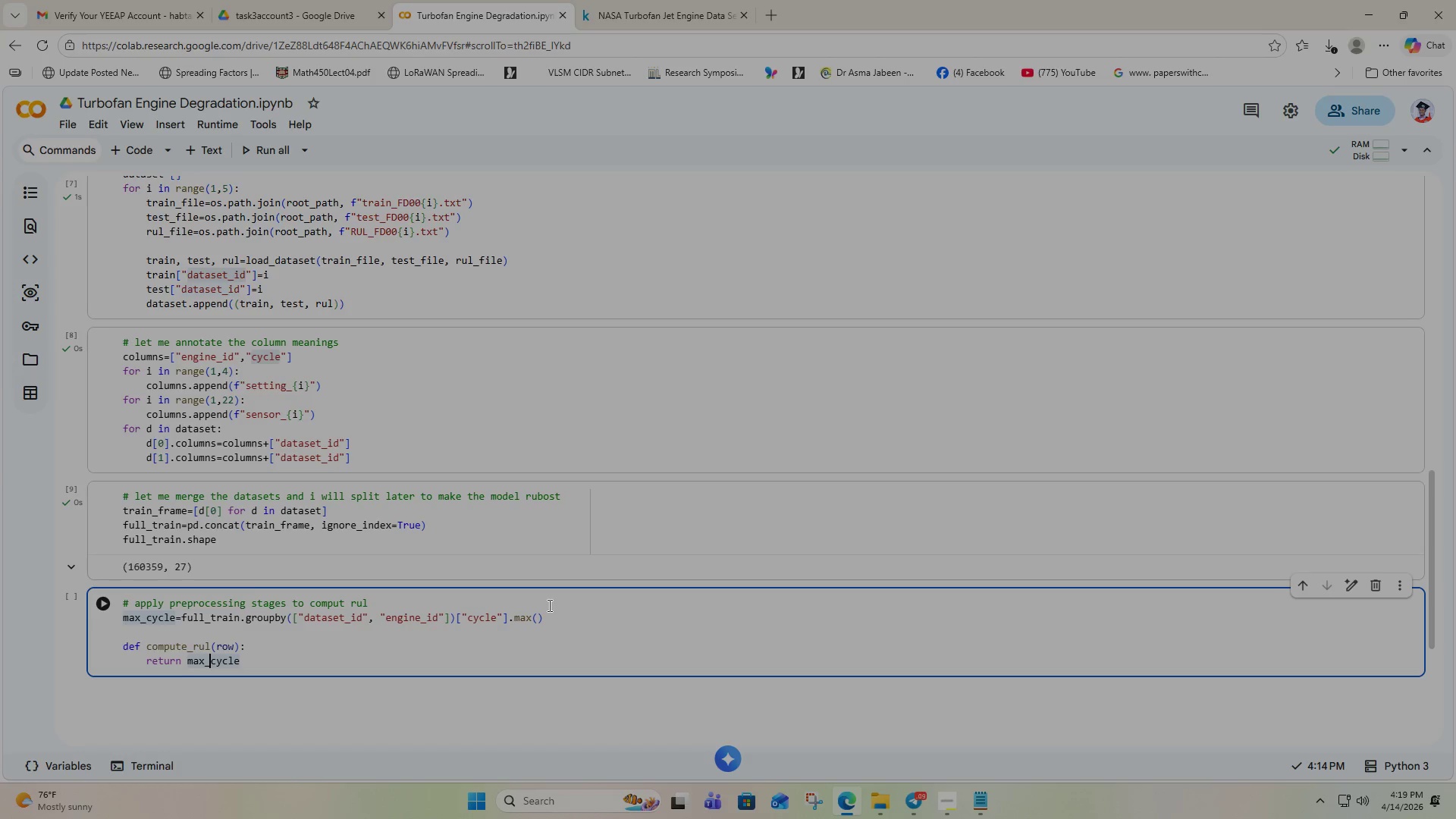 
key(ArrowRight)
 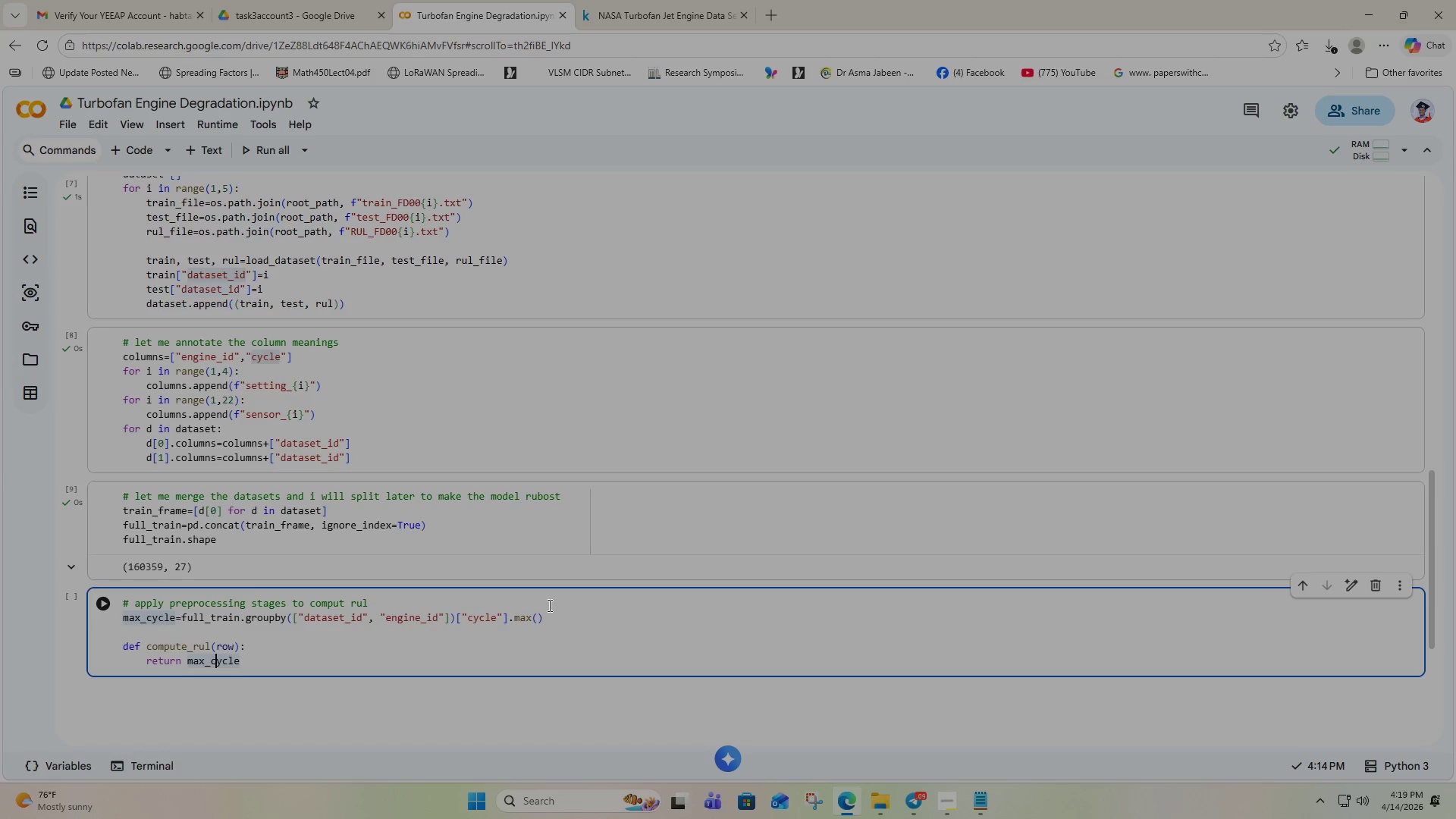 
key(ArrowRight)
 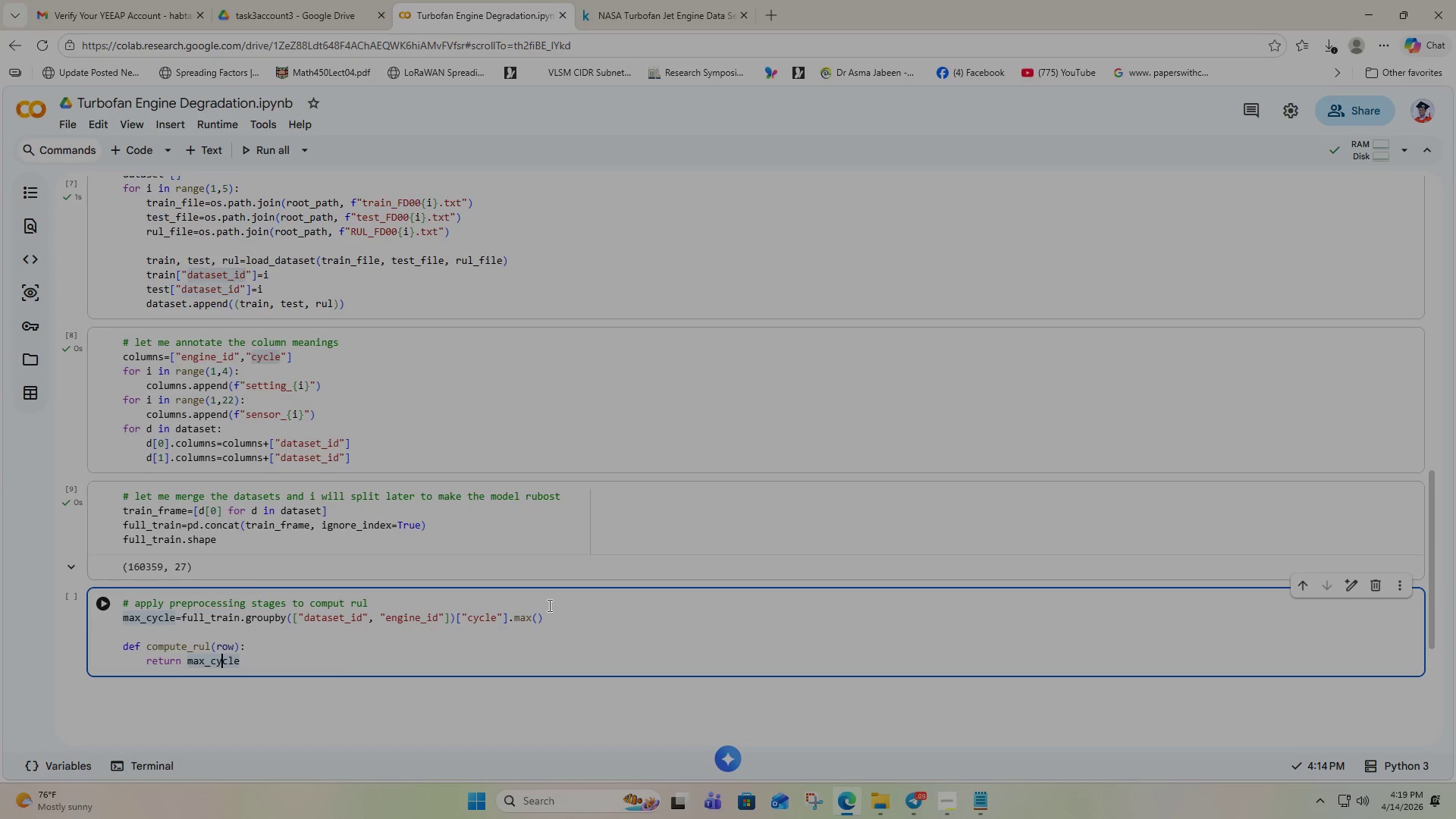 
key(ArrowRight)
 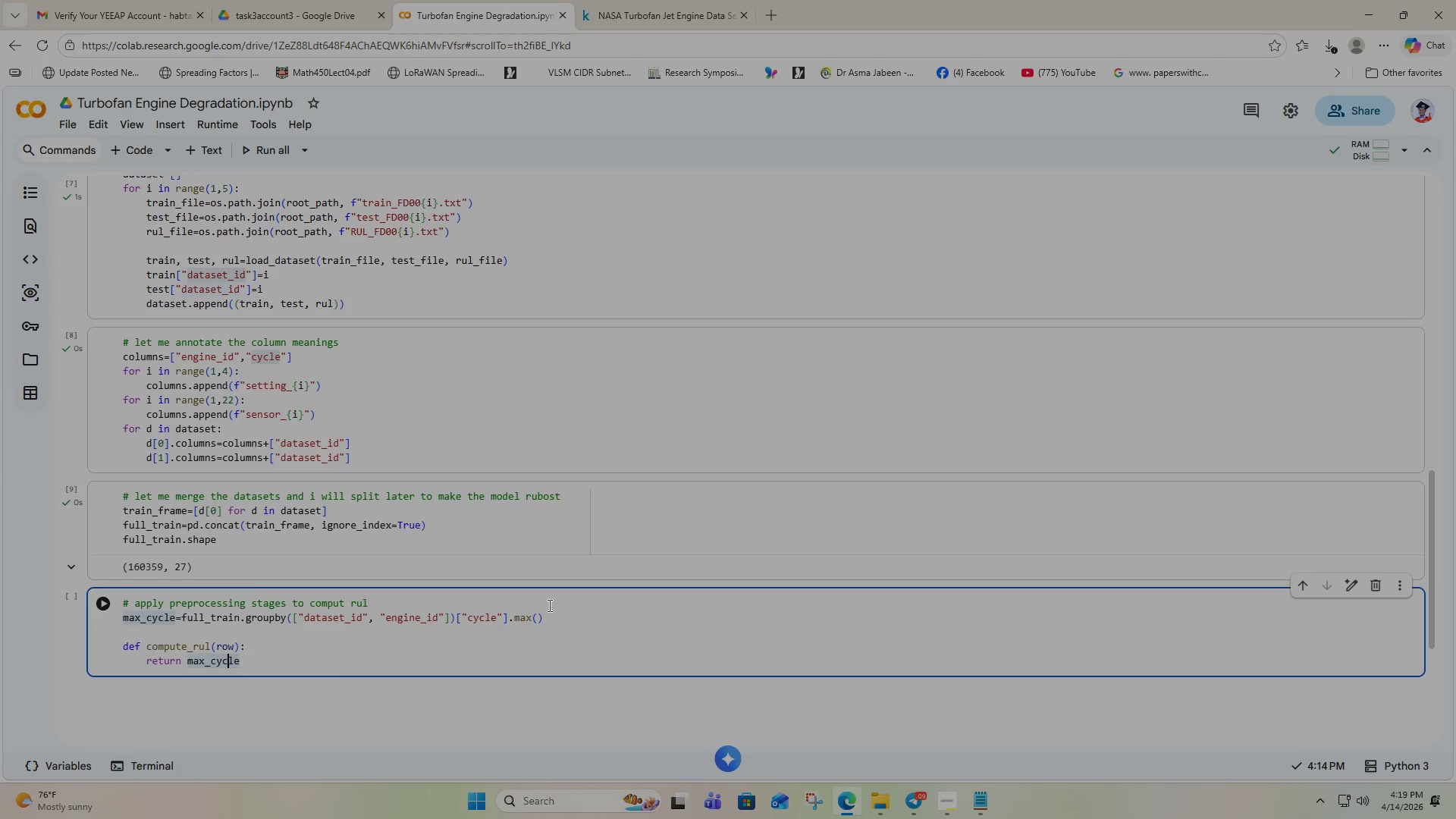 
key(ArrowRight)
 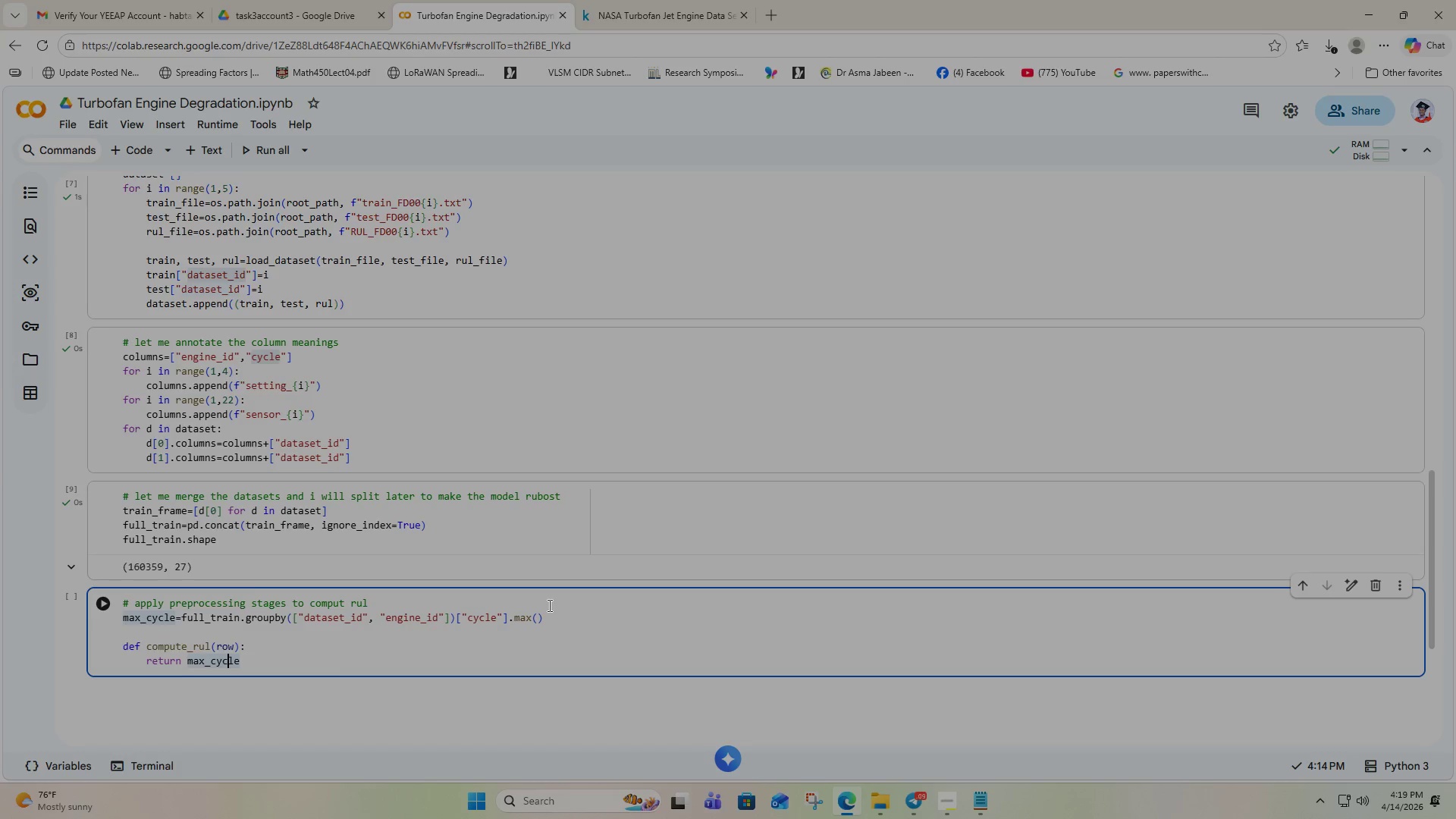 
key(ArrowRight)
 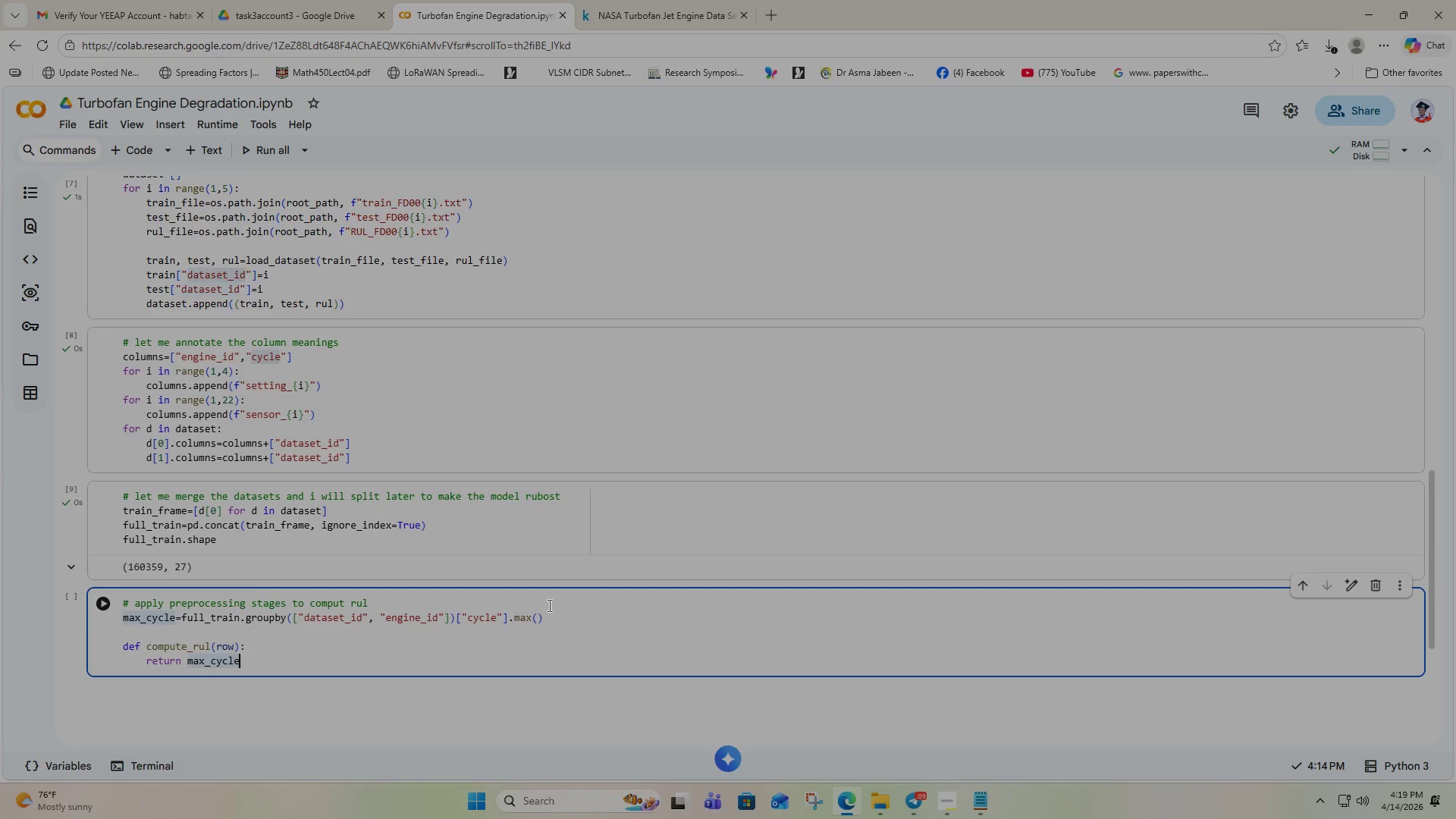 
key(ArrowRight)
 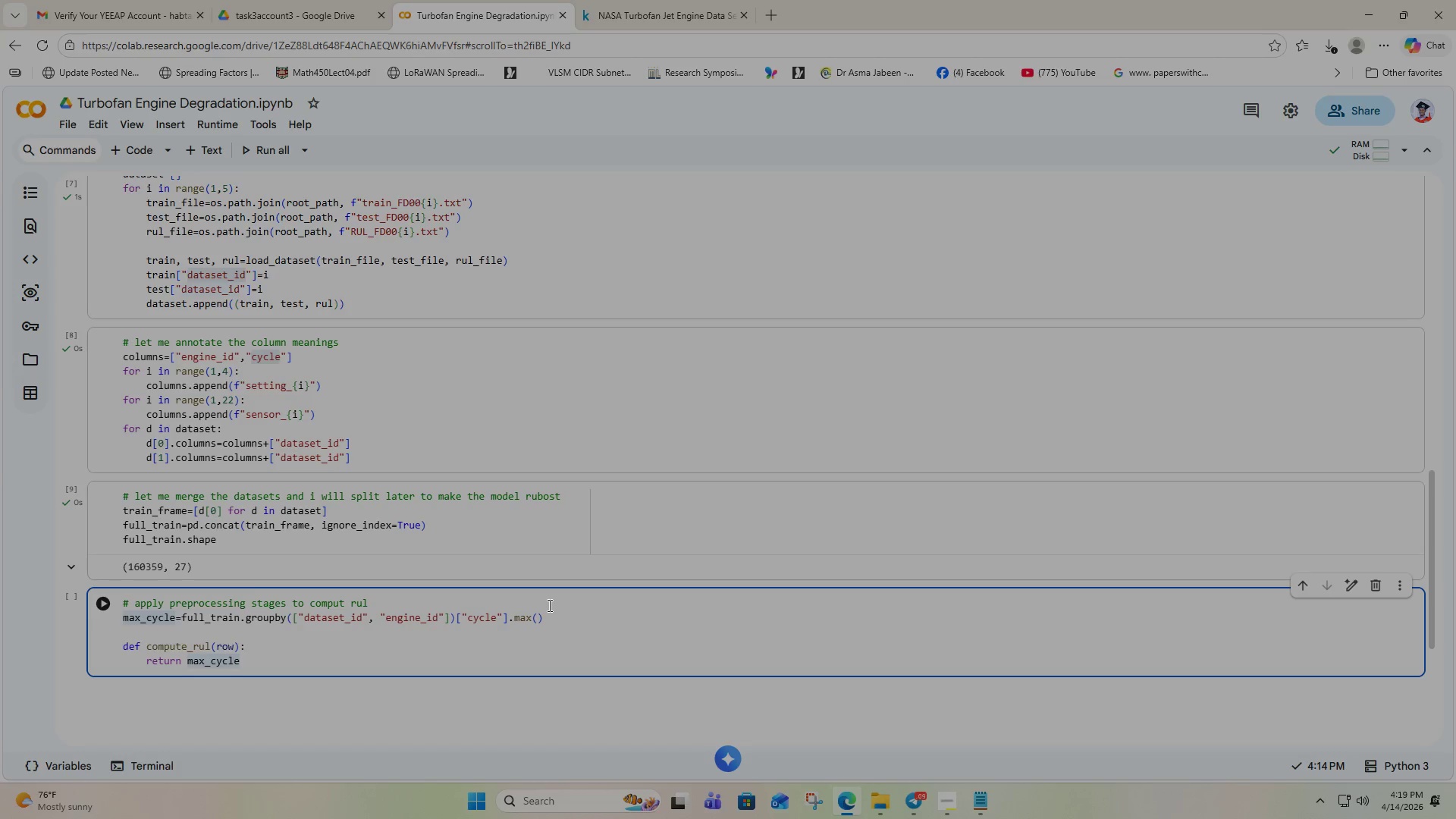 
key(BracketLeft)
 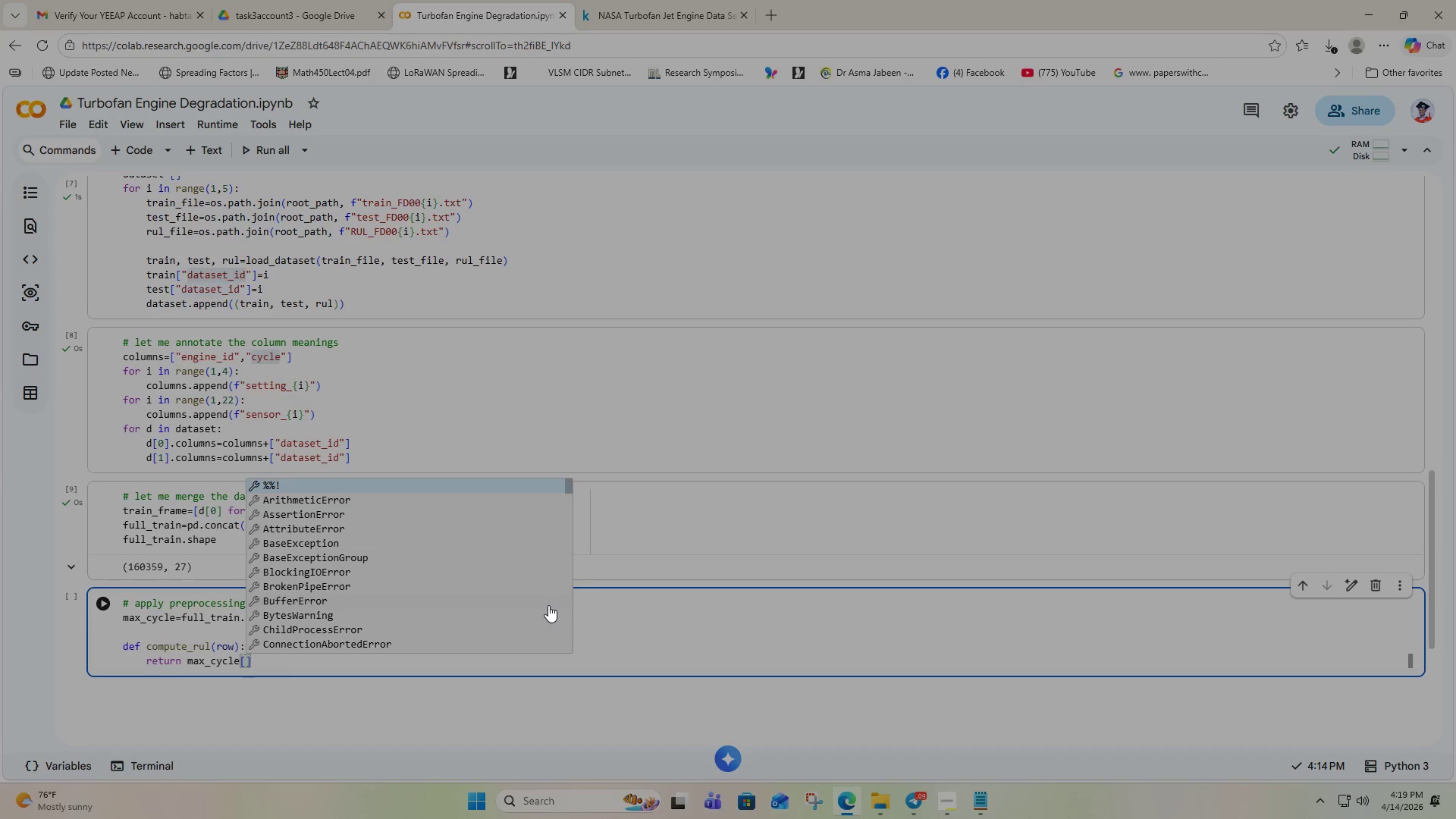 
key(Shift+9)
 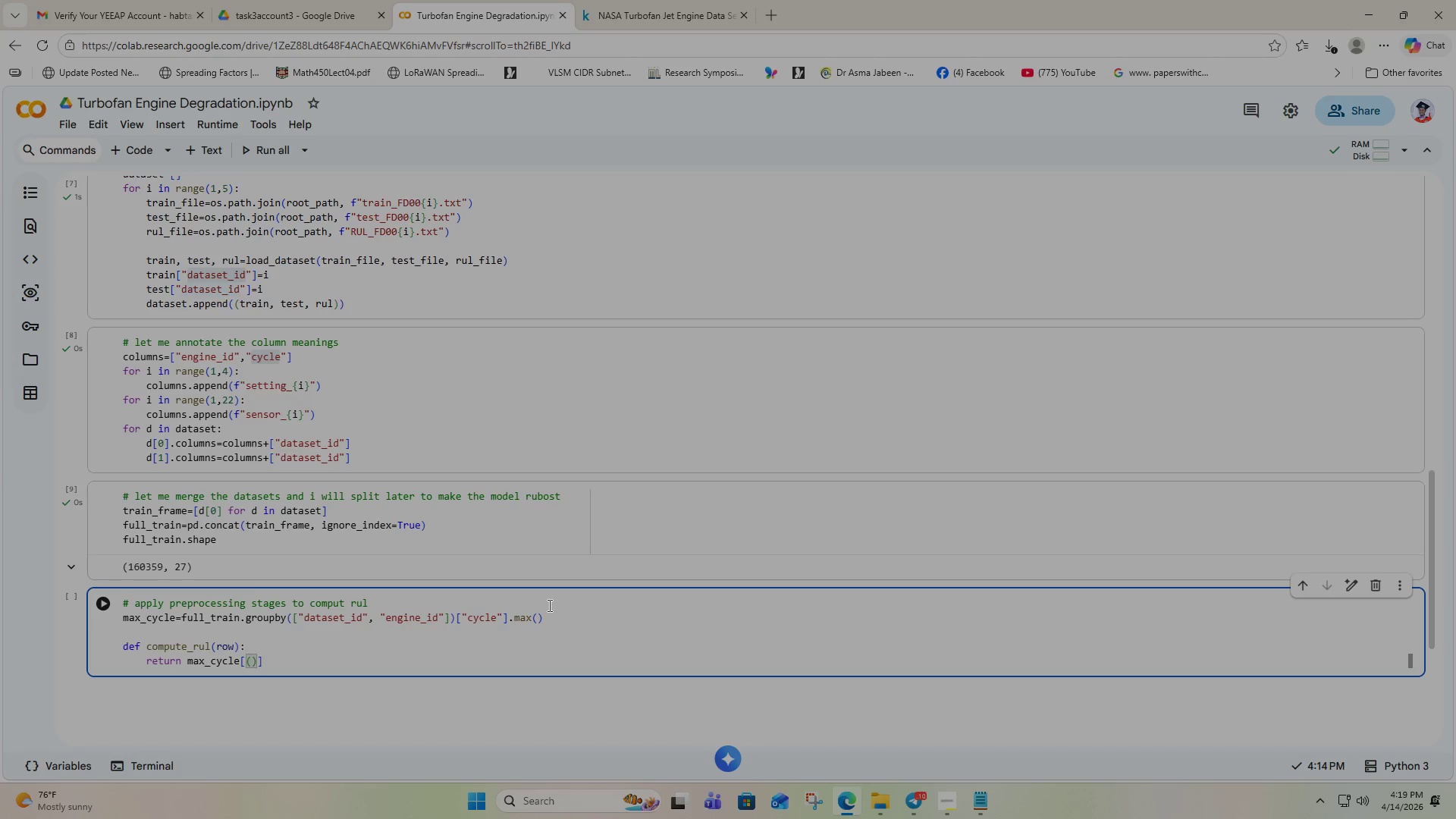 
wait(10.45)
 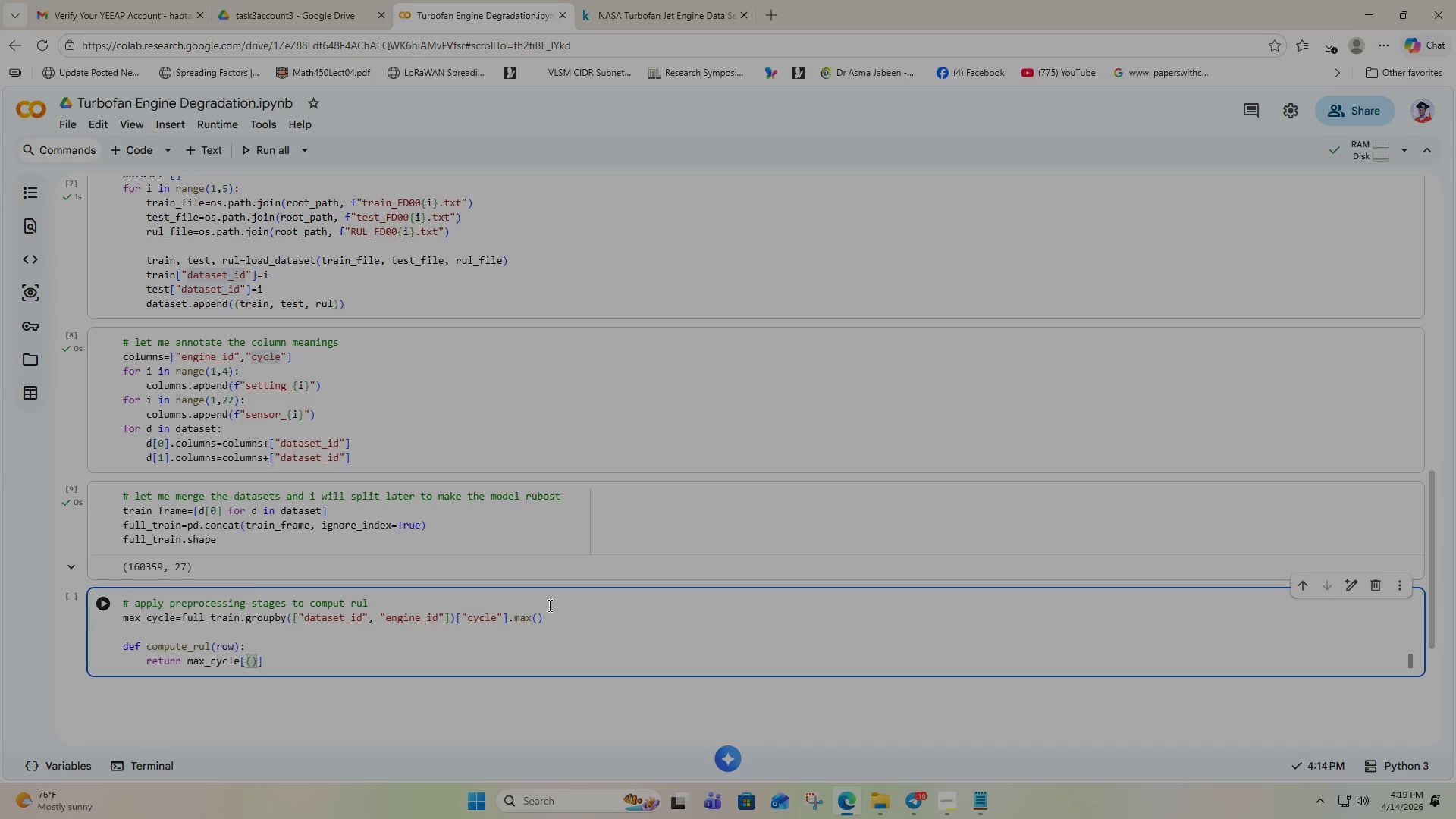 
type(Row)
 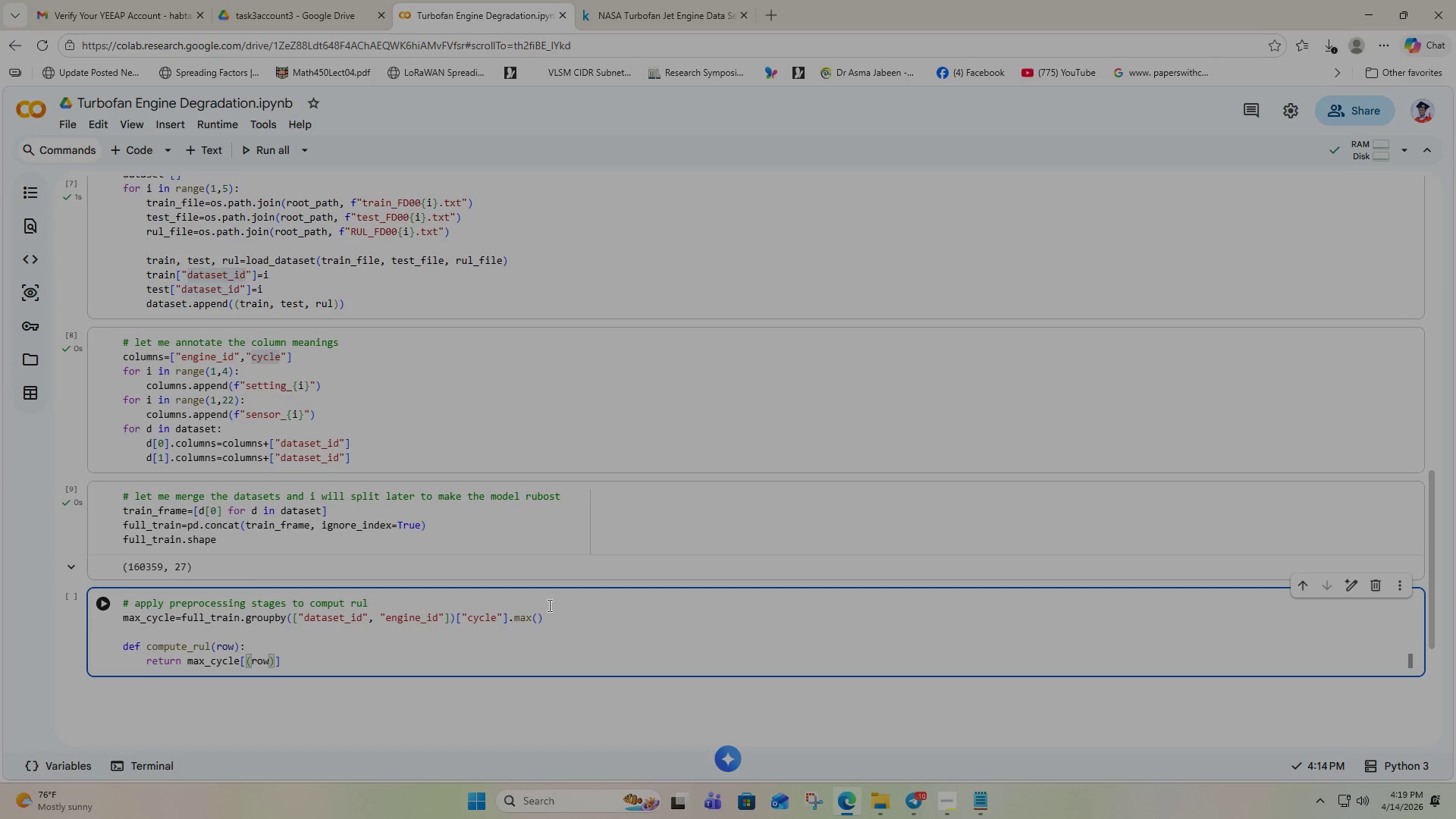 
key(BracketLeft)
 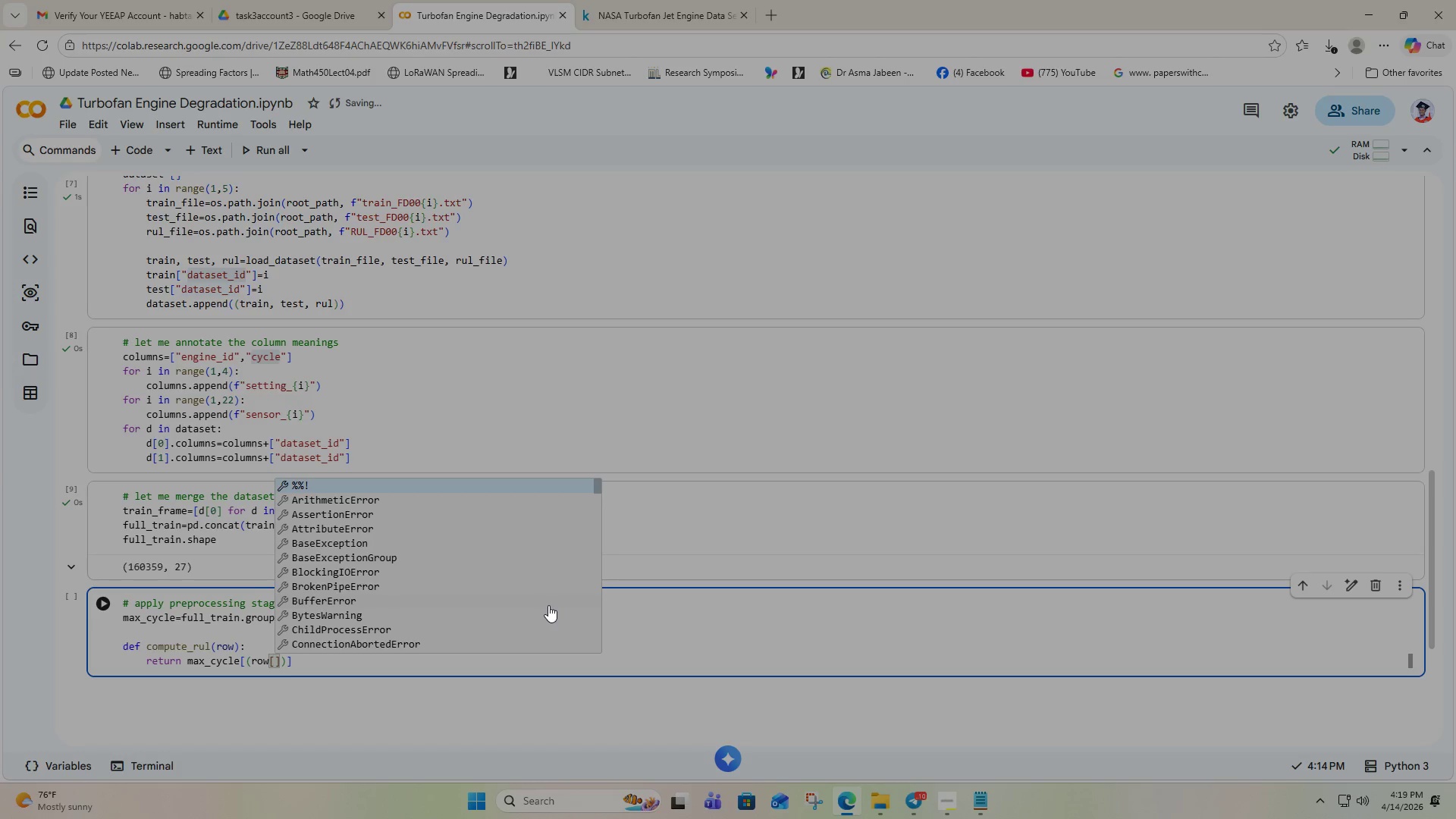 
key(Shift+Quote)
 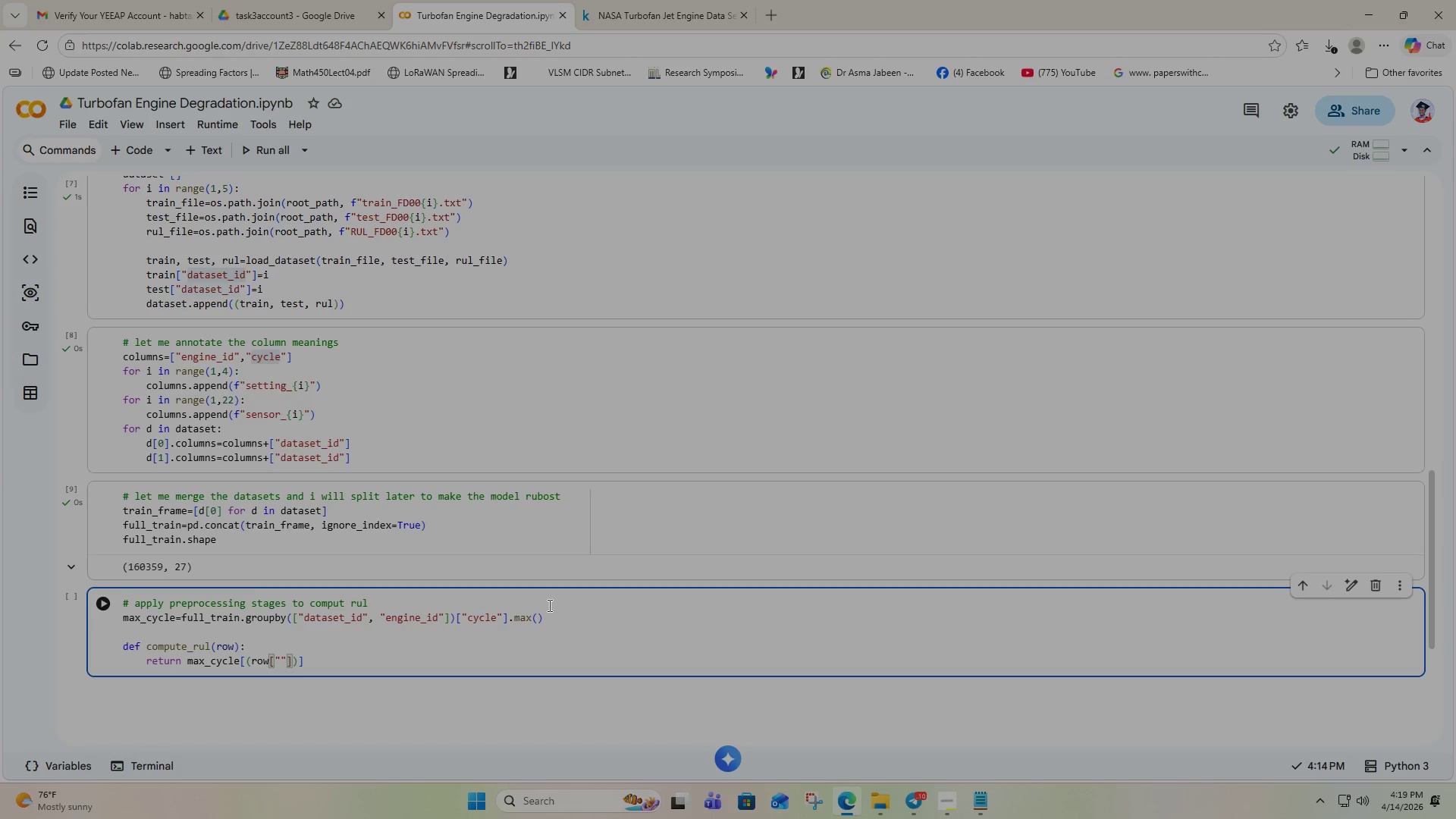 
wait(9.38)
 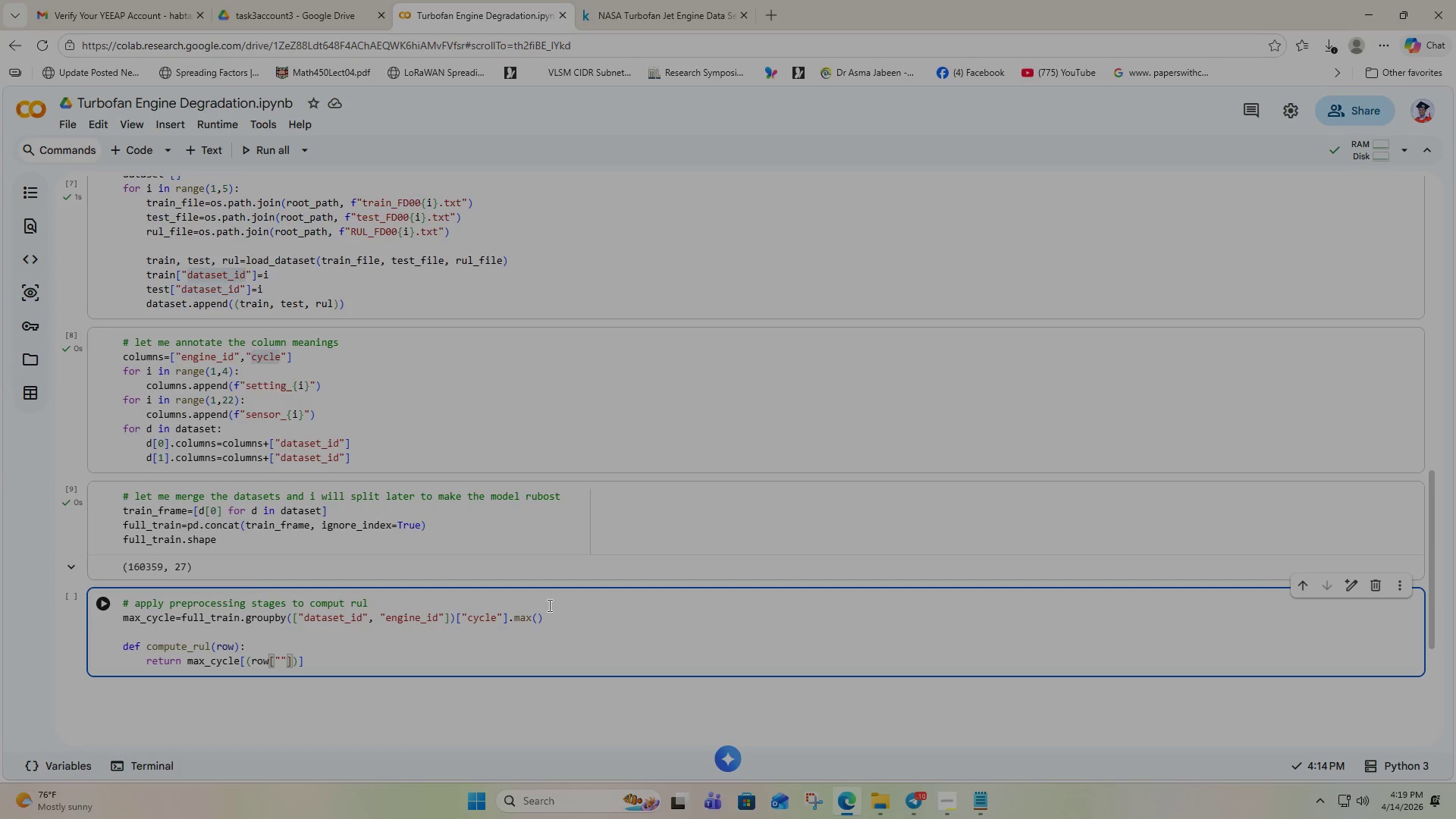 
double_click([332, 617])
 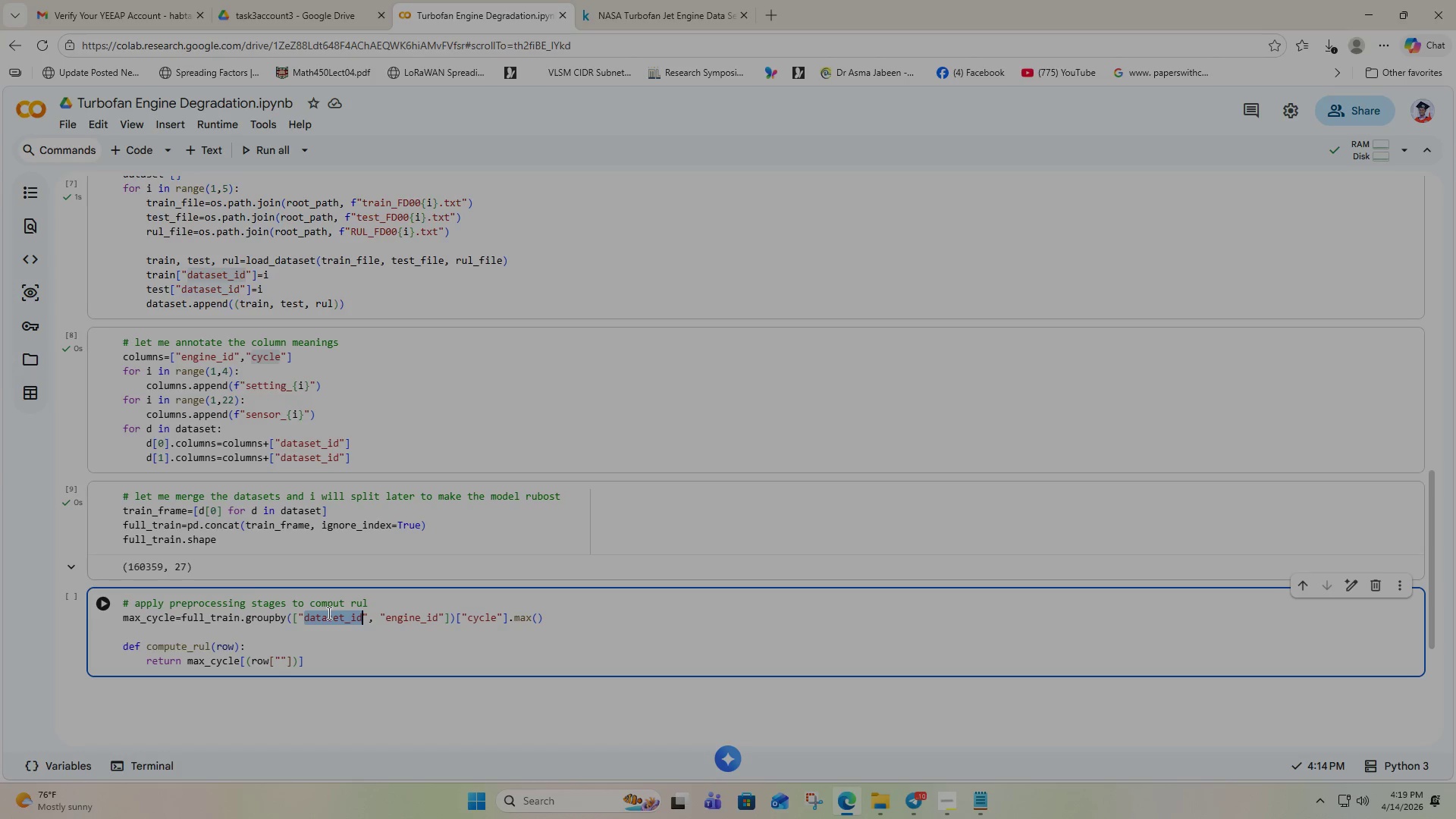 
key(Control+C)
 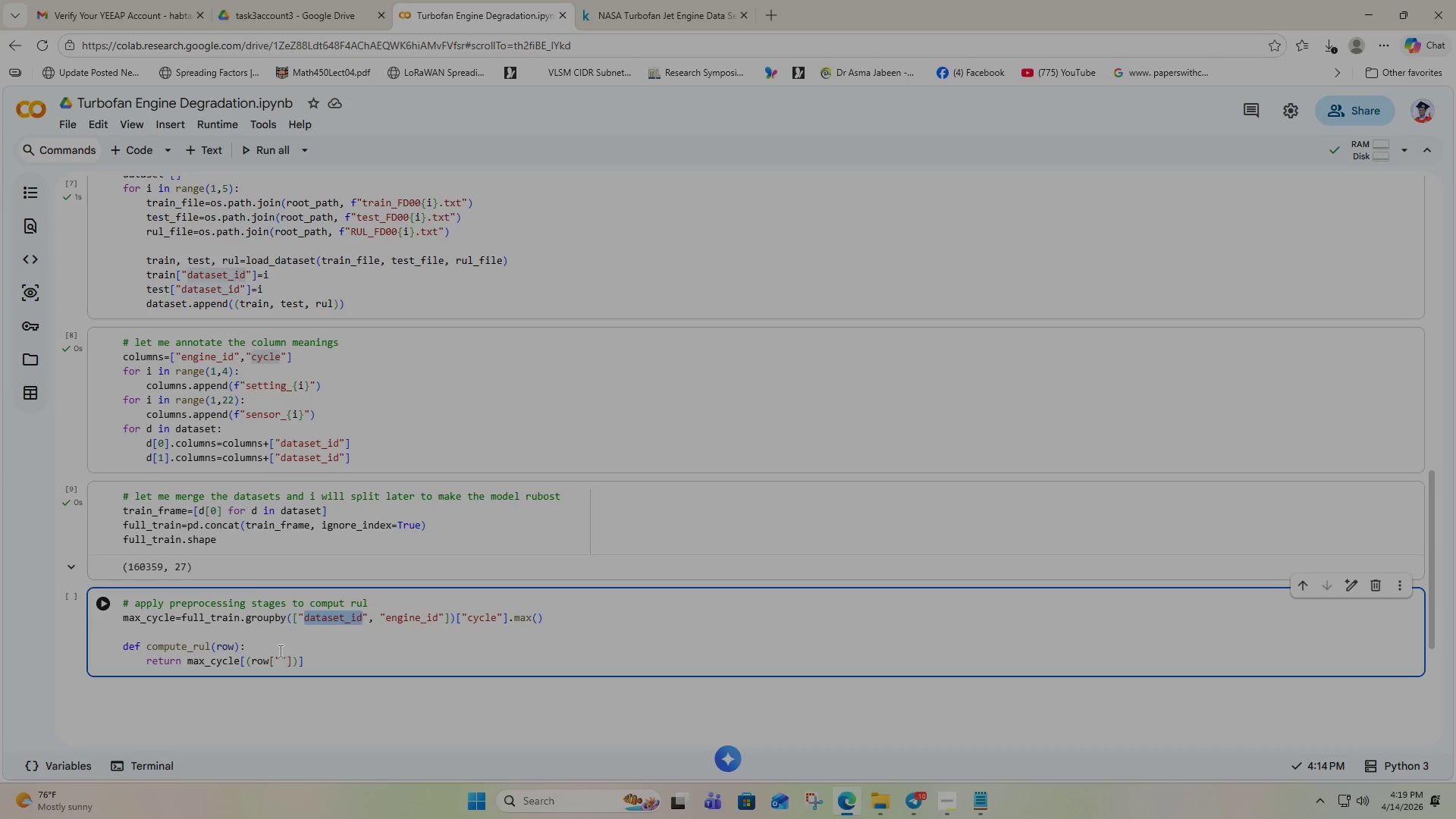 
left_click([279, 651])
 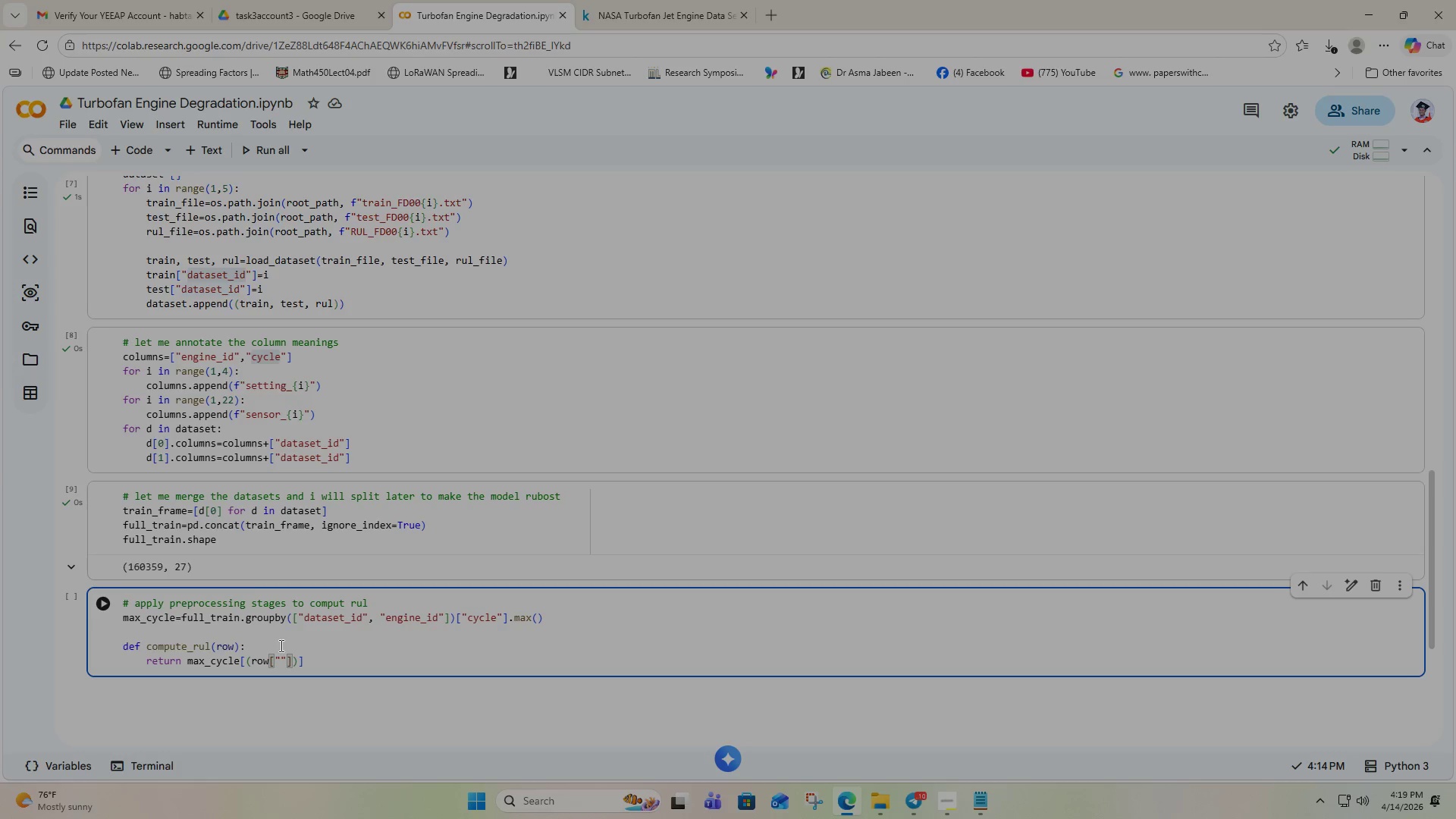 
key(Control+V)
 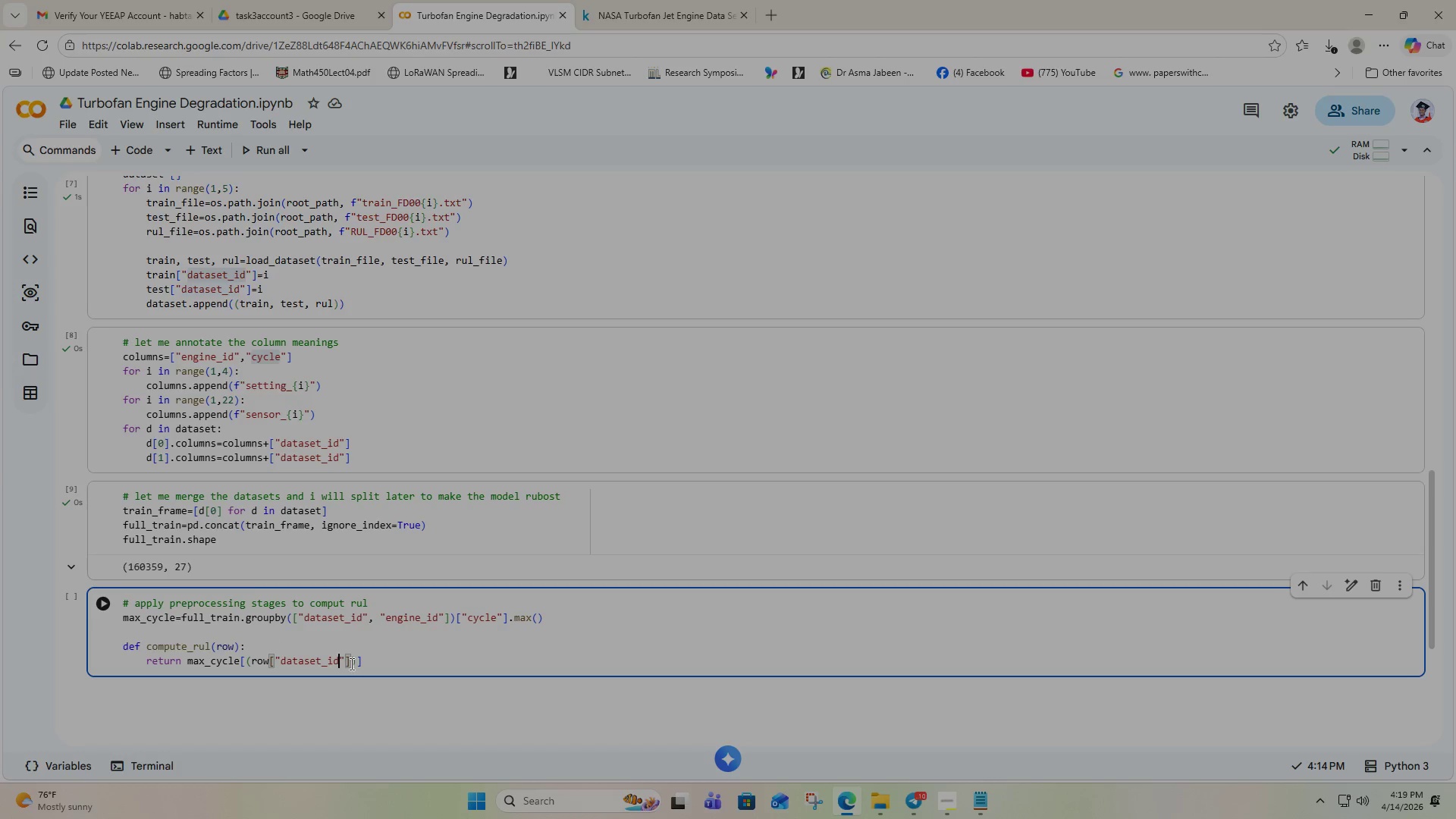 
left_click([350, 664])
 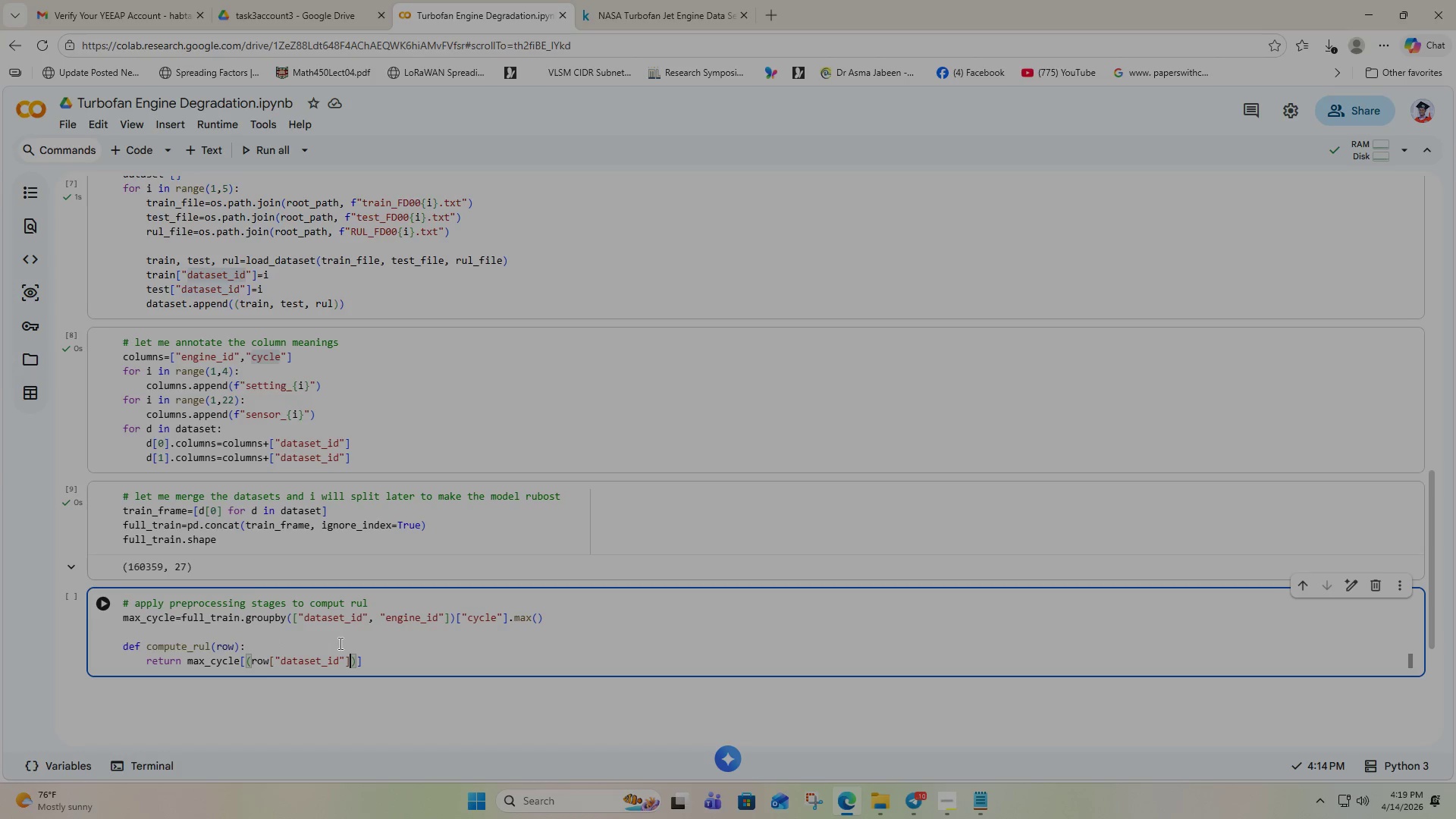 
key(Comma)
 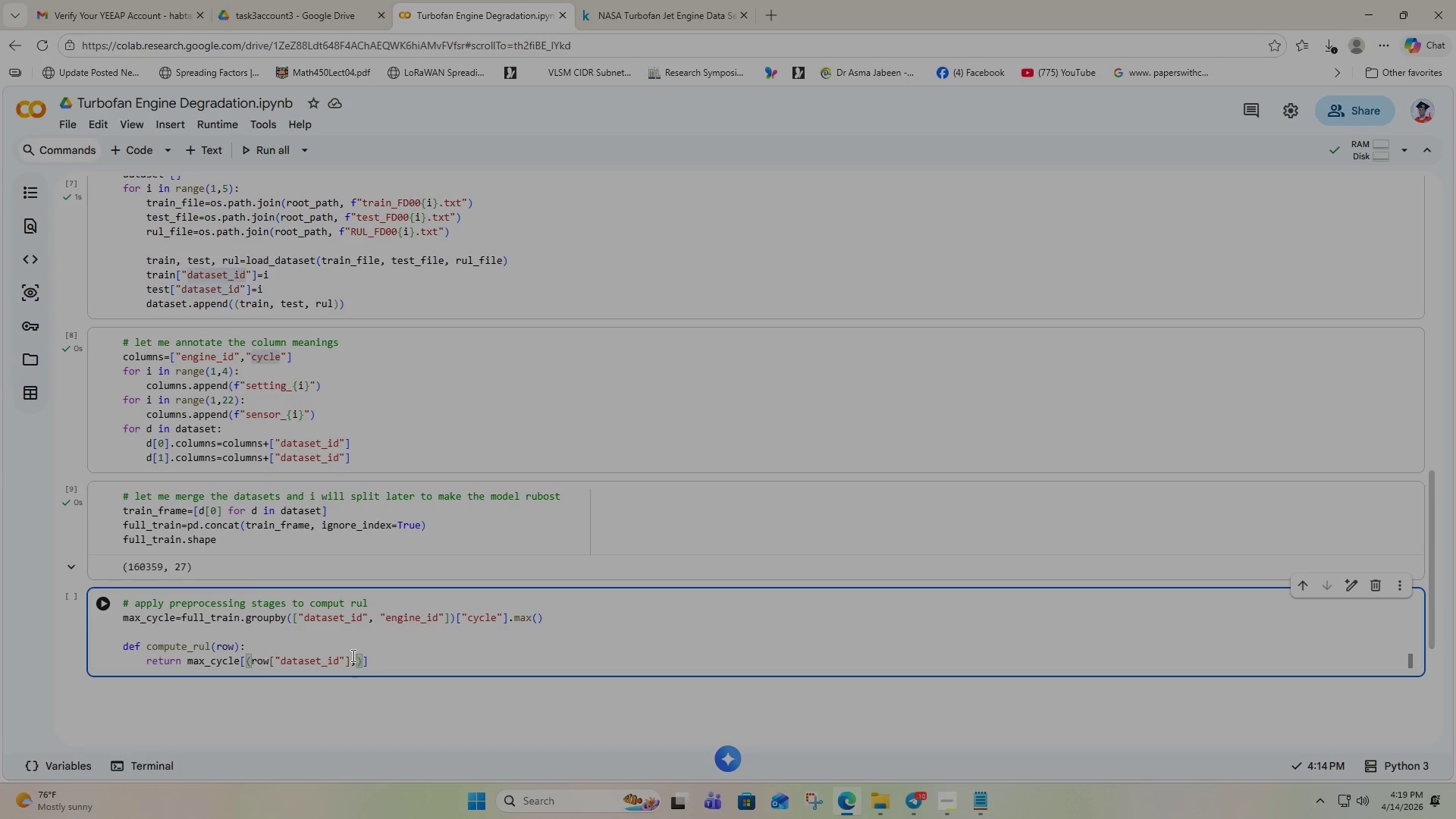 
wait(5.81)
 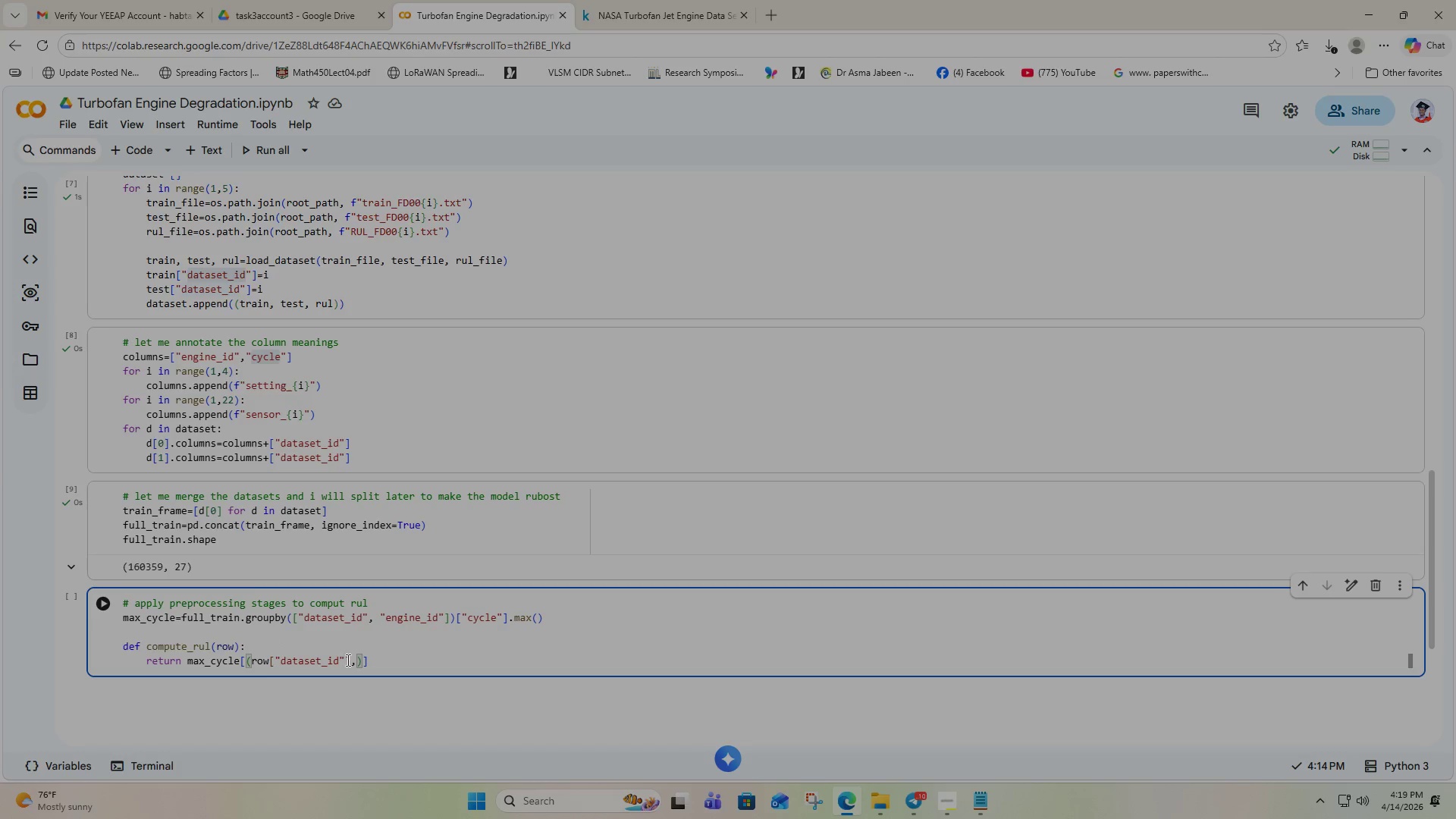 
type( row[)
 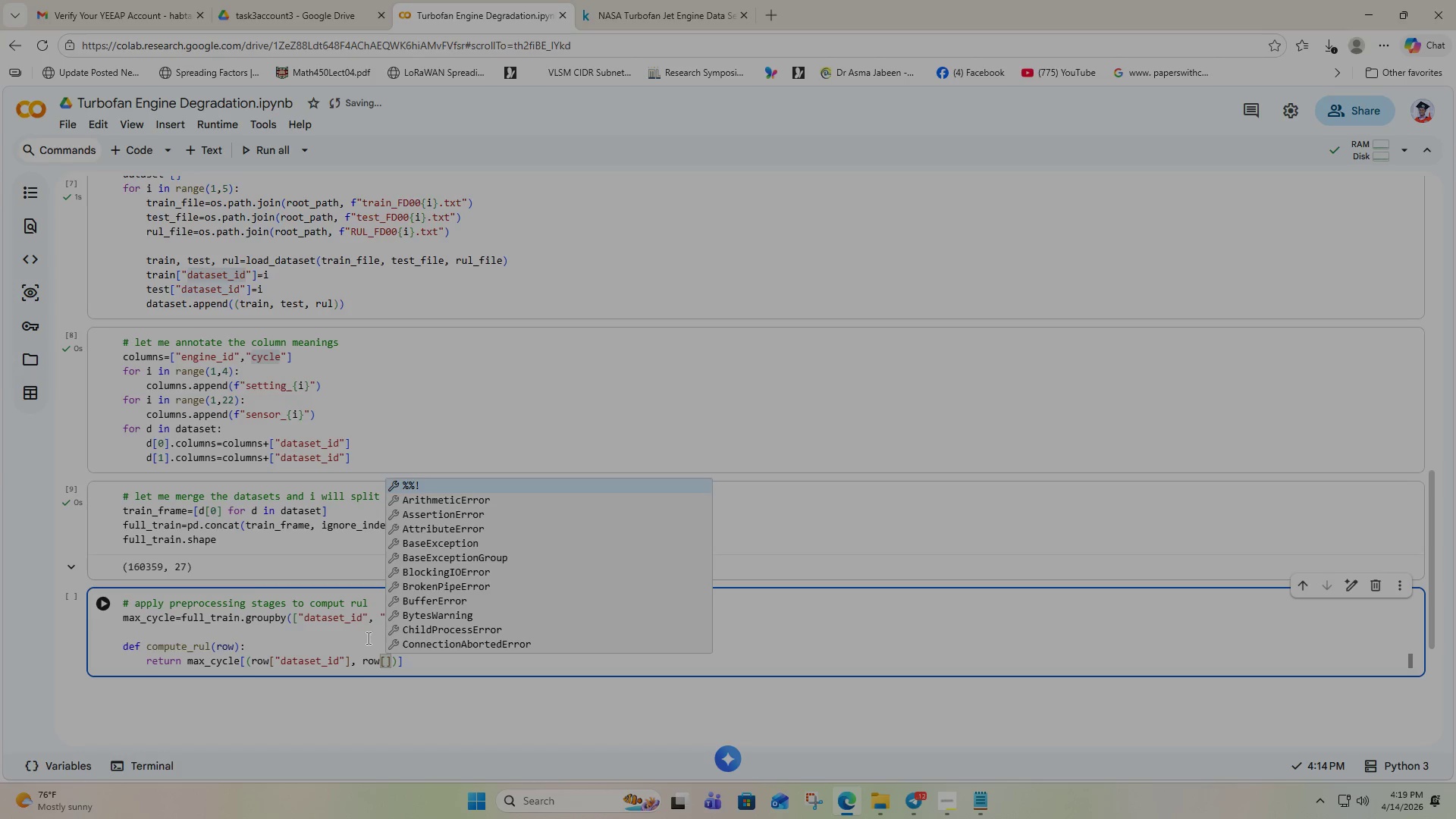 
left_click([357, 639])
 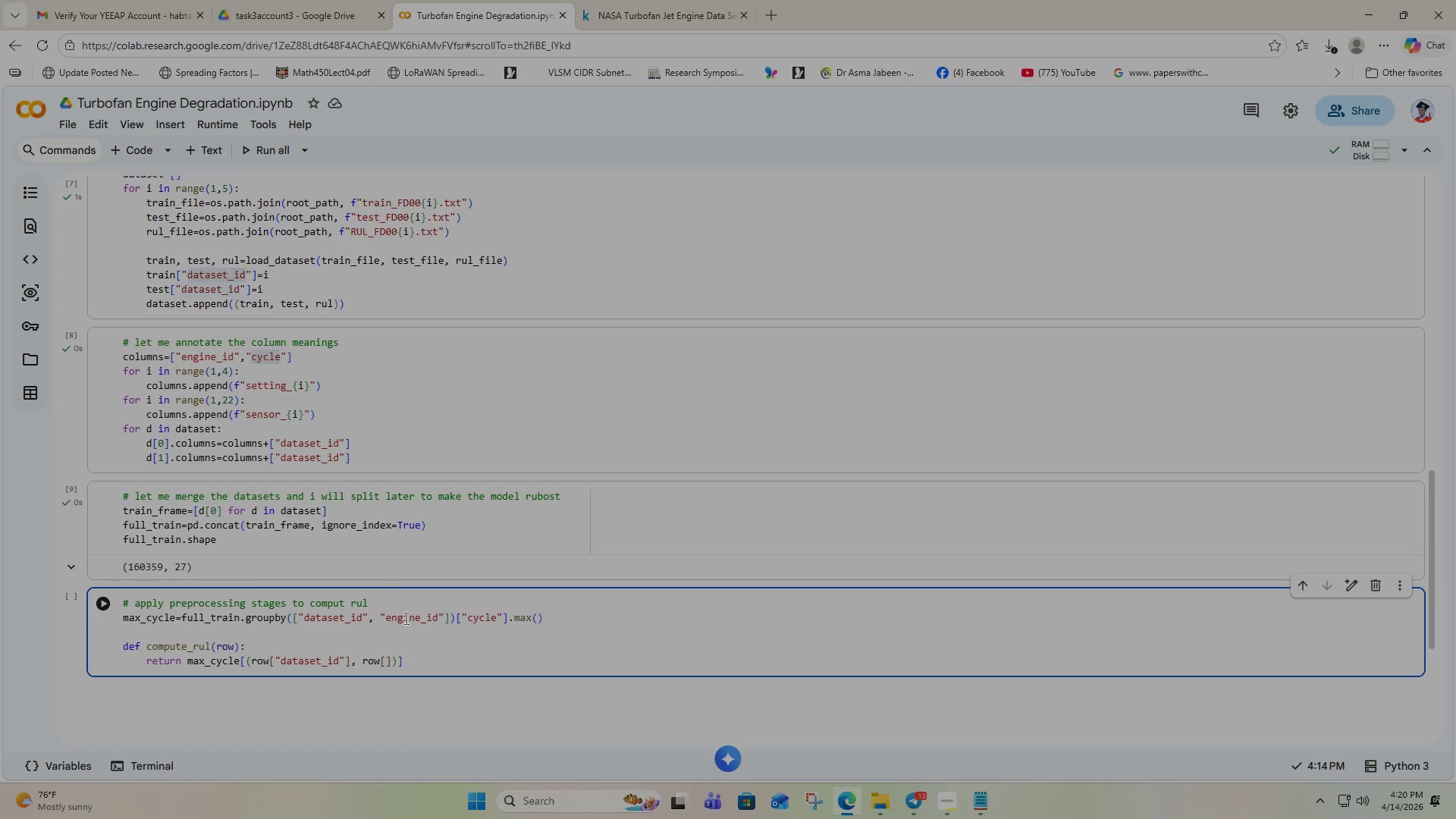 
double_click([405, 618])
 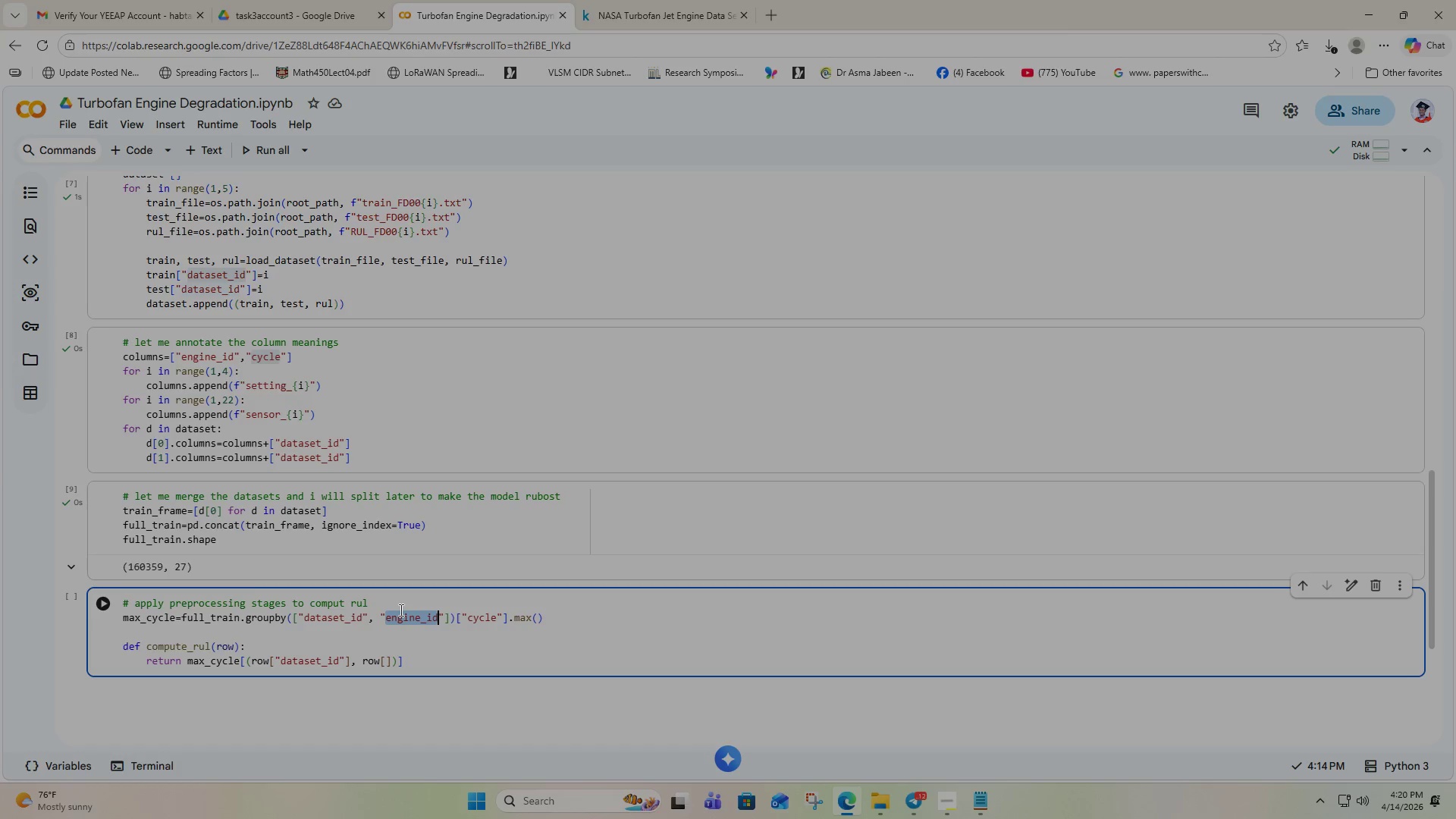 
key(Control+C)
 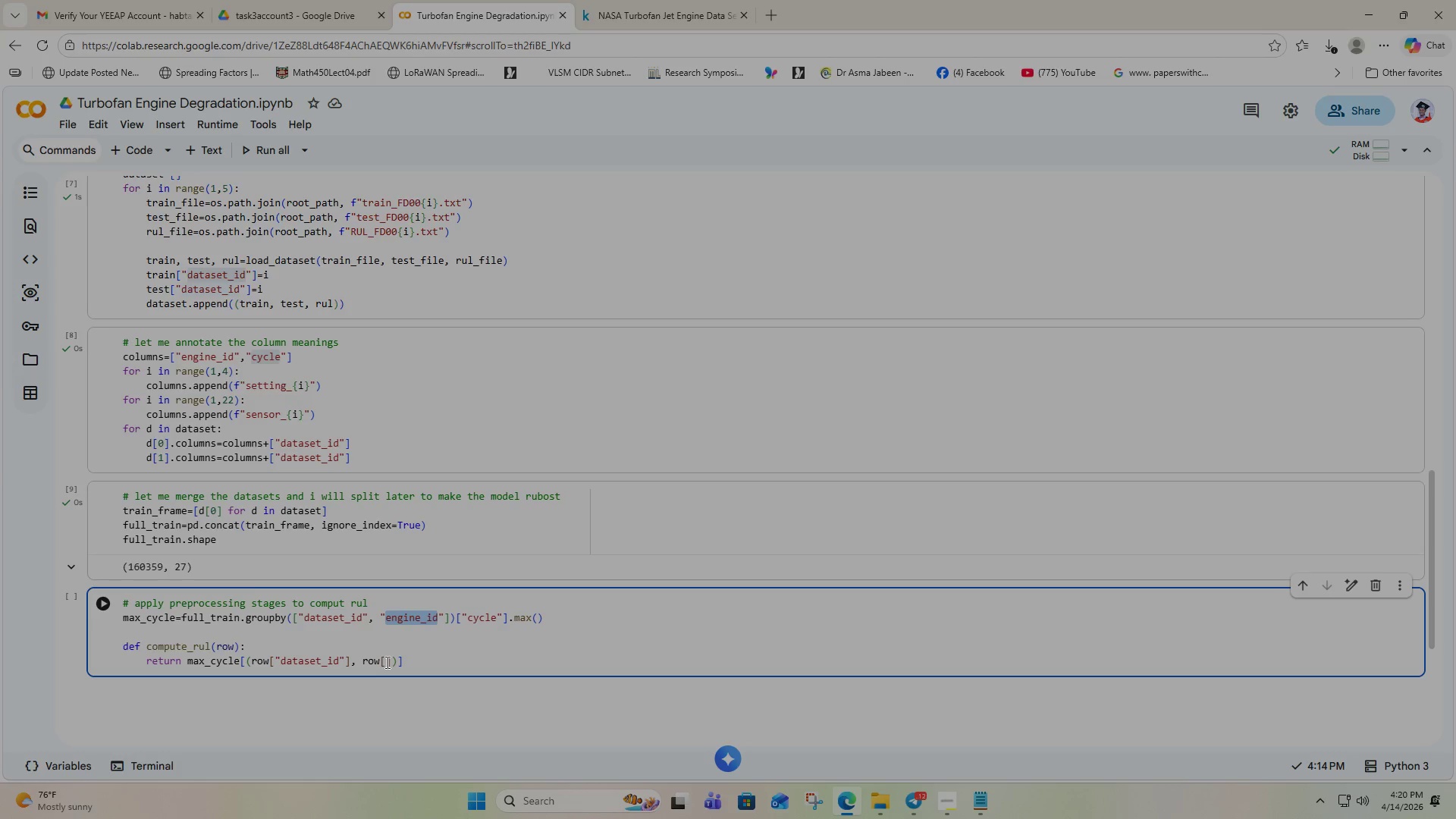 
left_click([386, 662])
 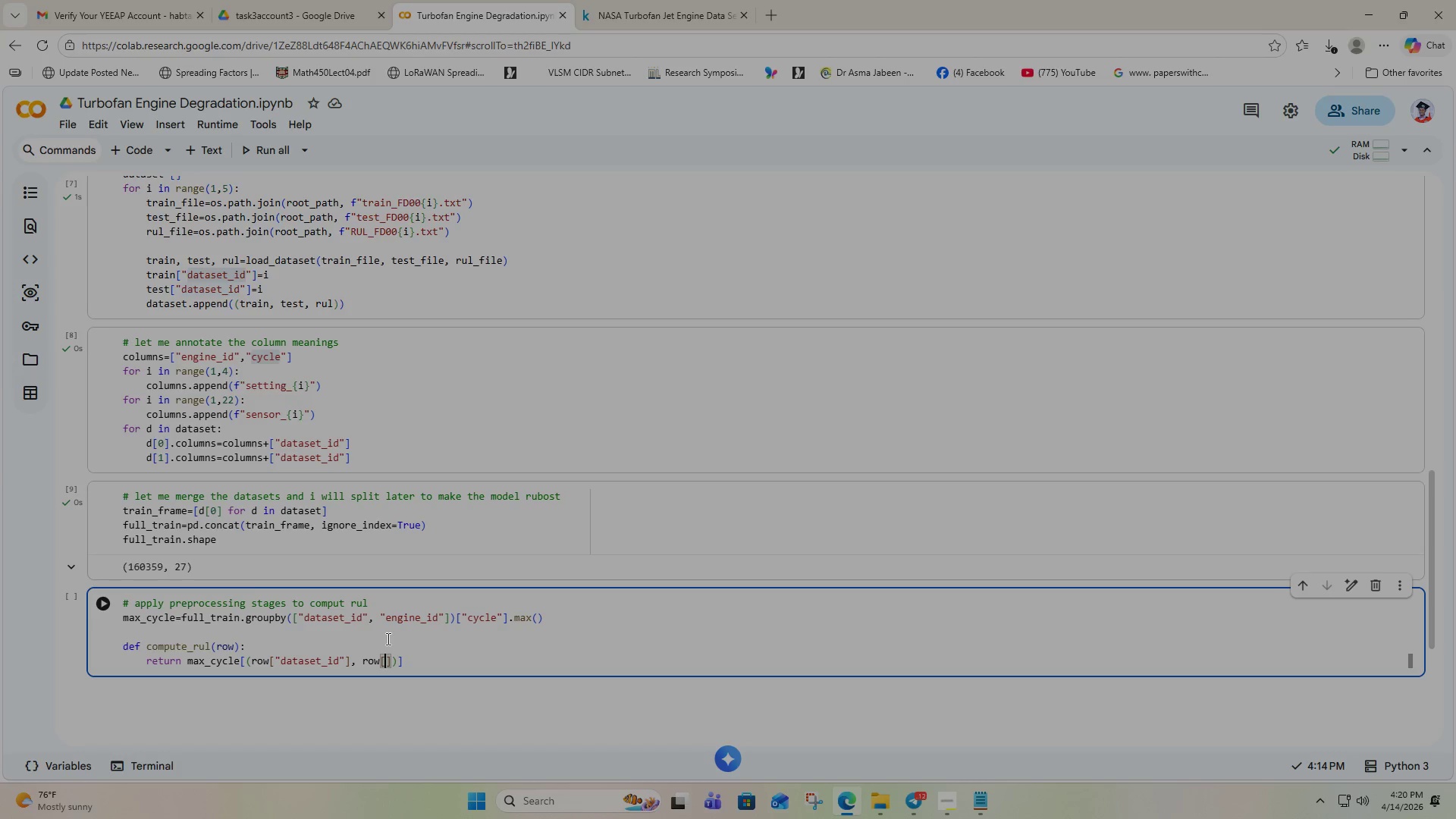 
key(Control+V)
 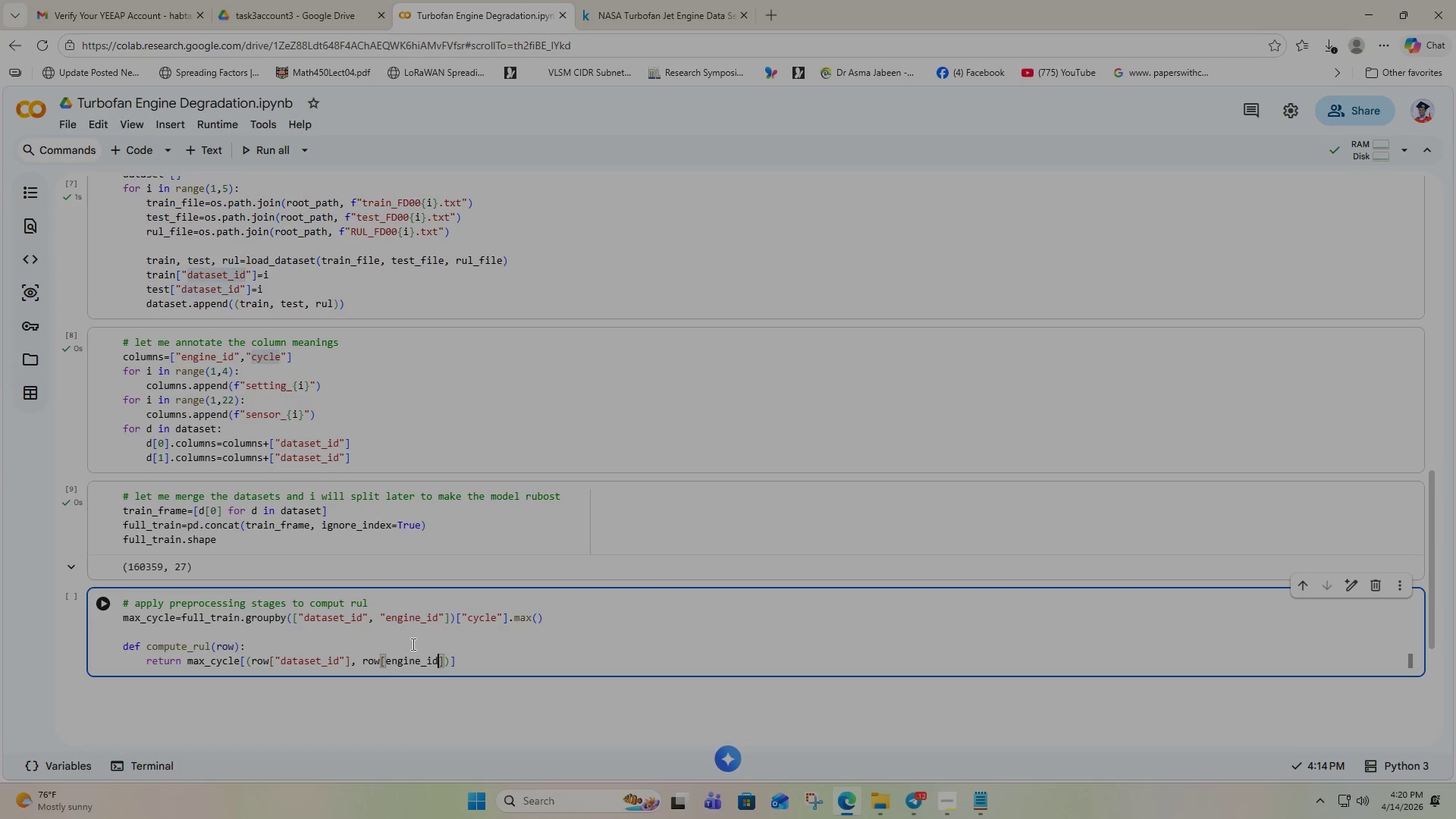 
key(Control+Z)
 